 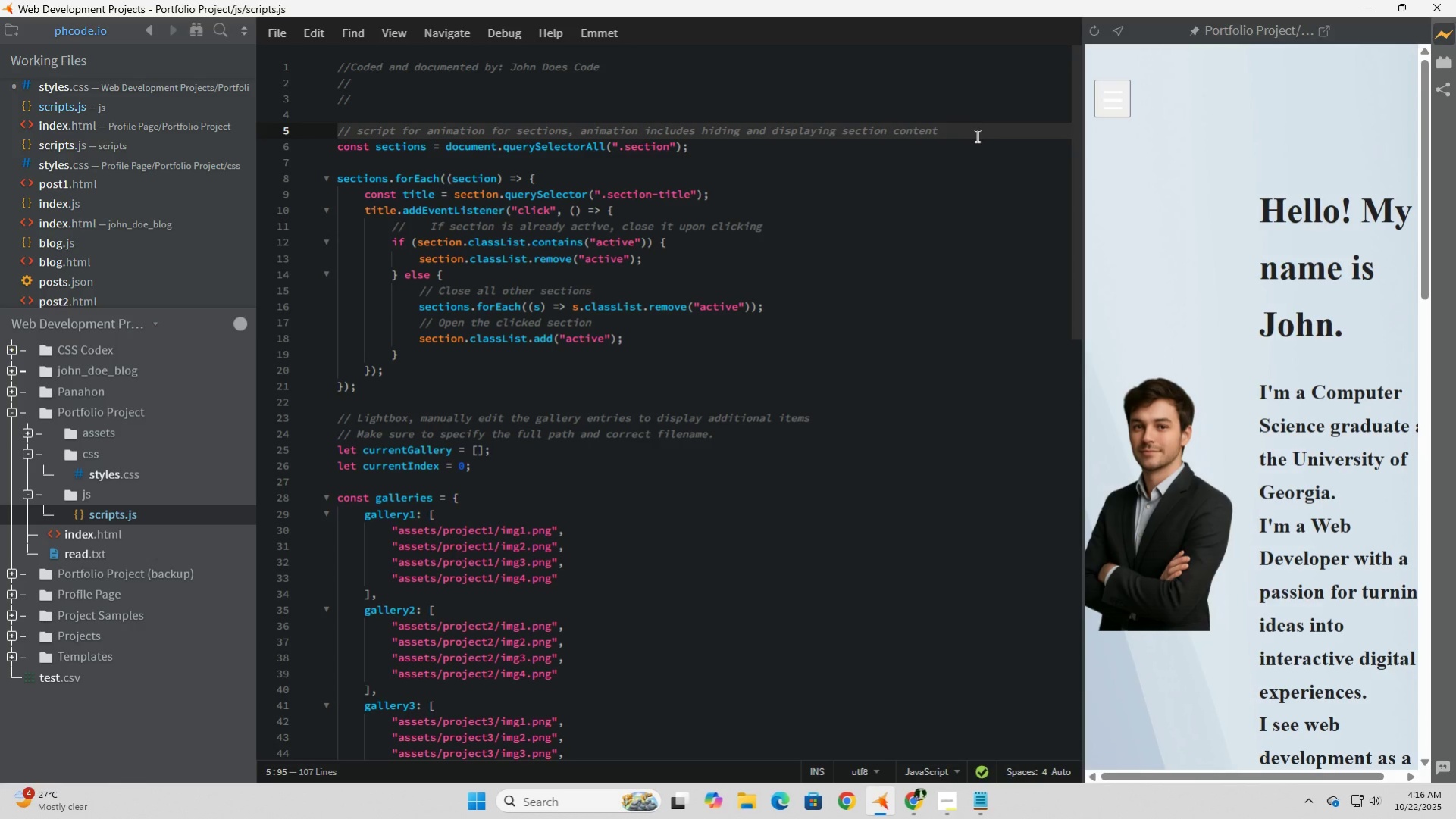 
left_click([975, 136])
 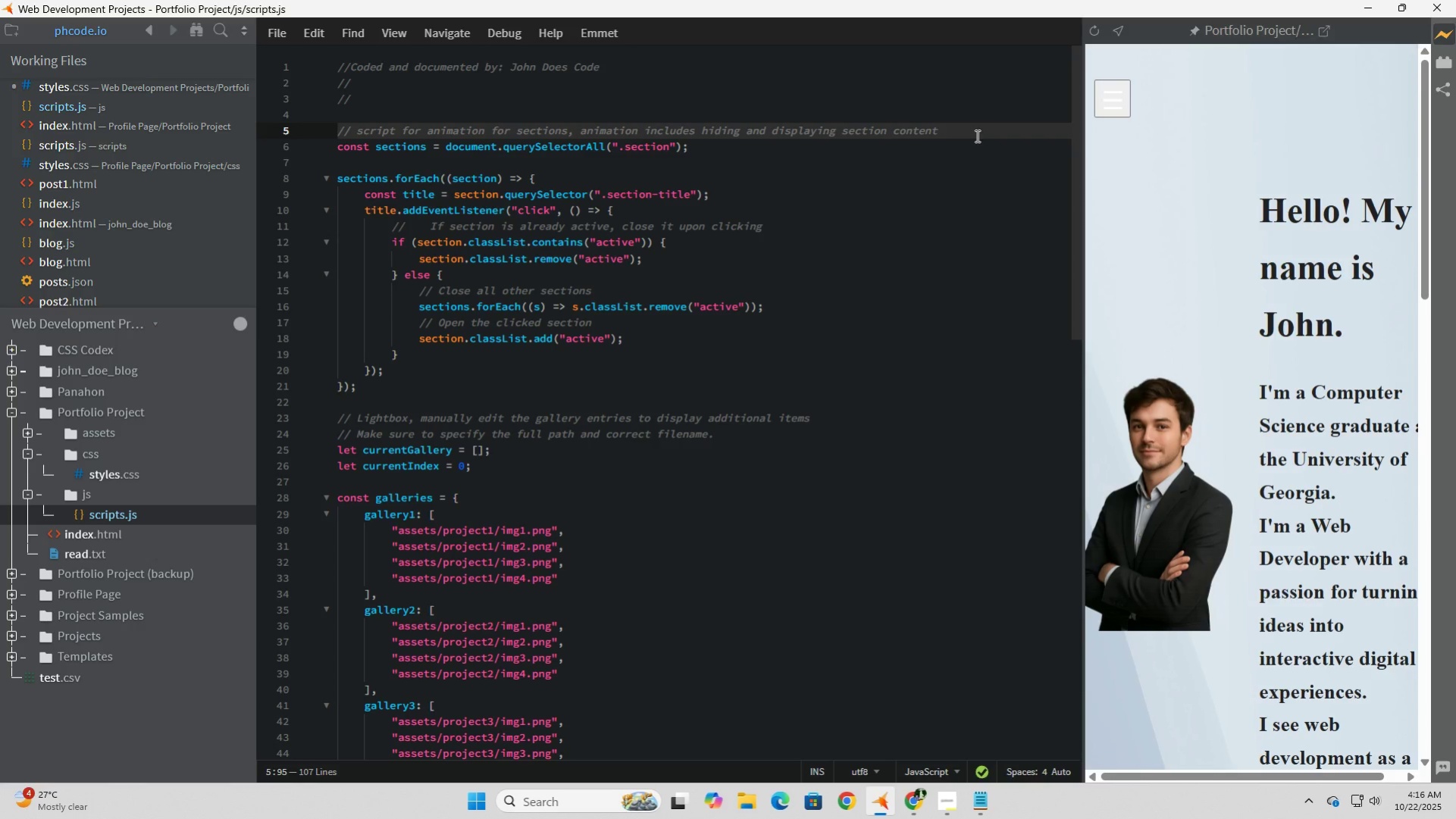 
key(ArrowUp)
 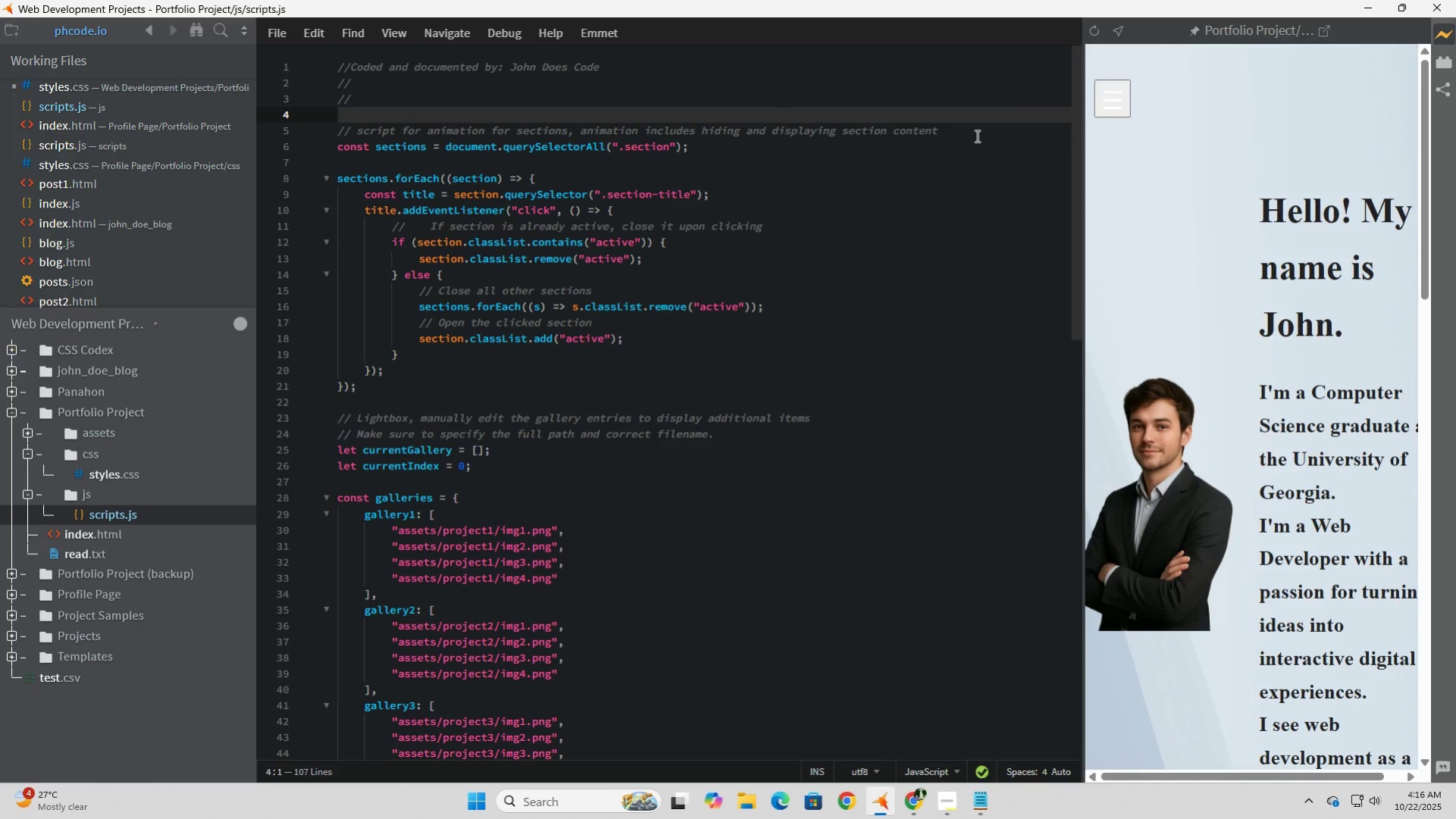 
key(Enter)
 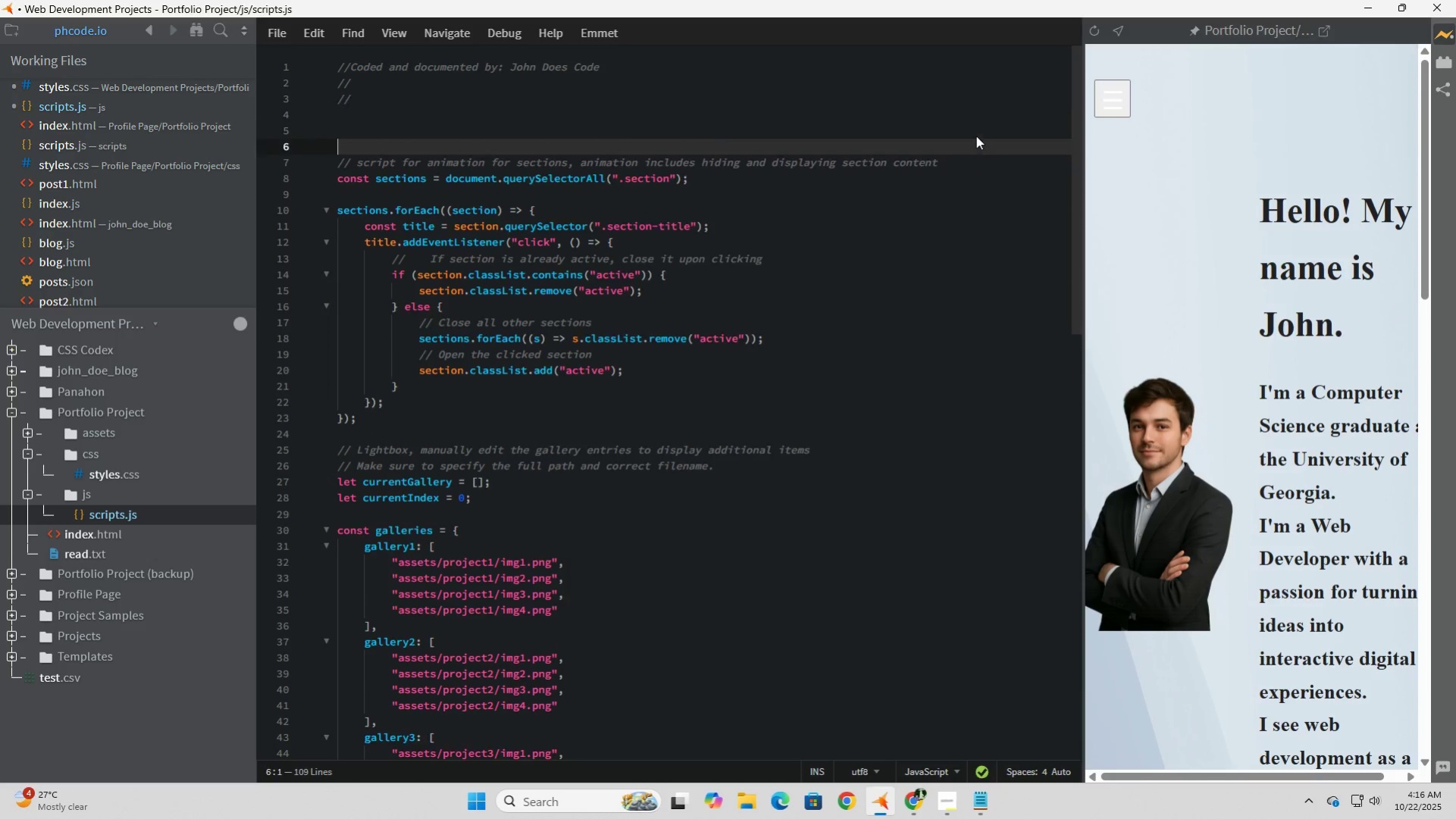 
key(Enter)
 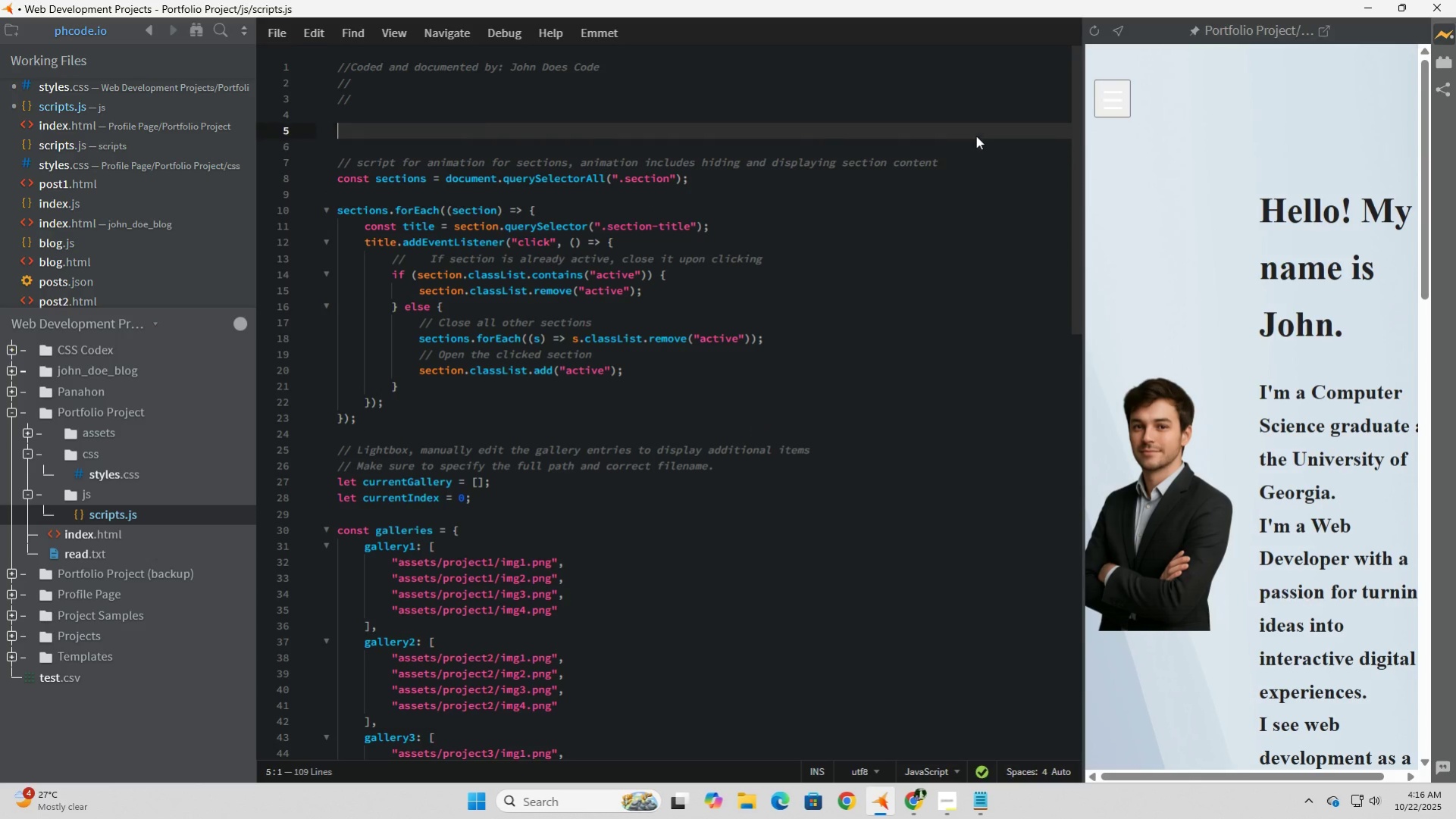 
key(ArrowUp)
 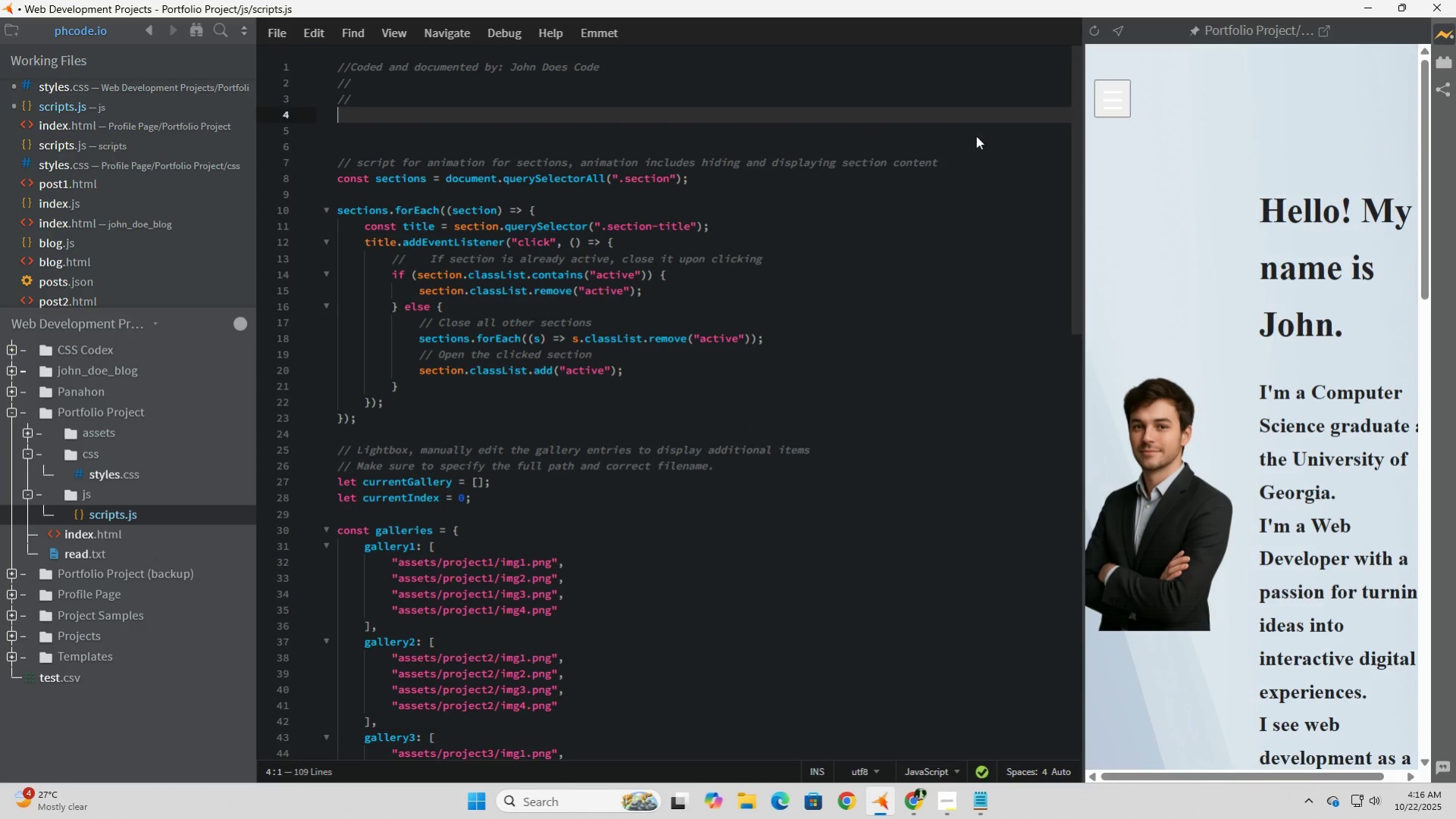 
key(ArrowUp)
 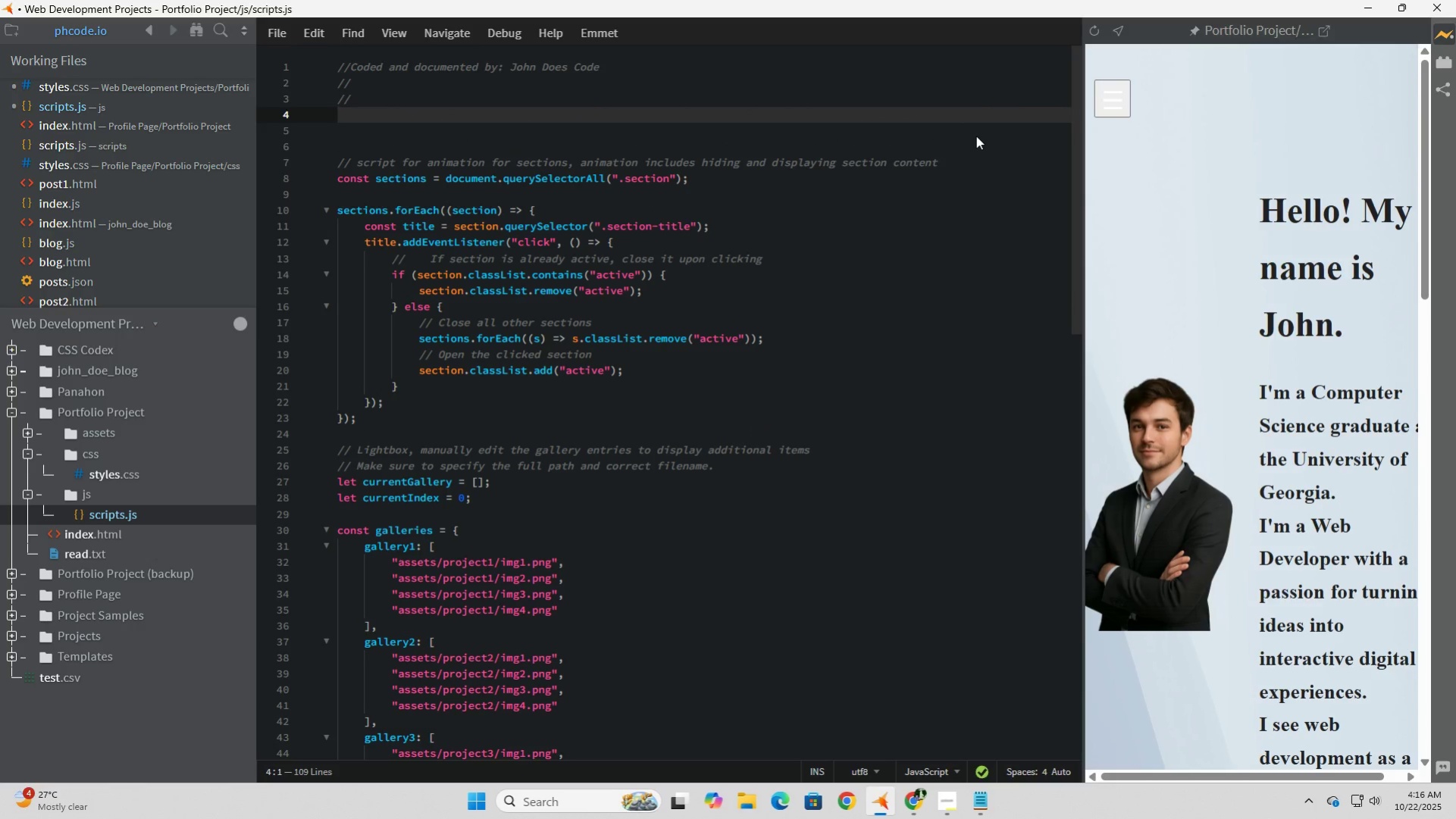 
key(Enter)
 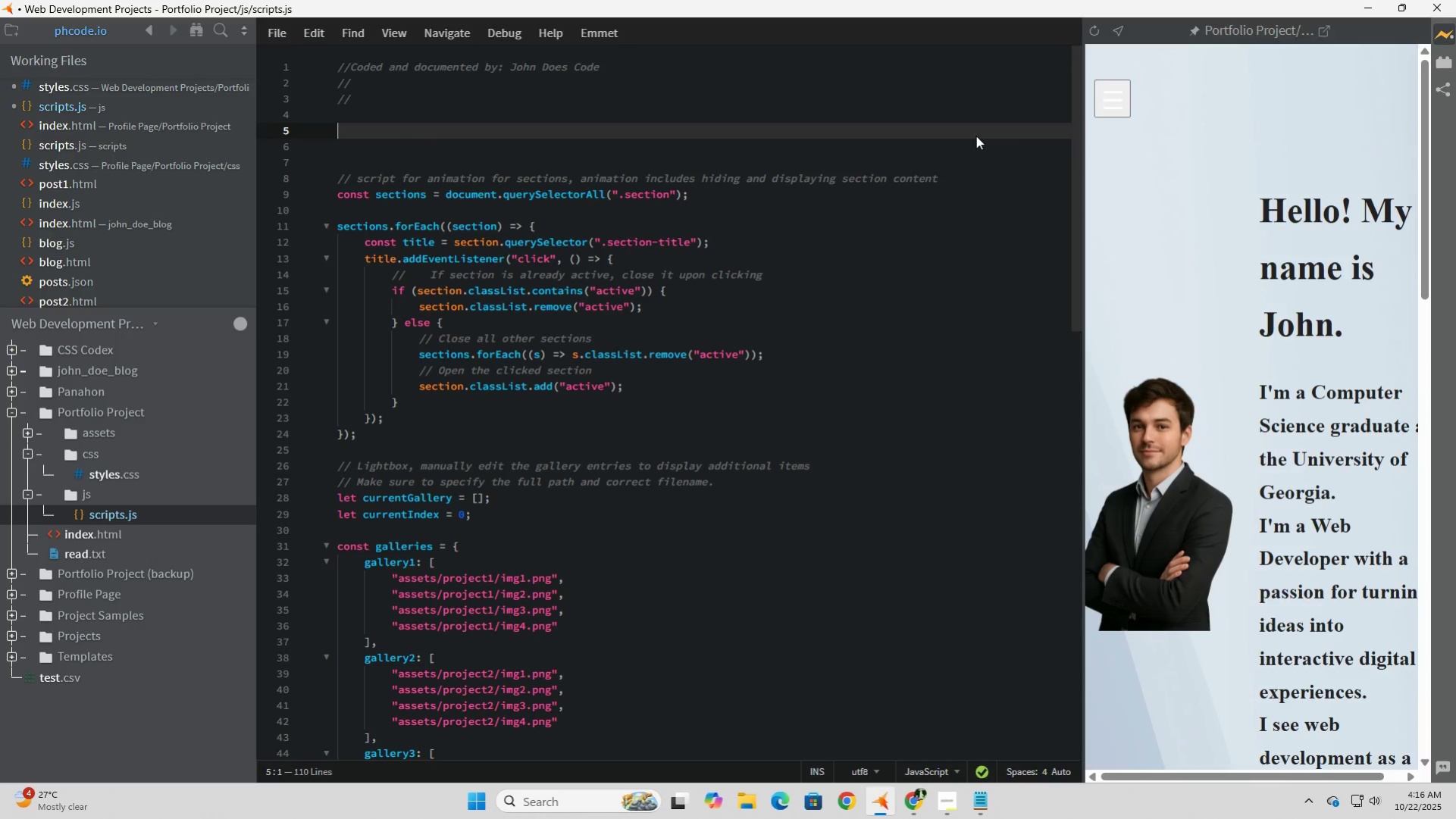 
key(NumpadDivide)
 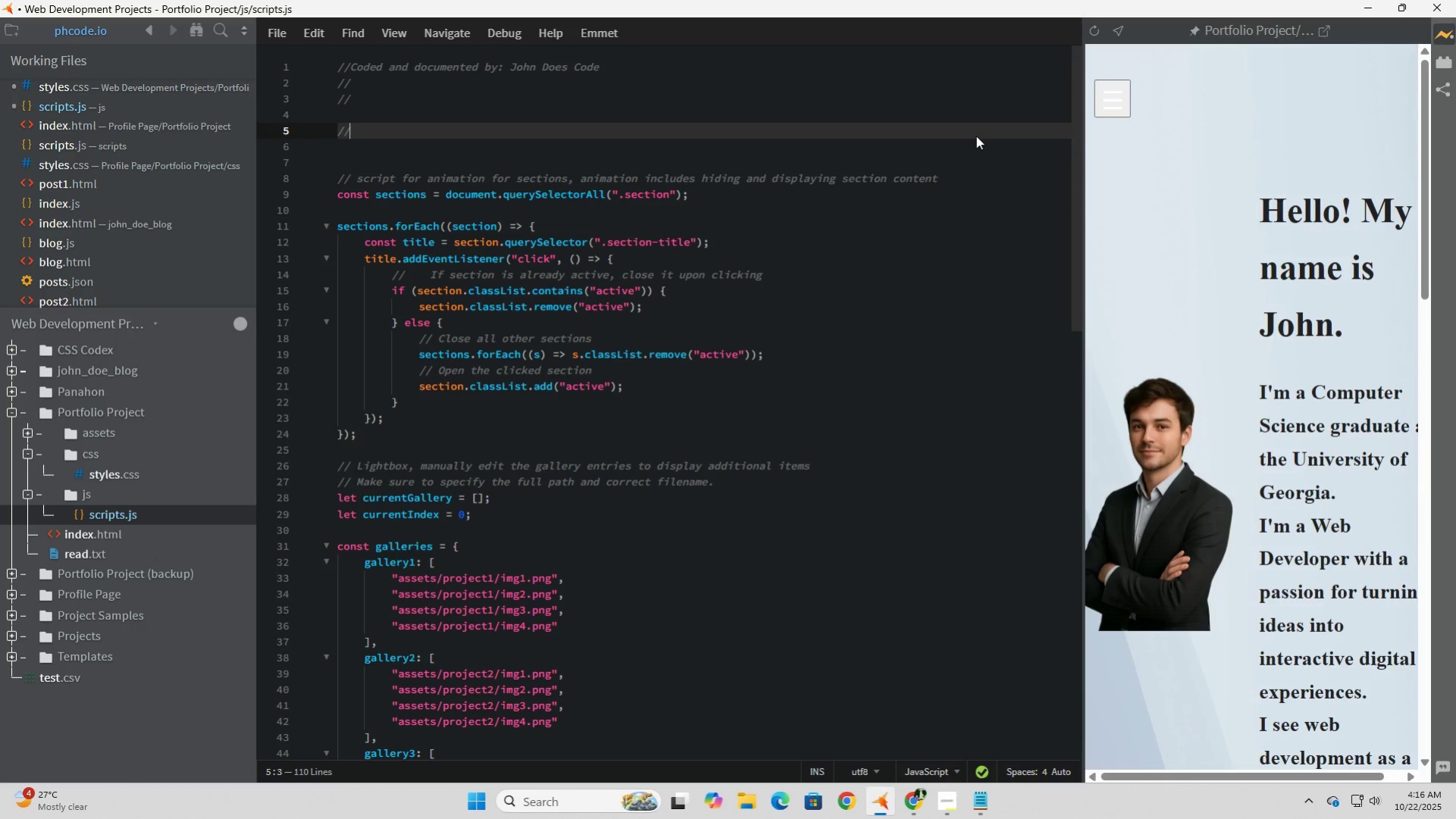 
key(NumpadDivide)
 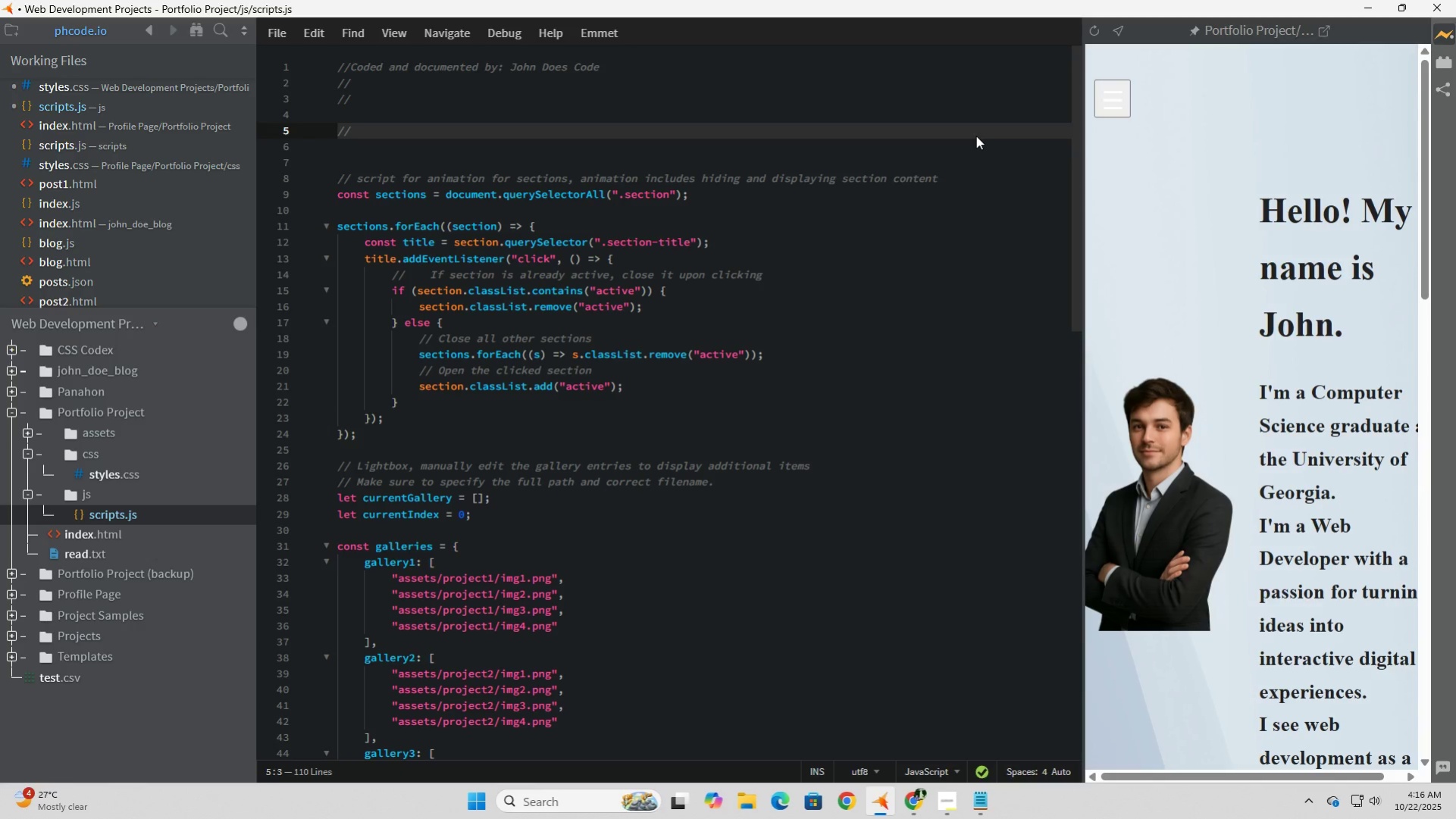 
key(Space)
 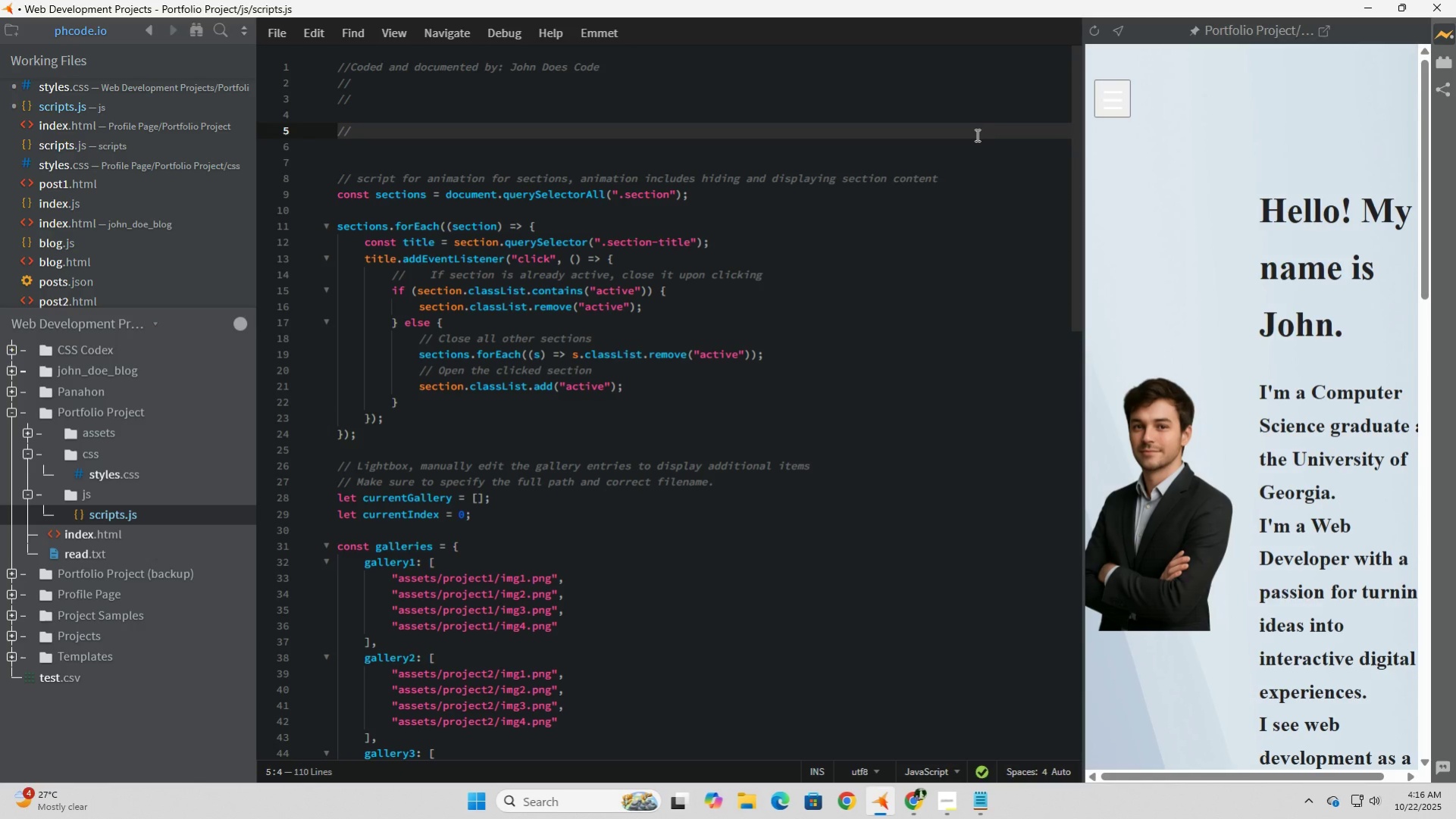 
wait(10.1)
 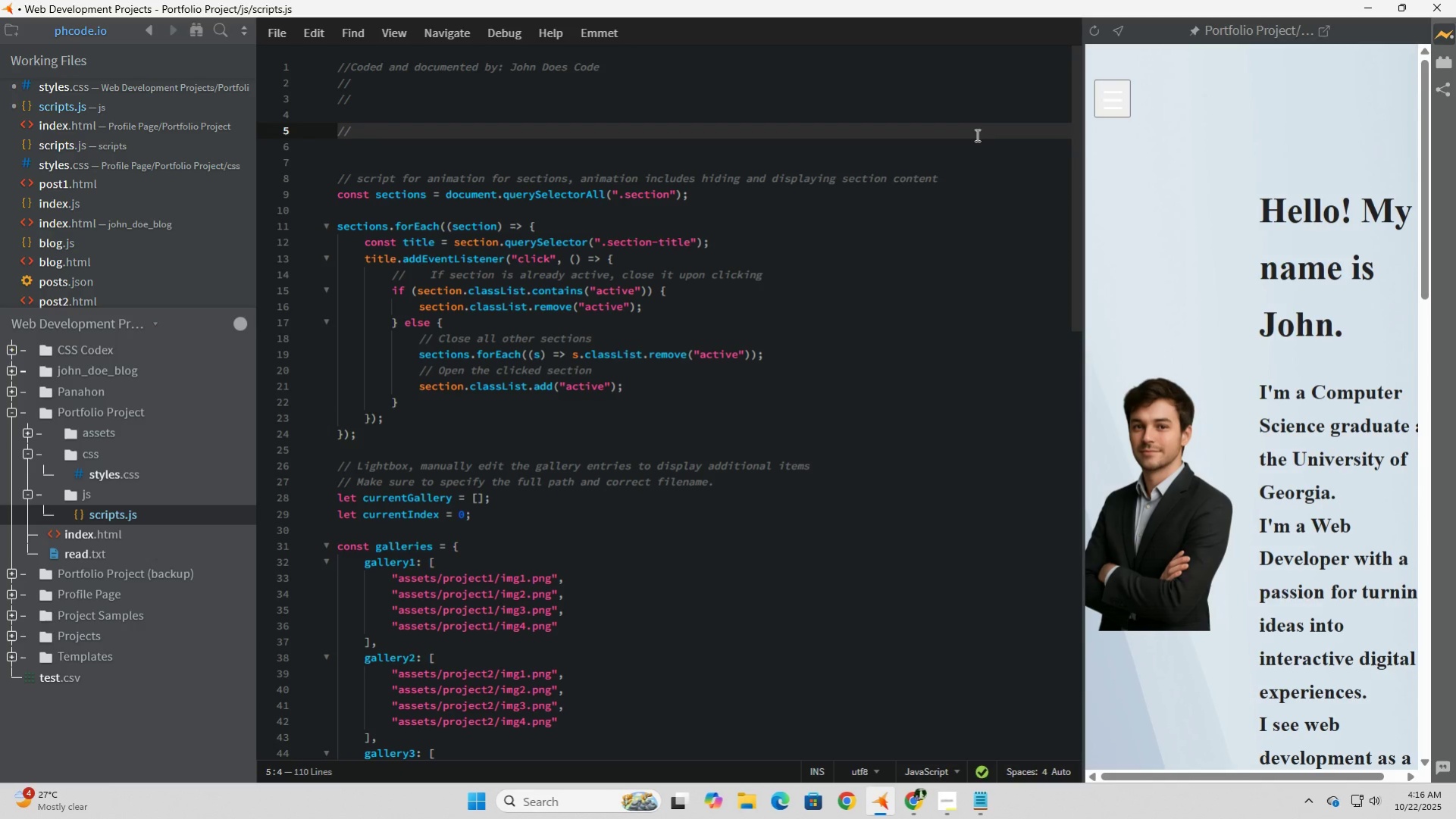 
type(Script for )
 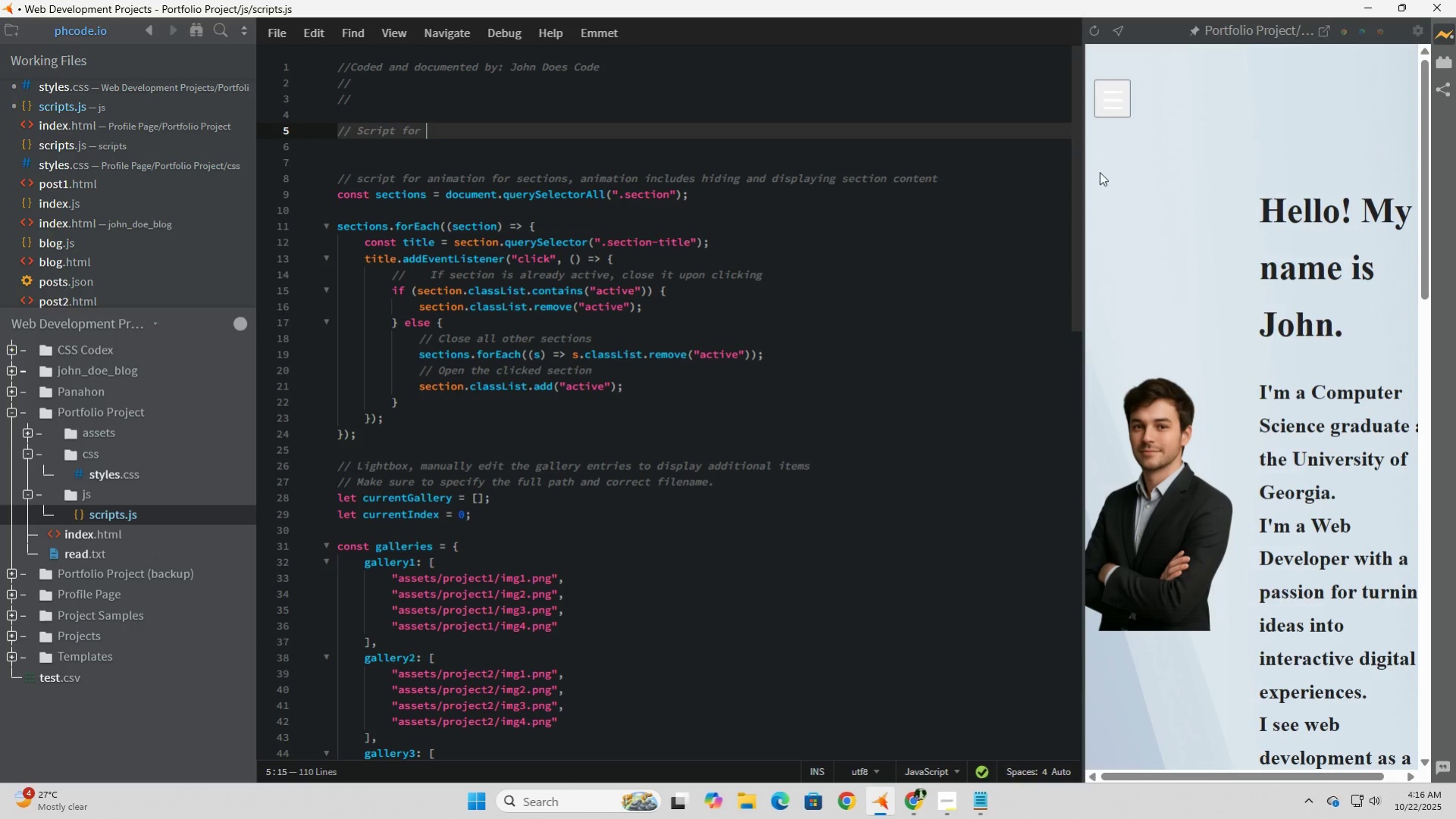 
left_click([1091, 83])
 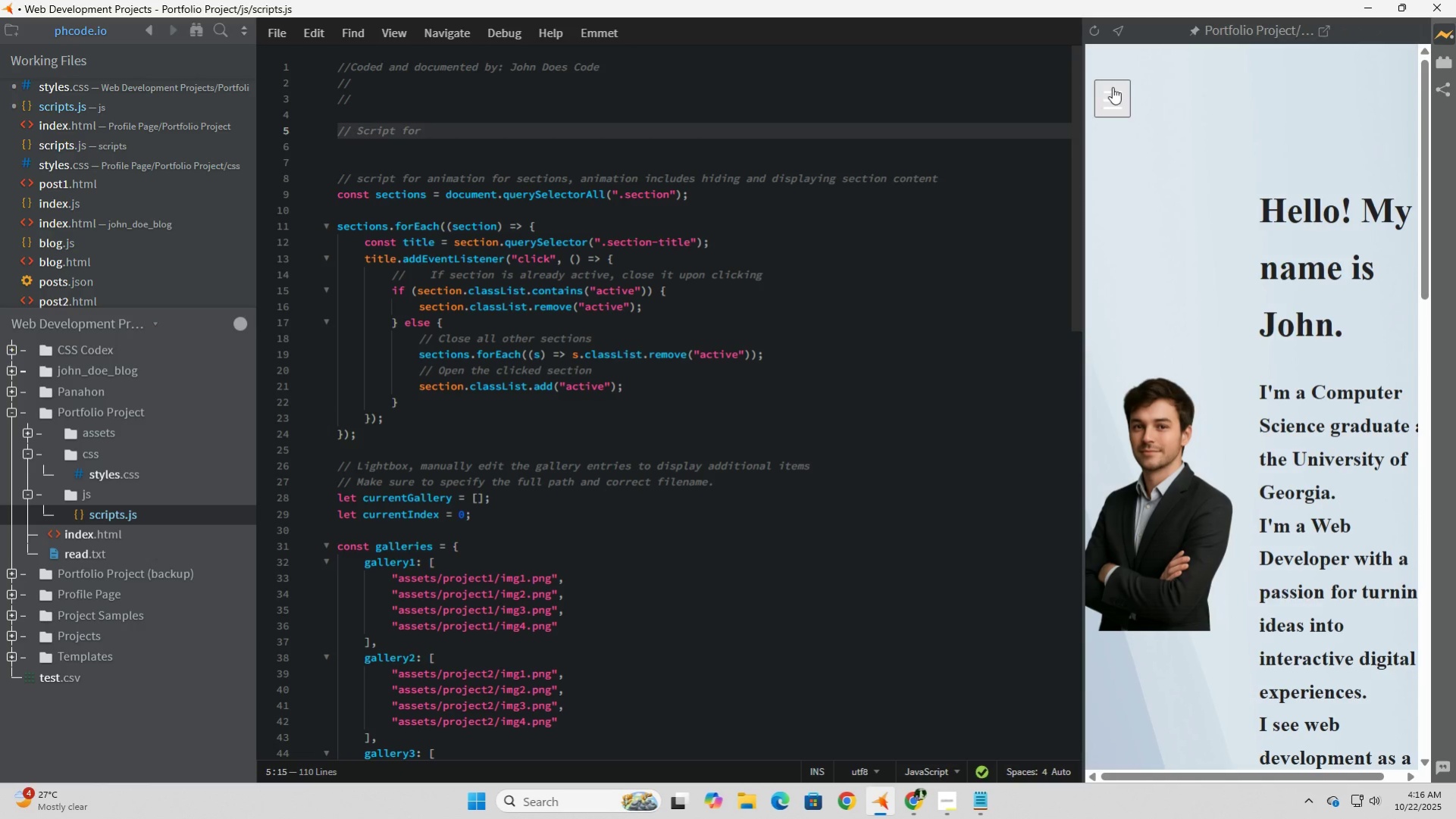 
left_click([1112, 87])
 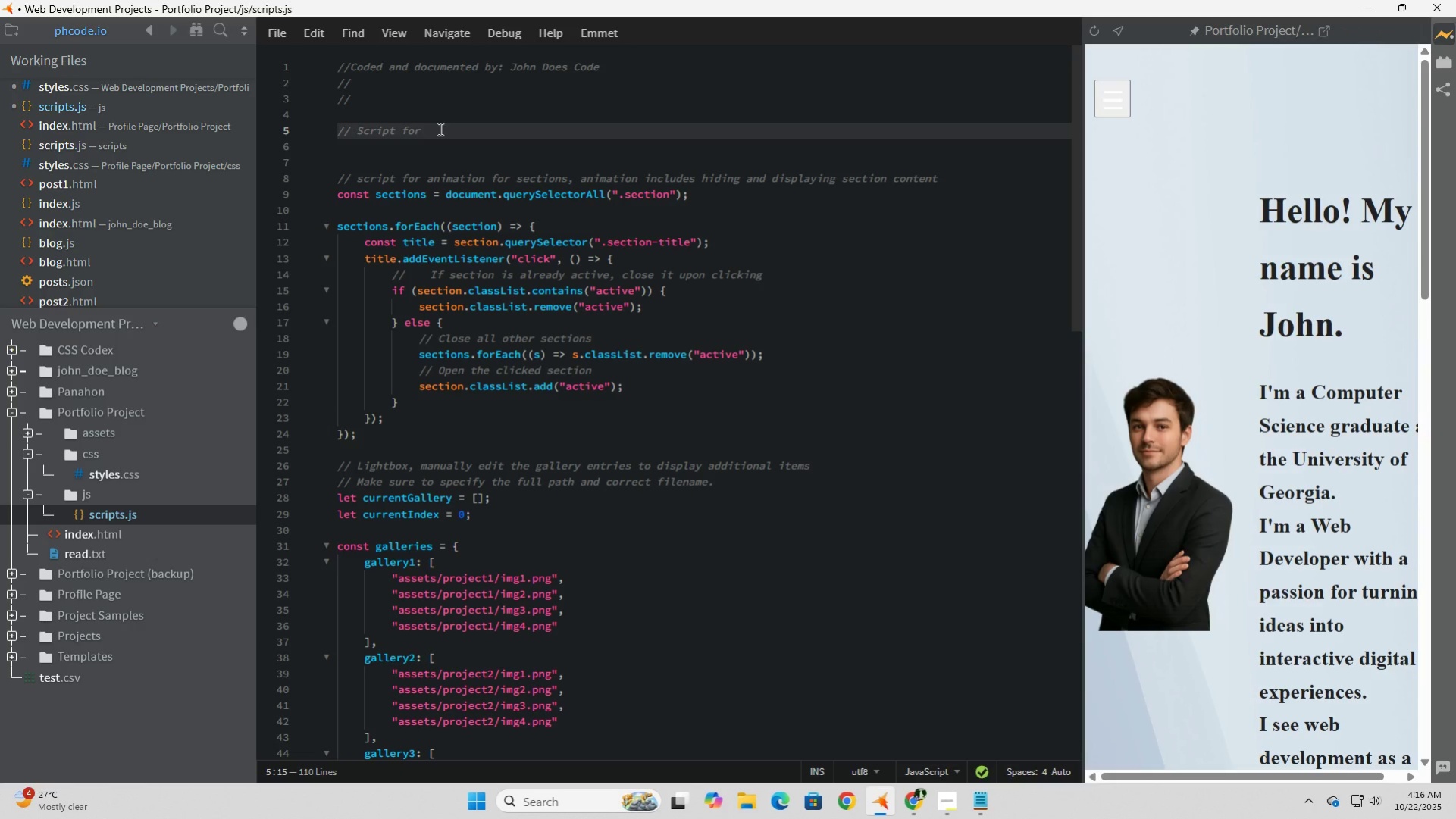 
left_click([439, 129])
 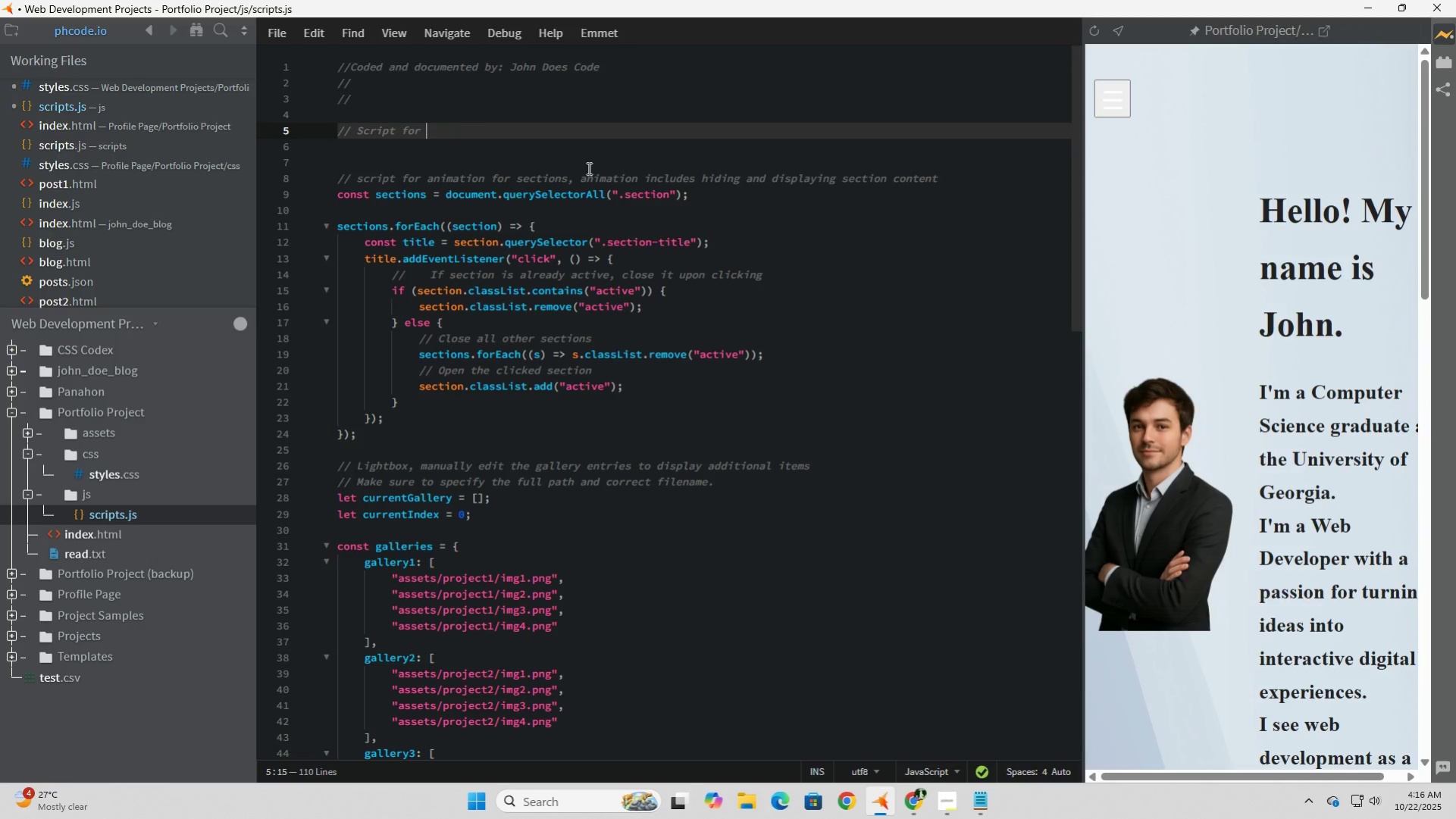 
type(Hamburger Menu Toggle)
 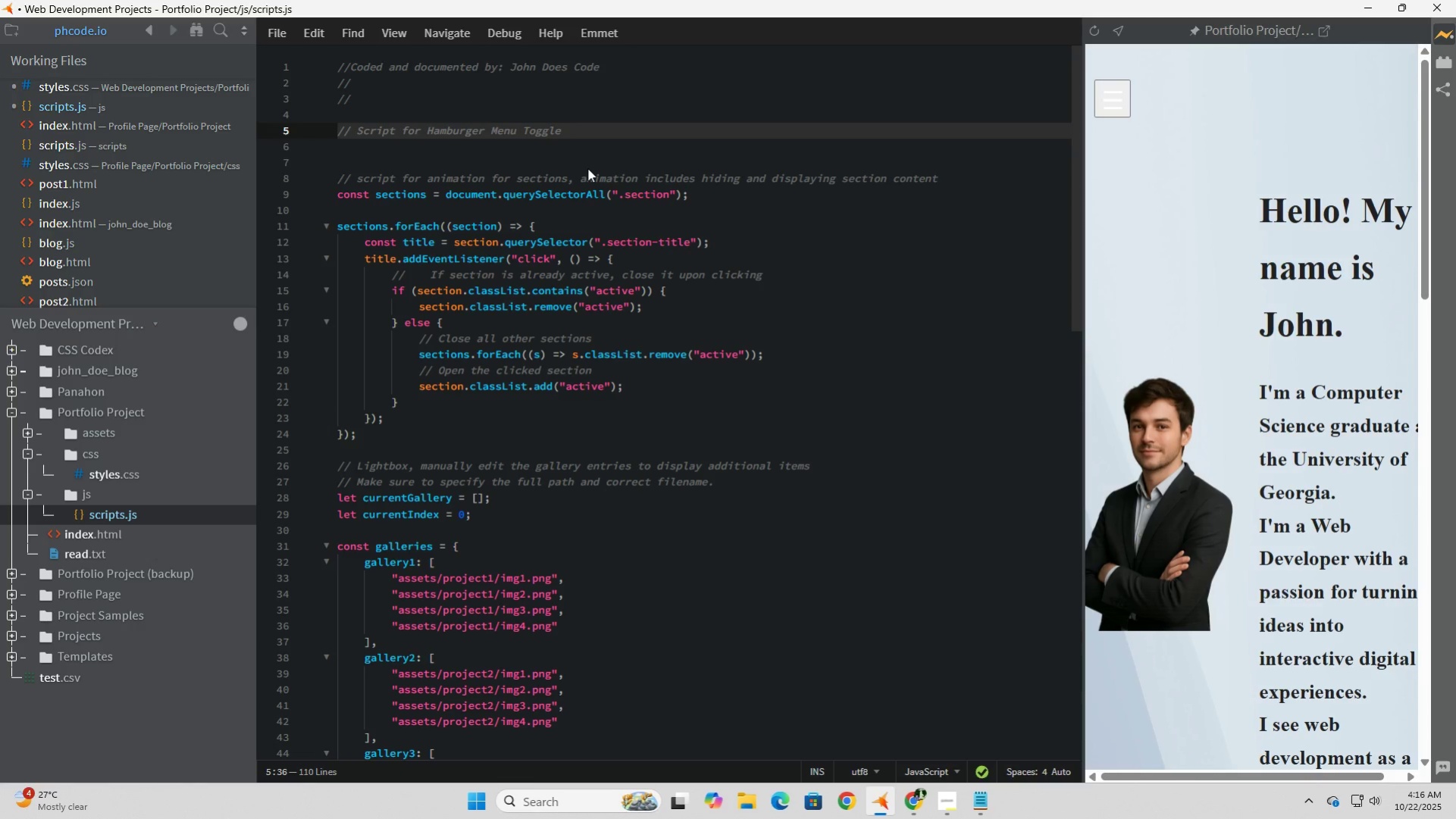 
key(Enter)
 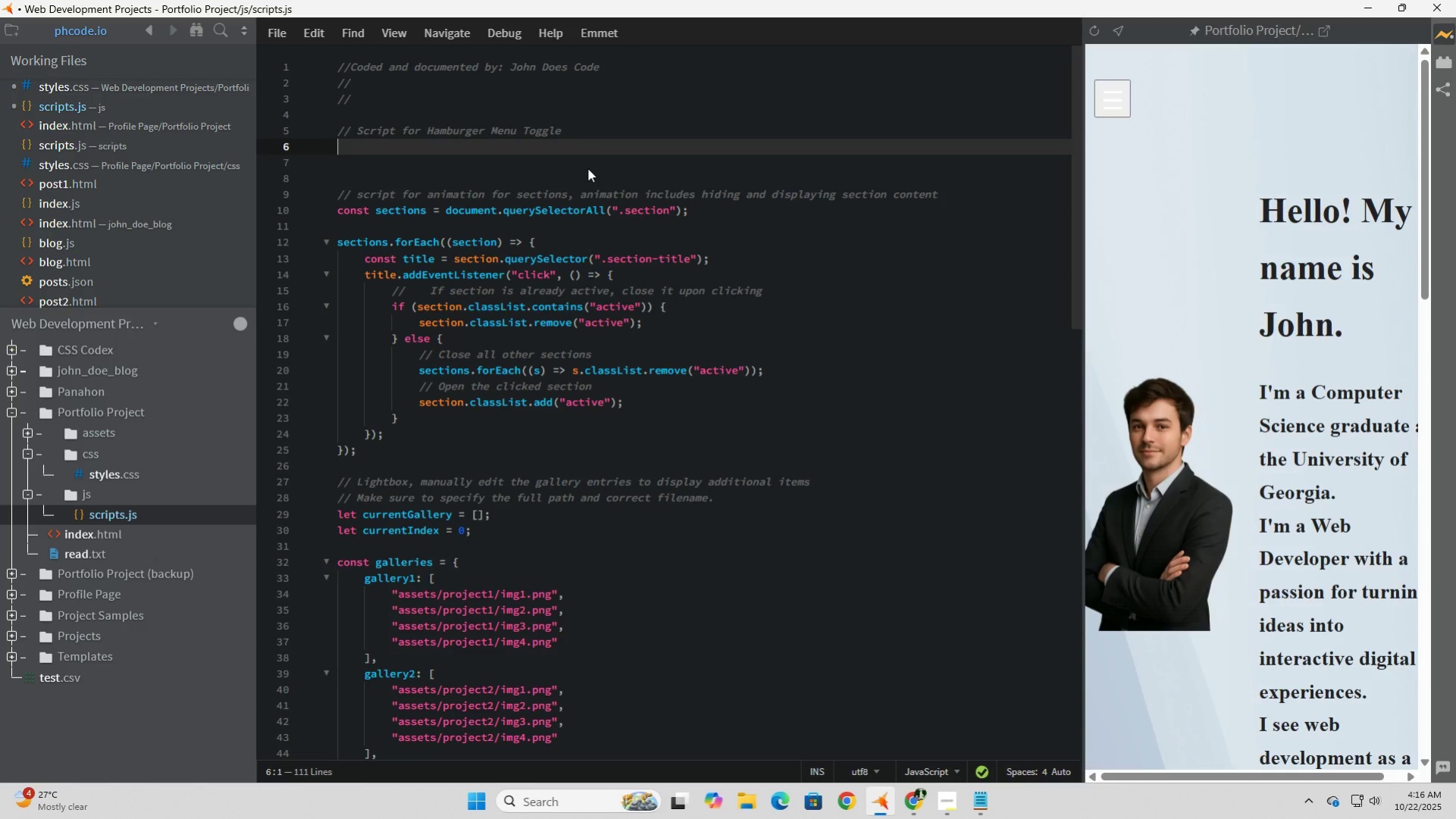 
type(const)
key(Tab)
type( menuToggle)
key(Tab)
key(Backspace)
key(Backspace)
key(Backspace)
key(Backspace)
type( = document.query)
 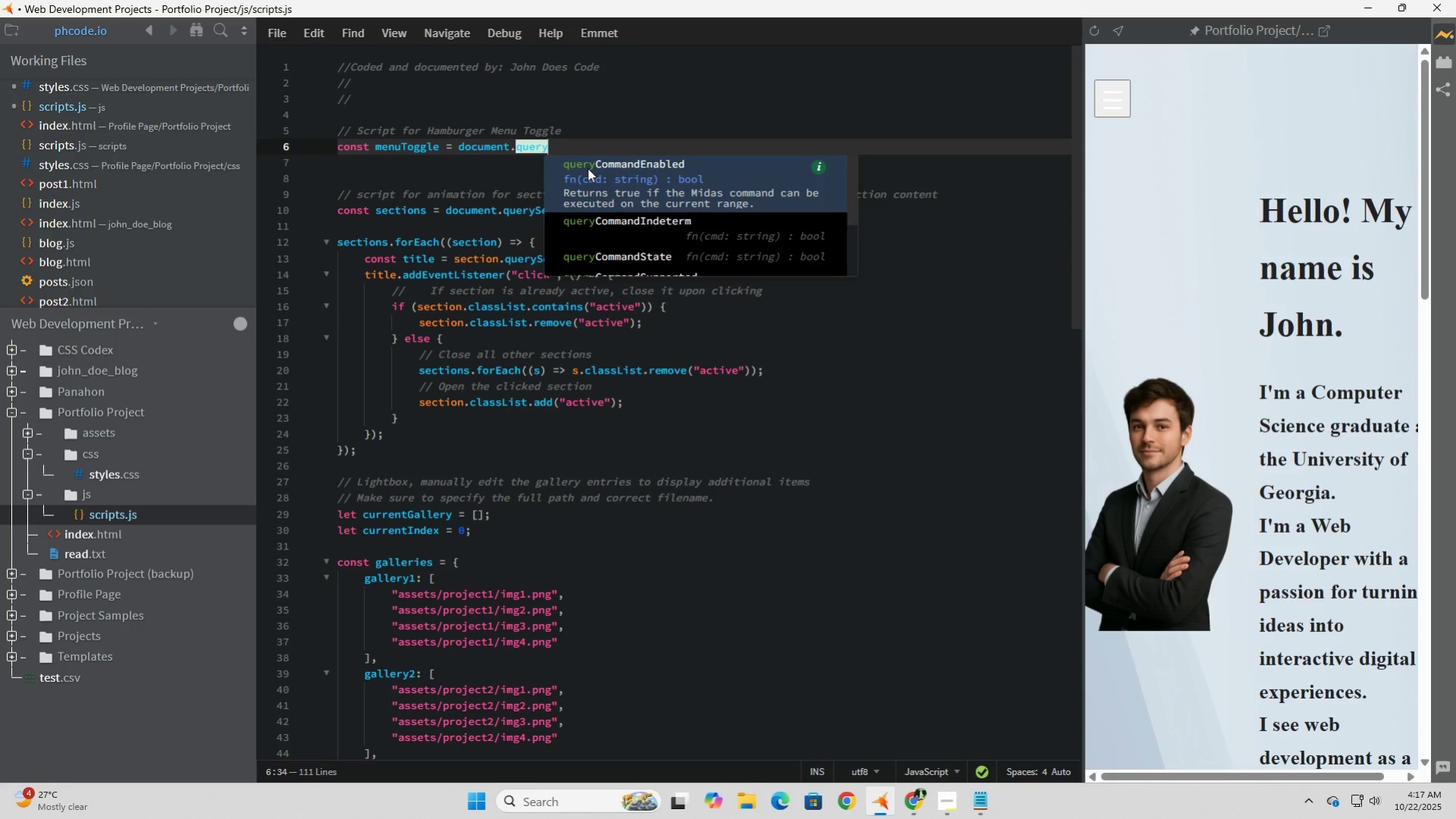 
key(ArrowDown)
 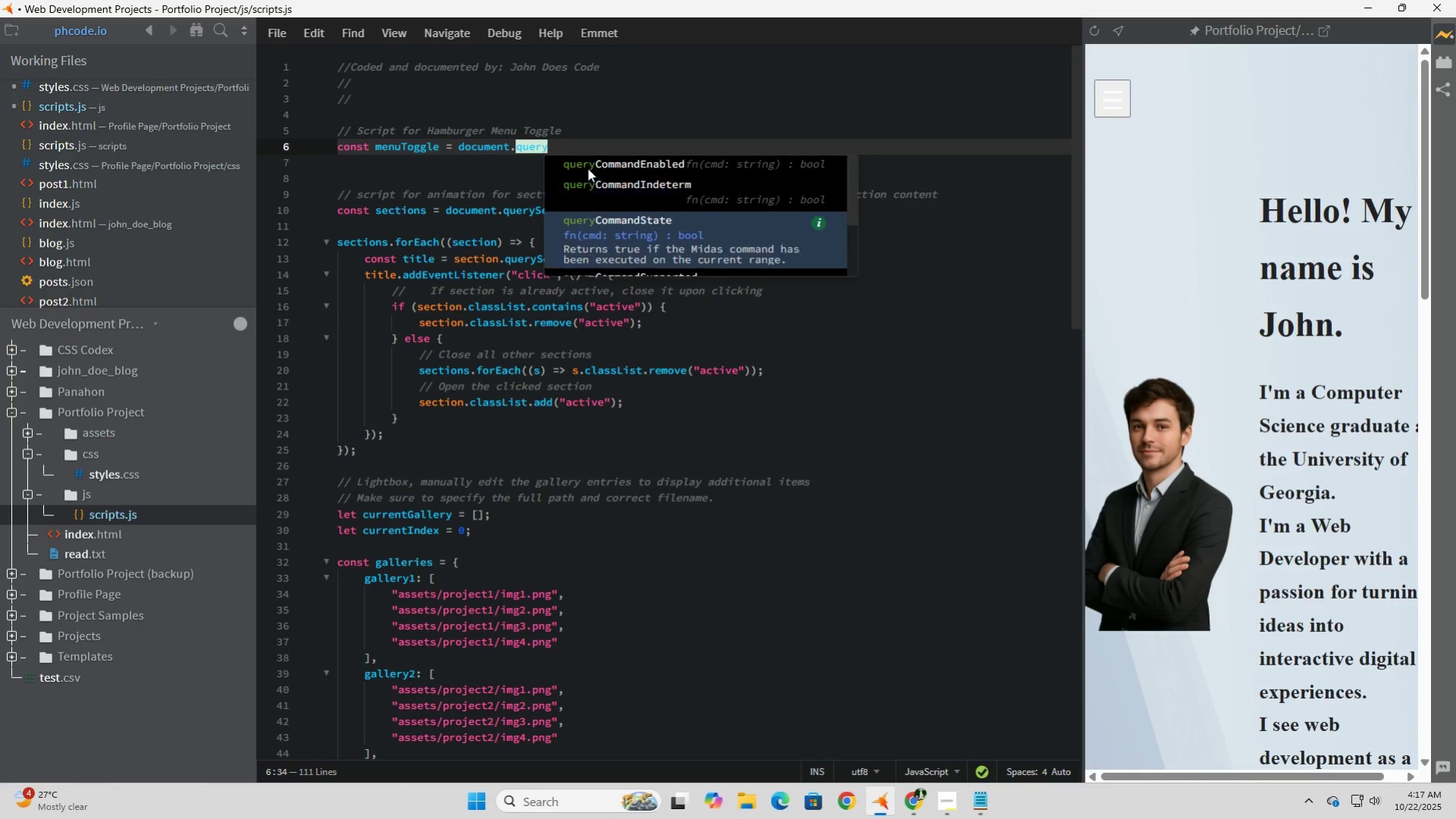 
key(ArrowDown)
 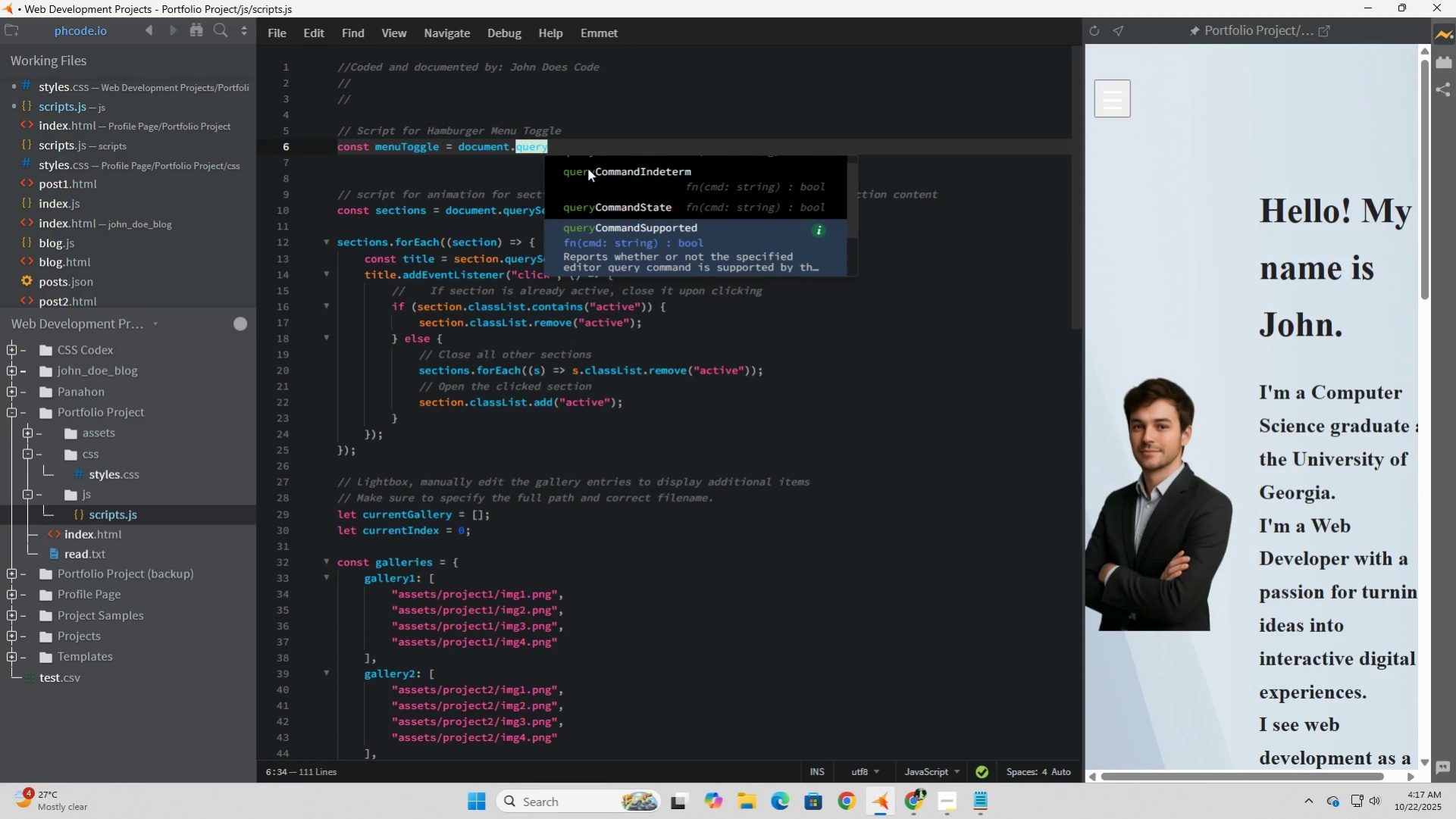 
key(ArrowDown)
 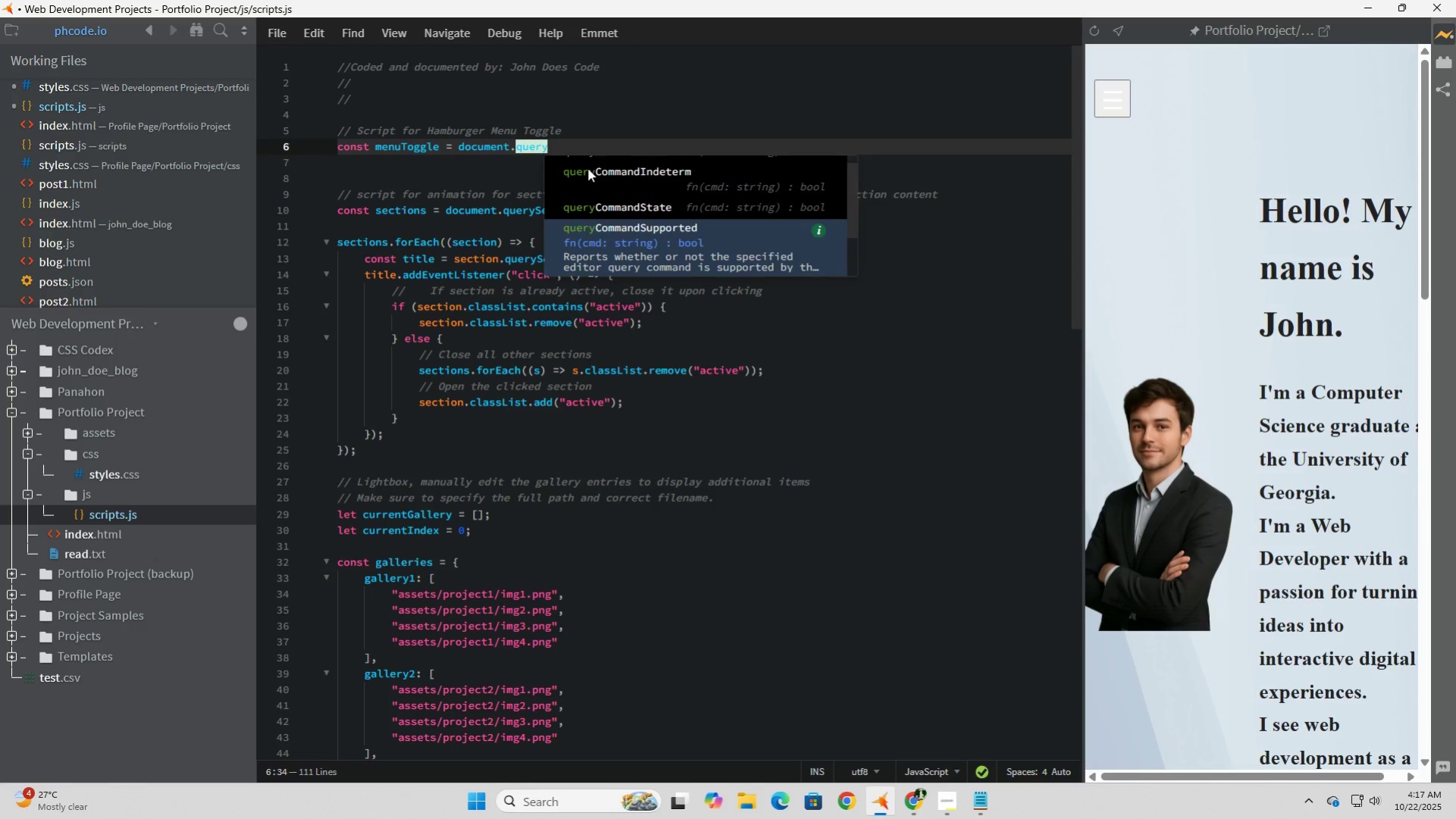 
key(ArrowDown)
 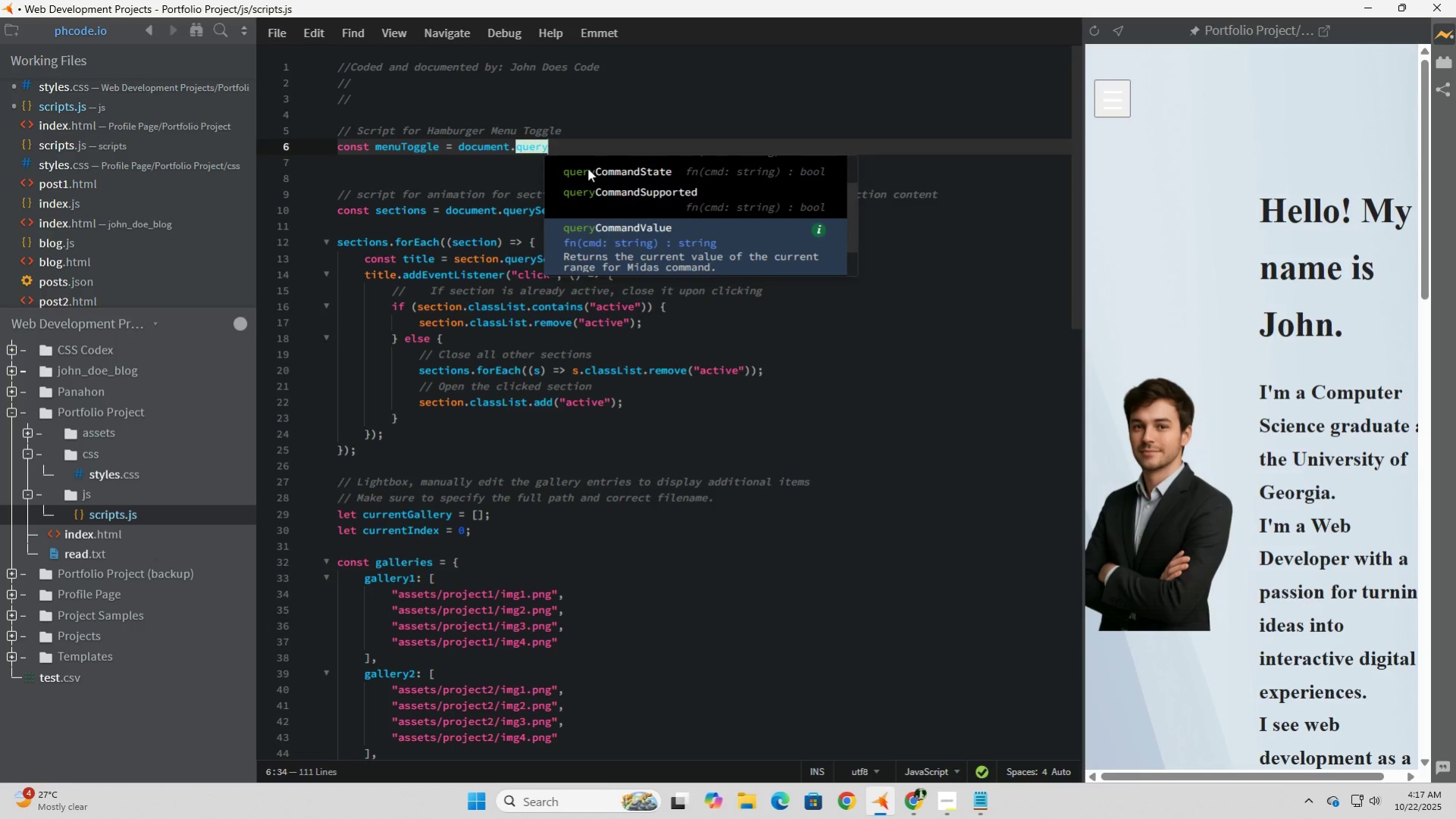 
key(ArrowDown)
 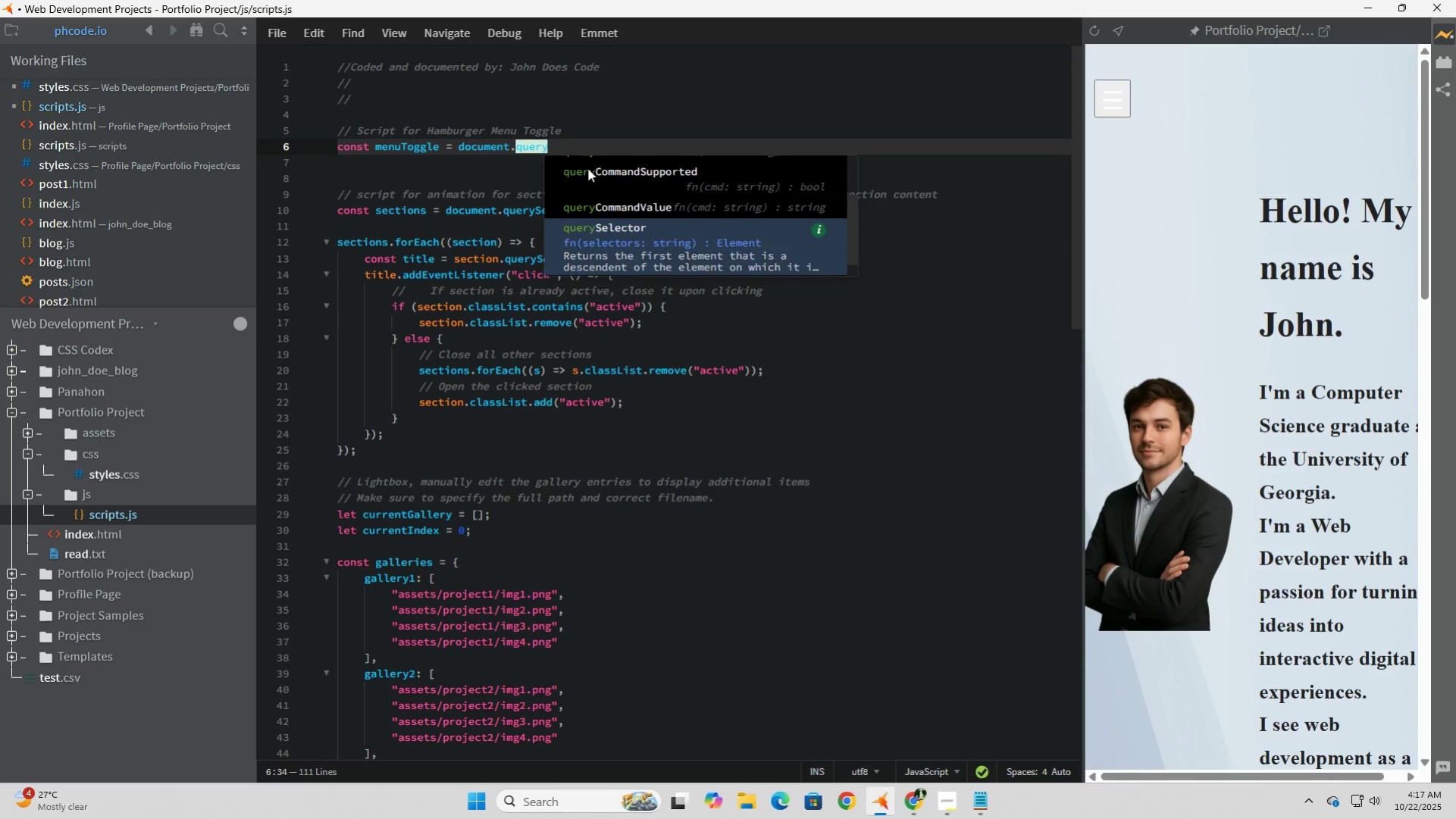 
key(ArrowDown)
 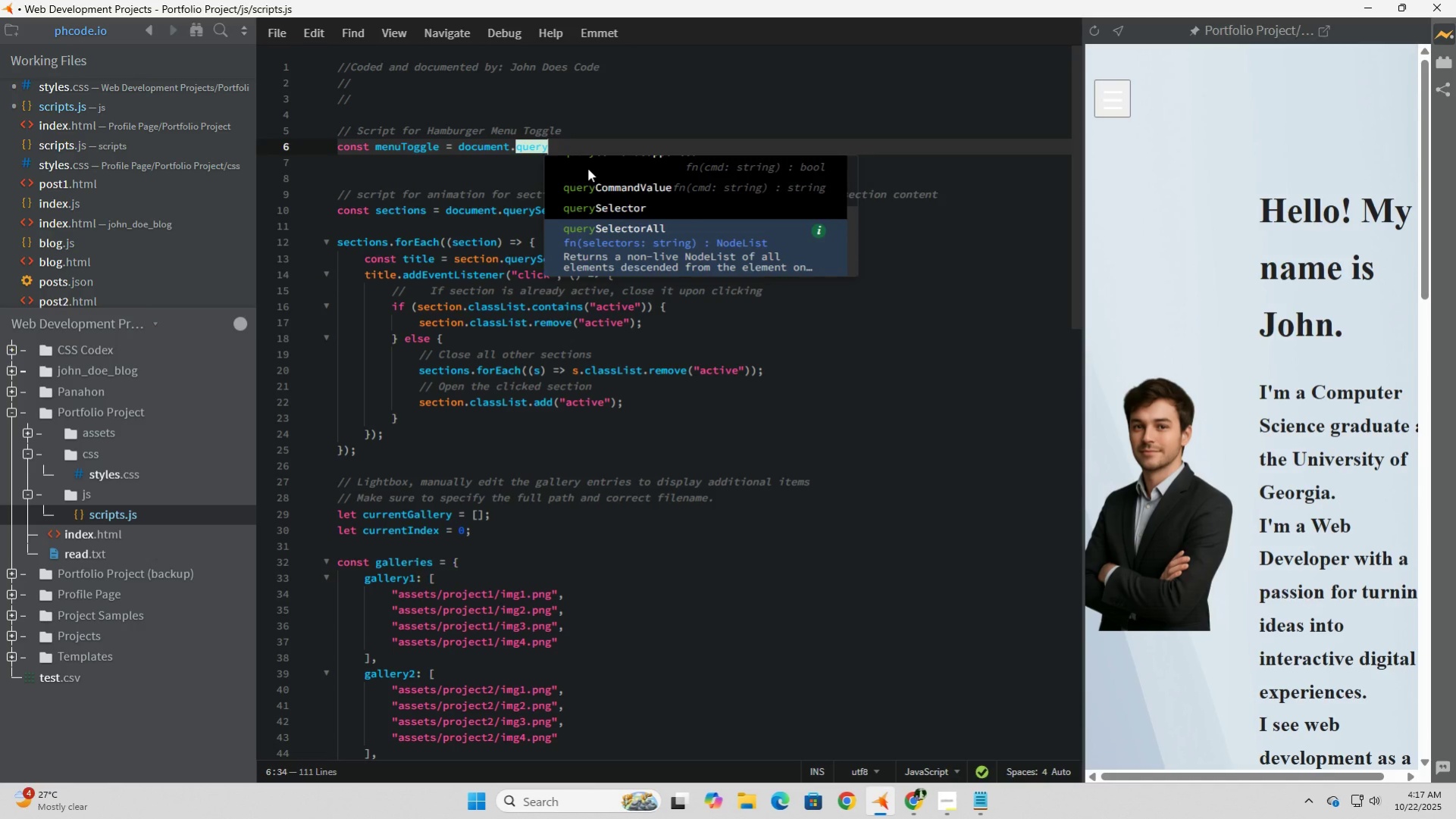 
key(ArrowUp)
 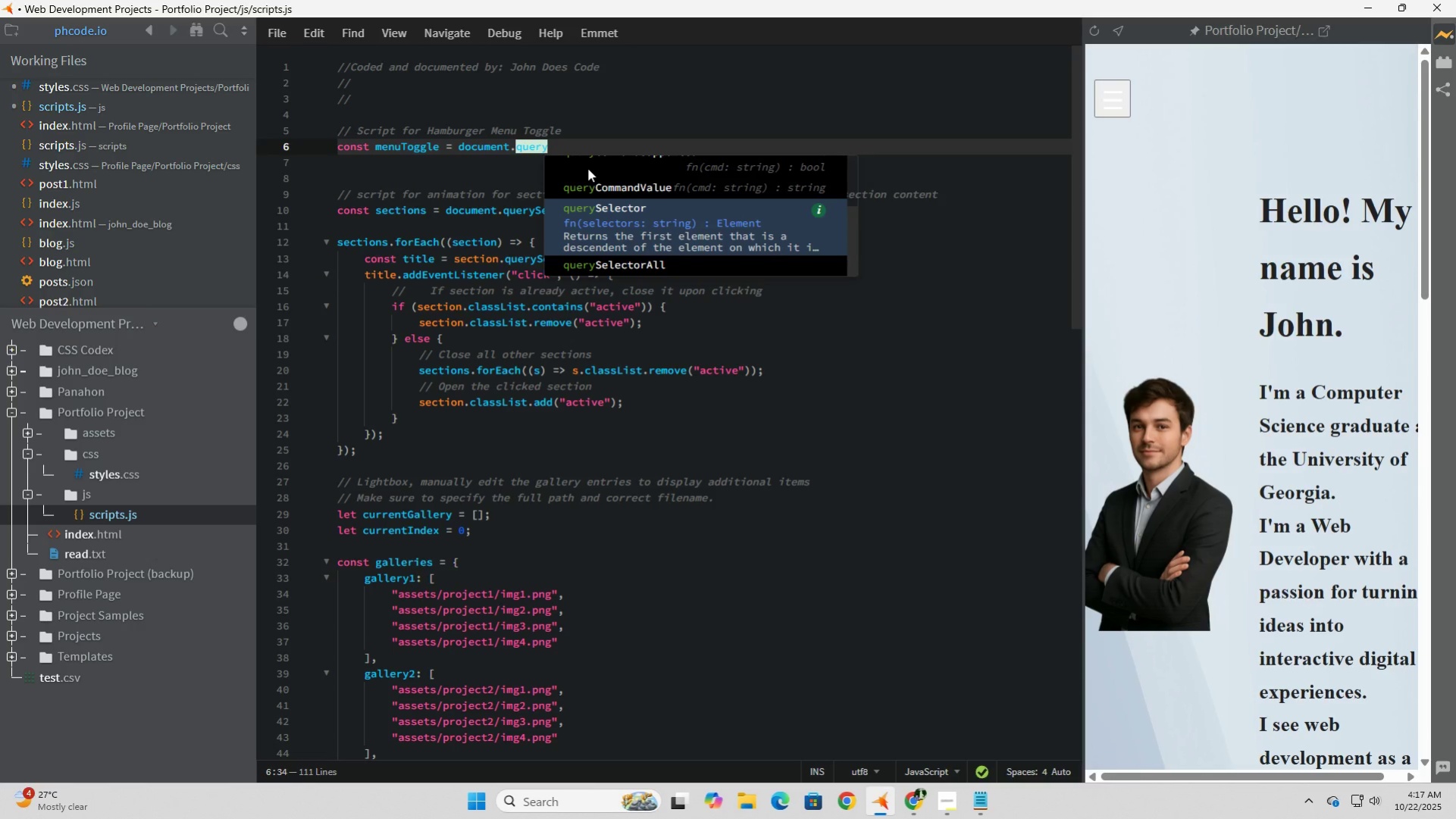 
key(Tab)
 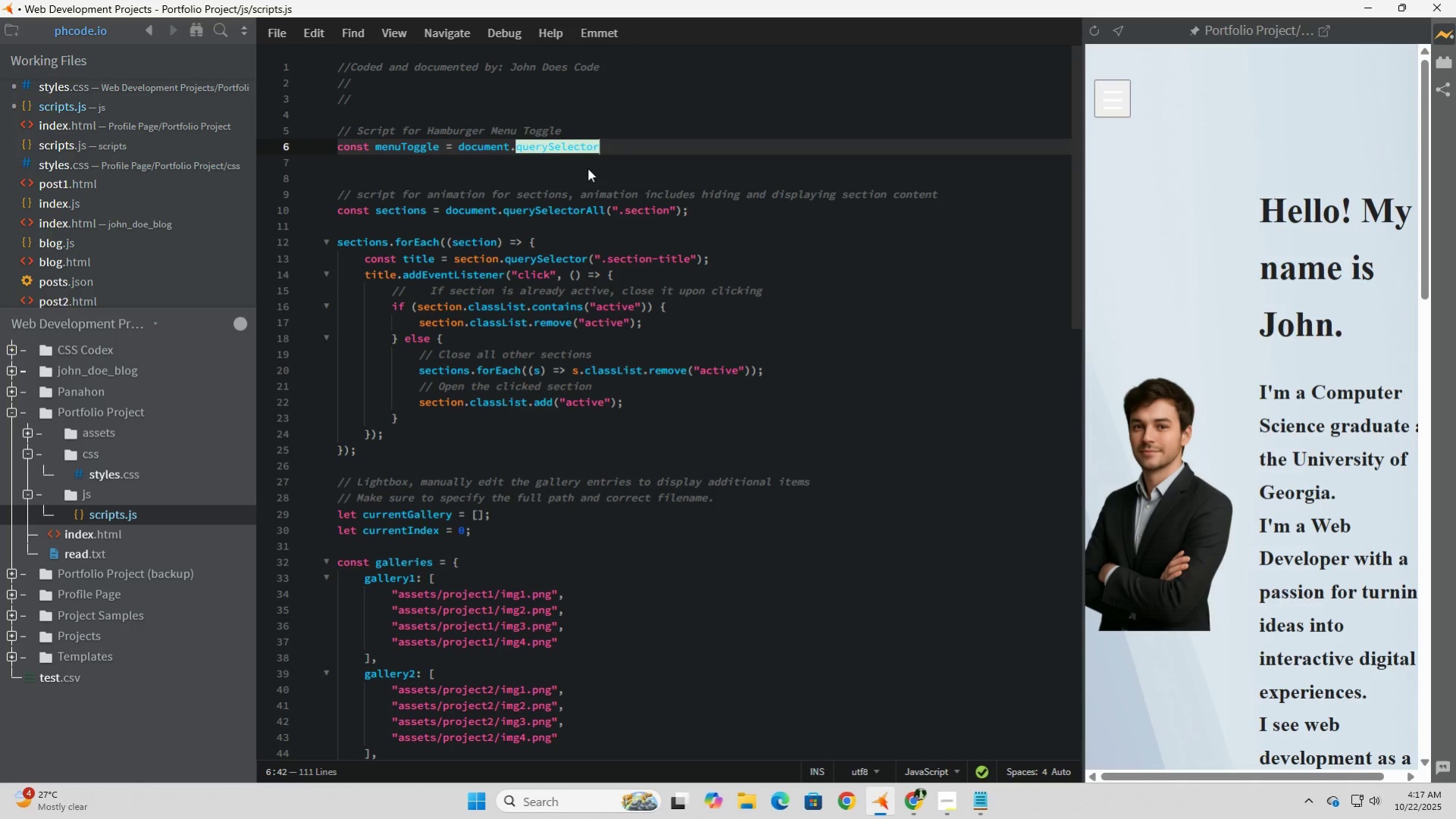 
type((".menu-toggle)
 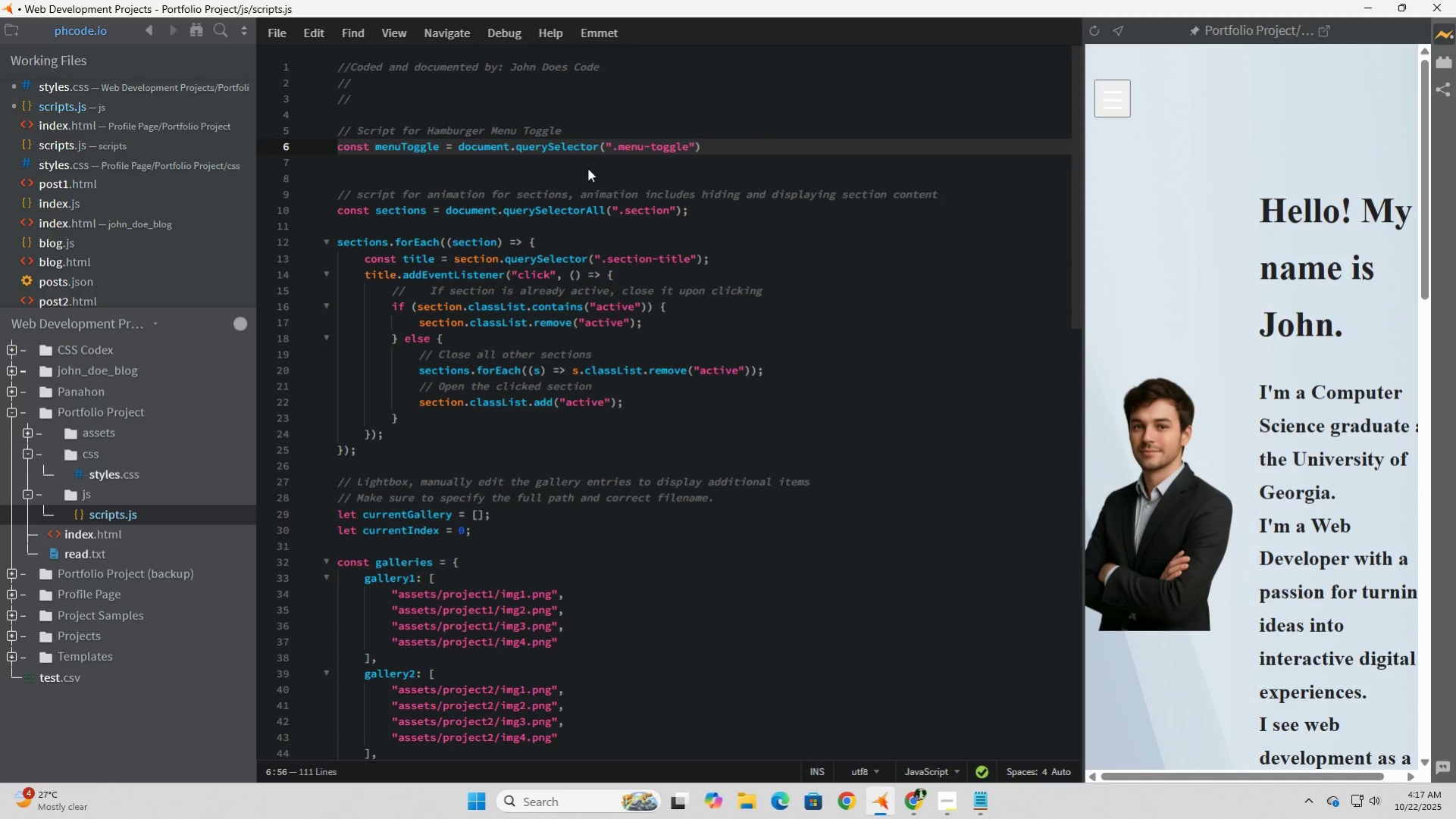 
key(ArrowRight)
 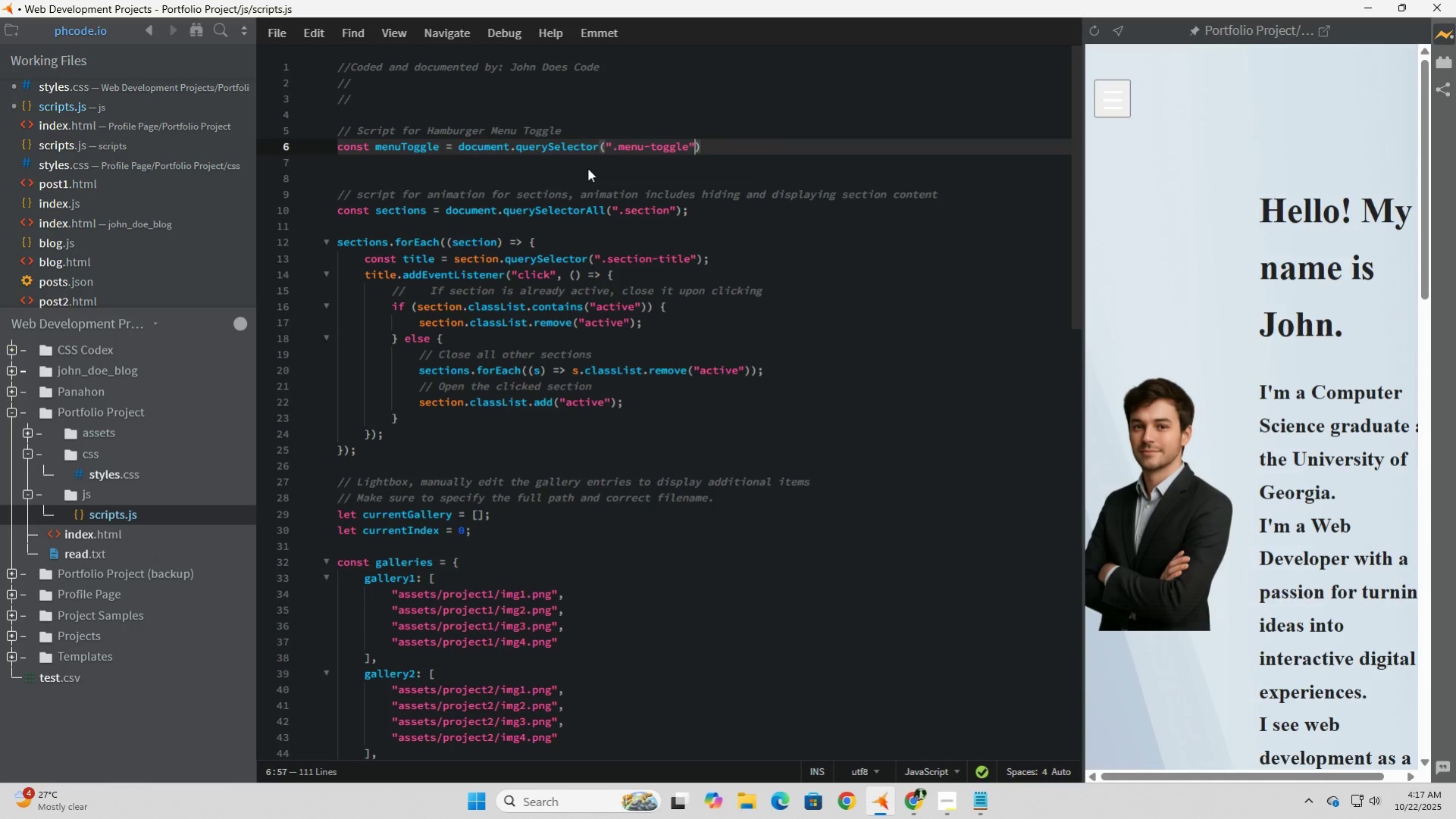 
key(ArrowRight)
 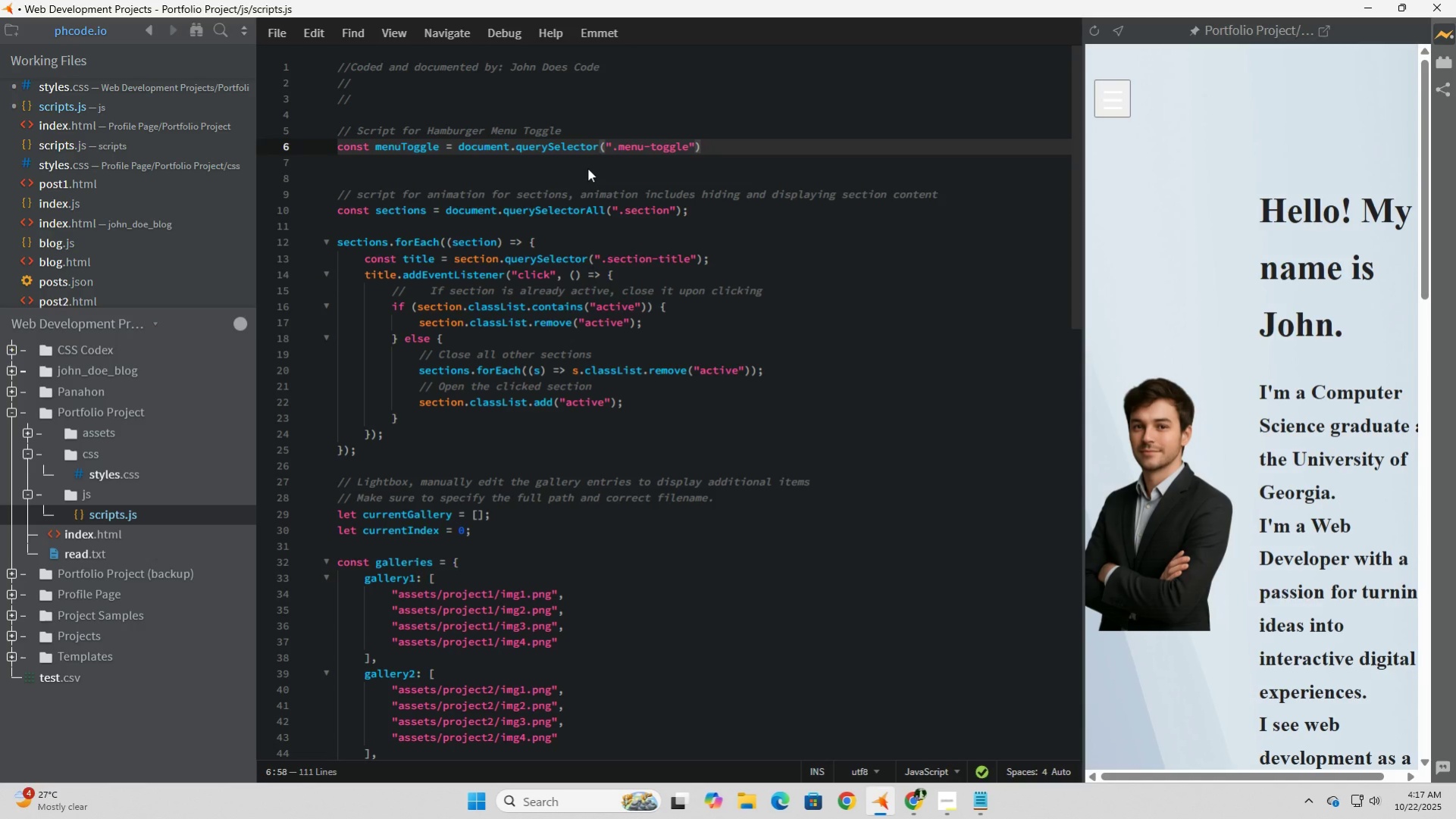 
key(Semicolon)
 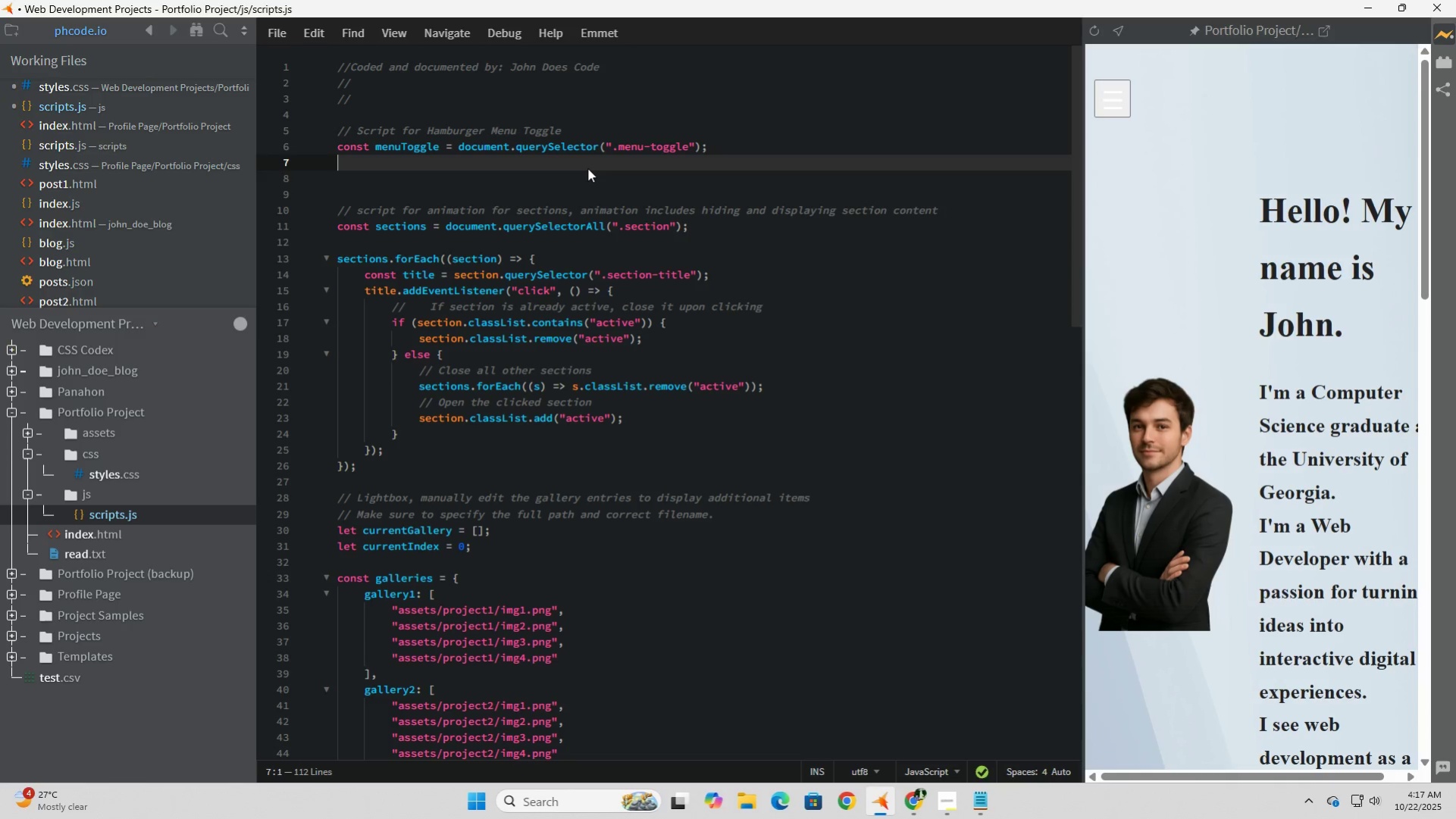 
key(Enter)
 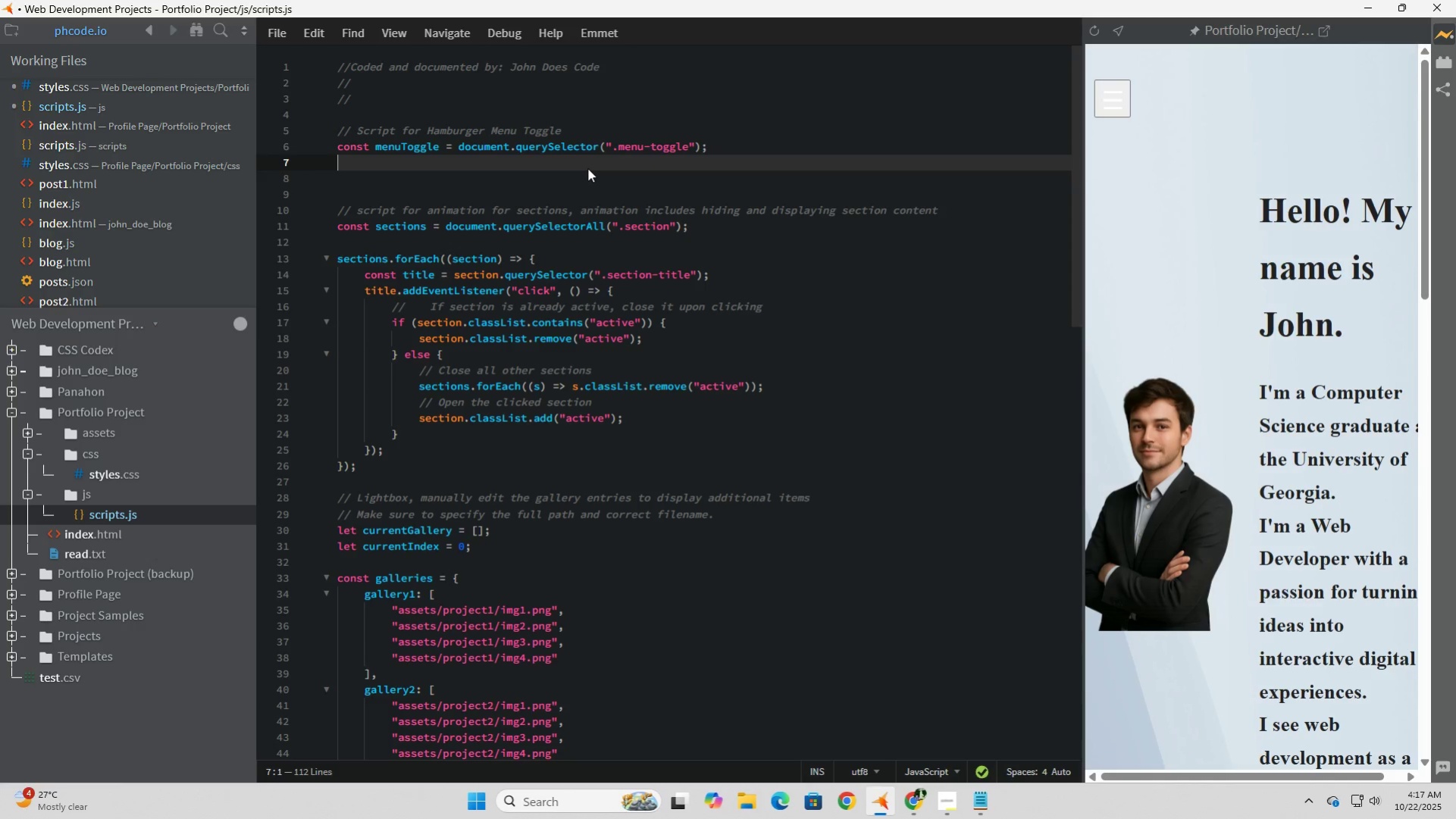 
type(con)
 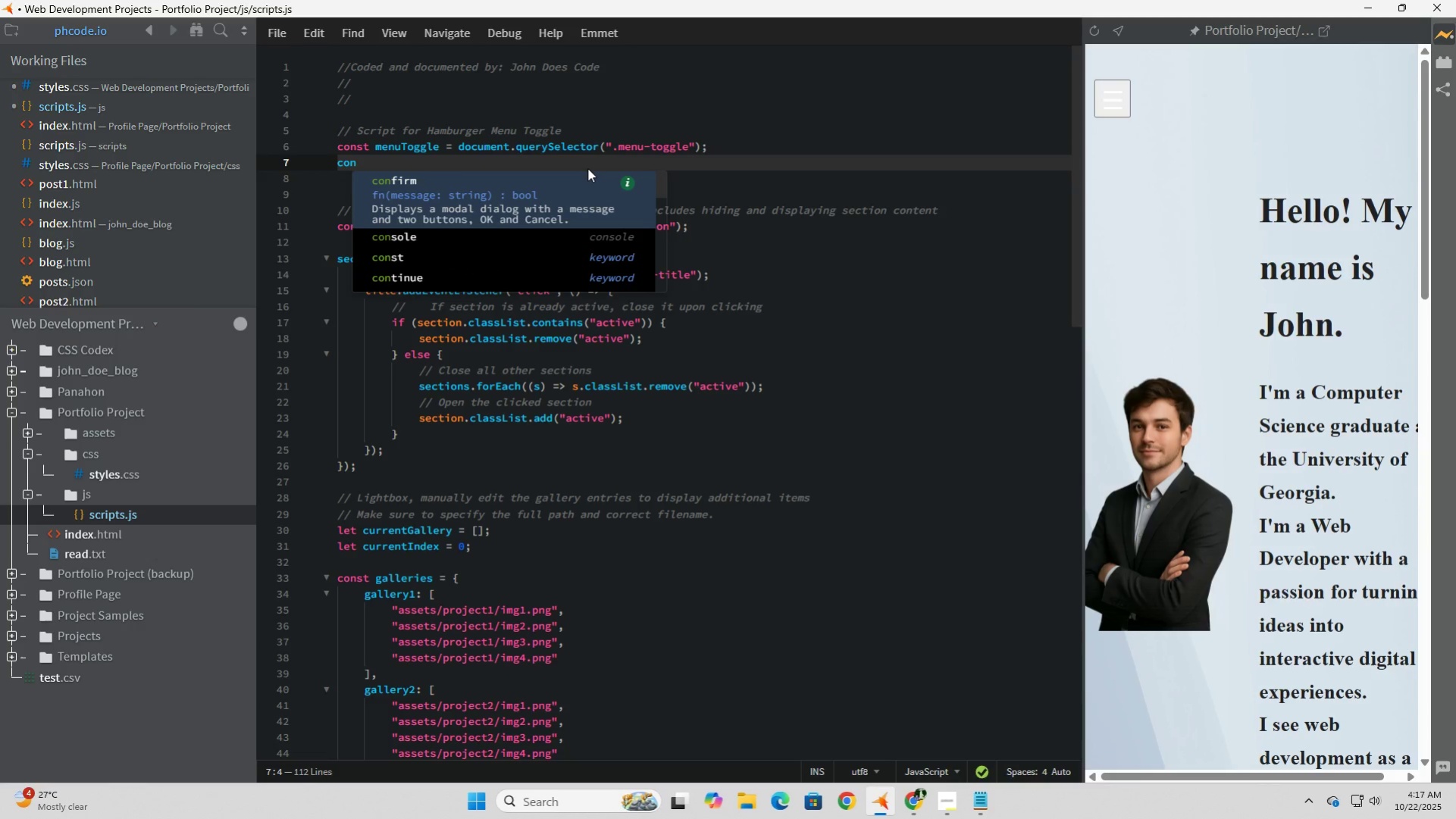 
key(ArrowDown)
 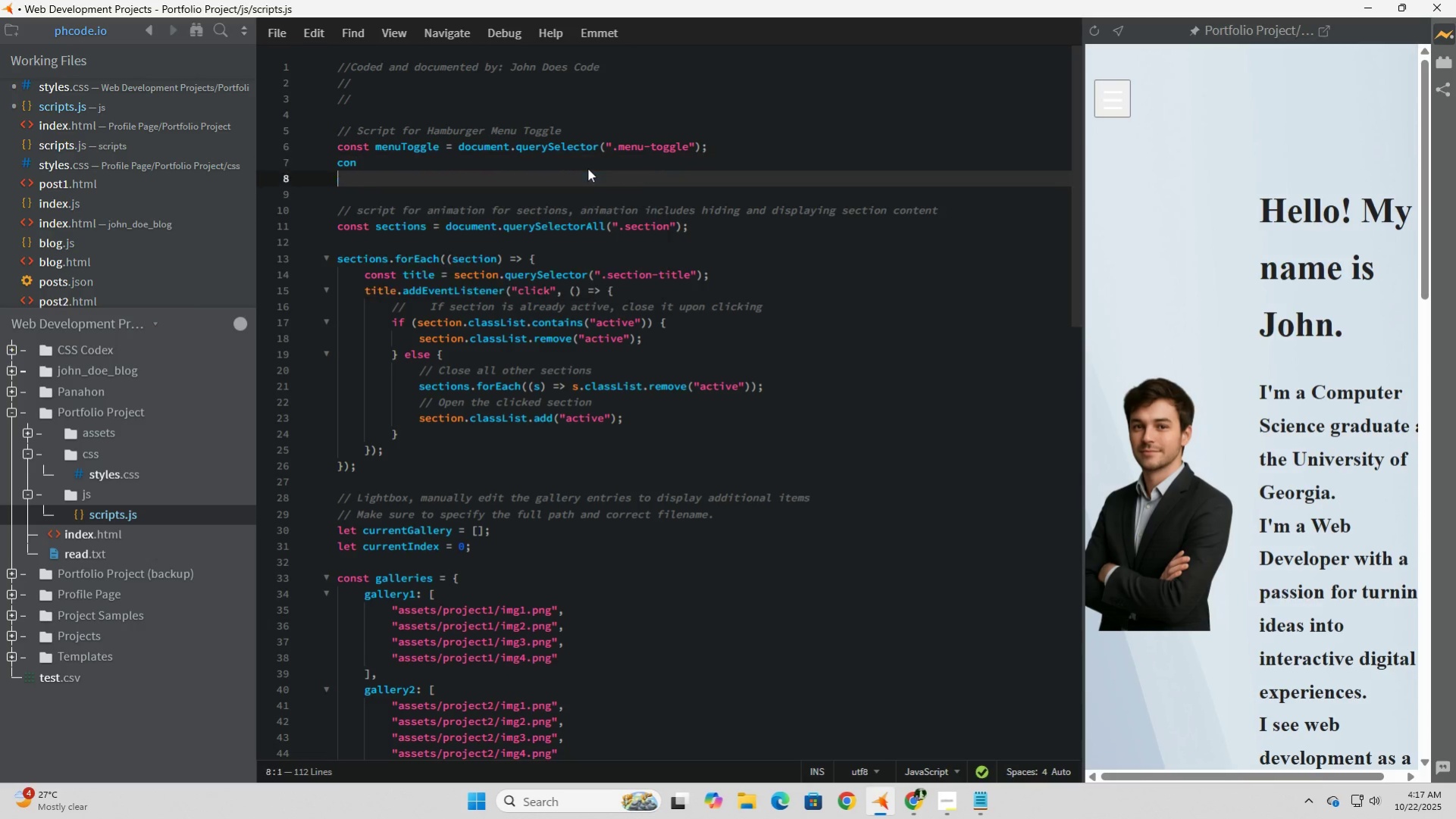 
key(ArrowRight)
 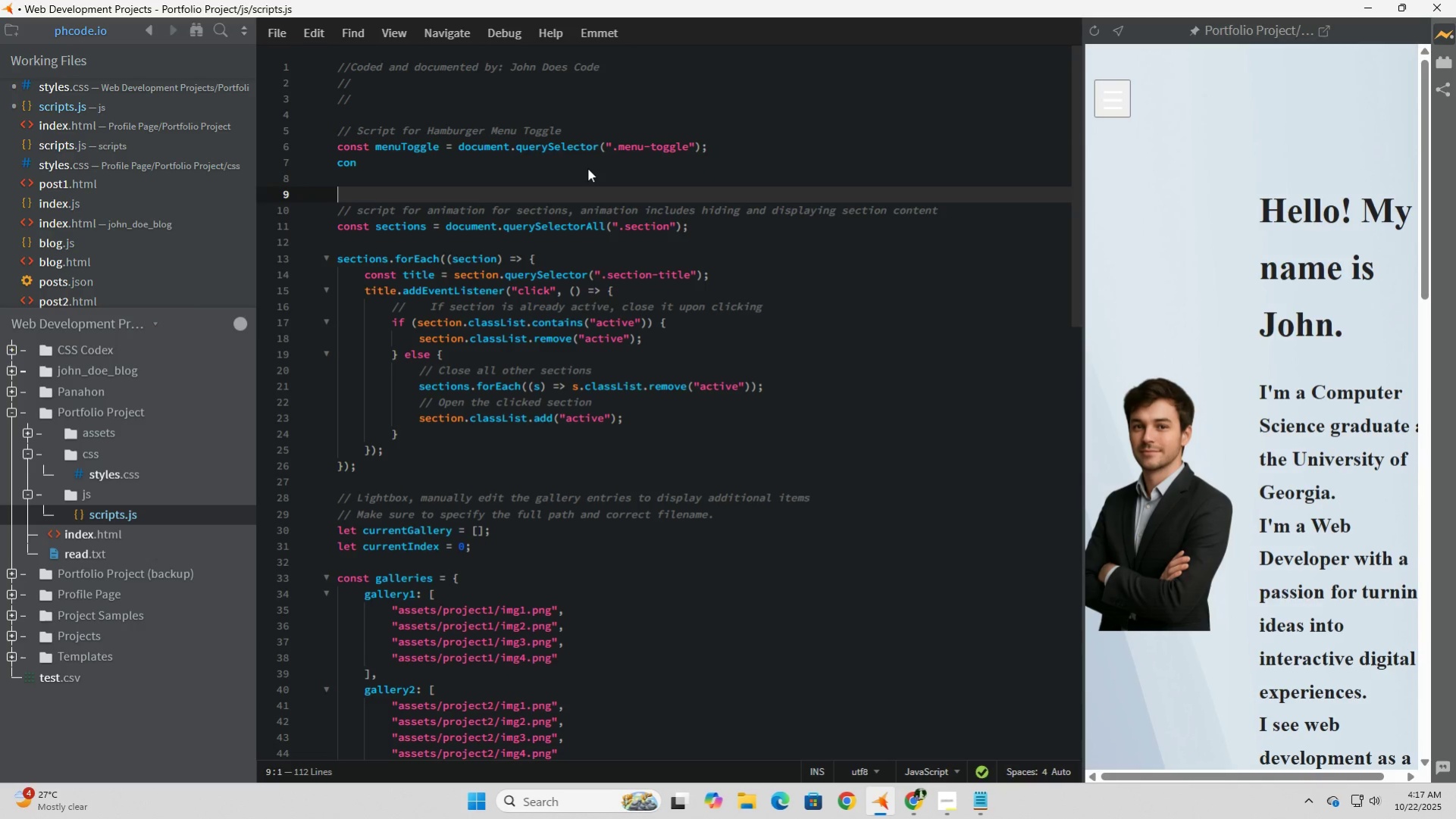 
key(ArrowDown)
 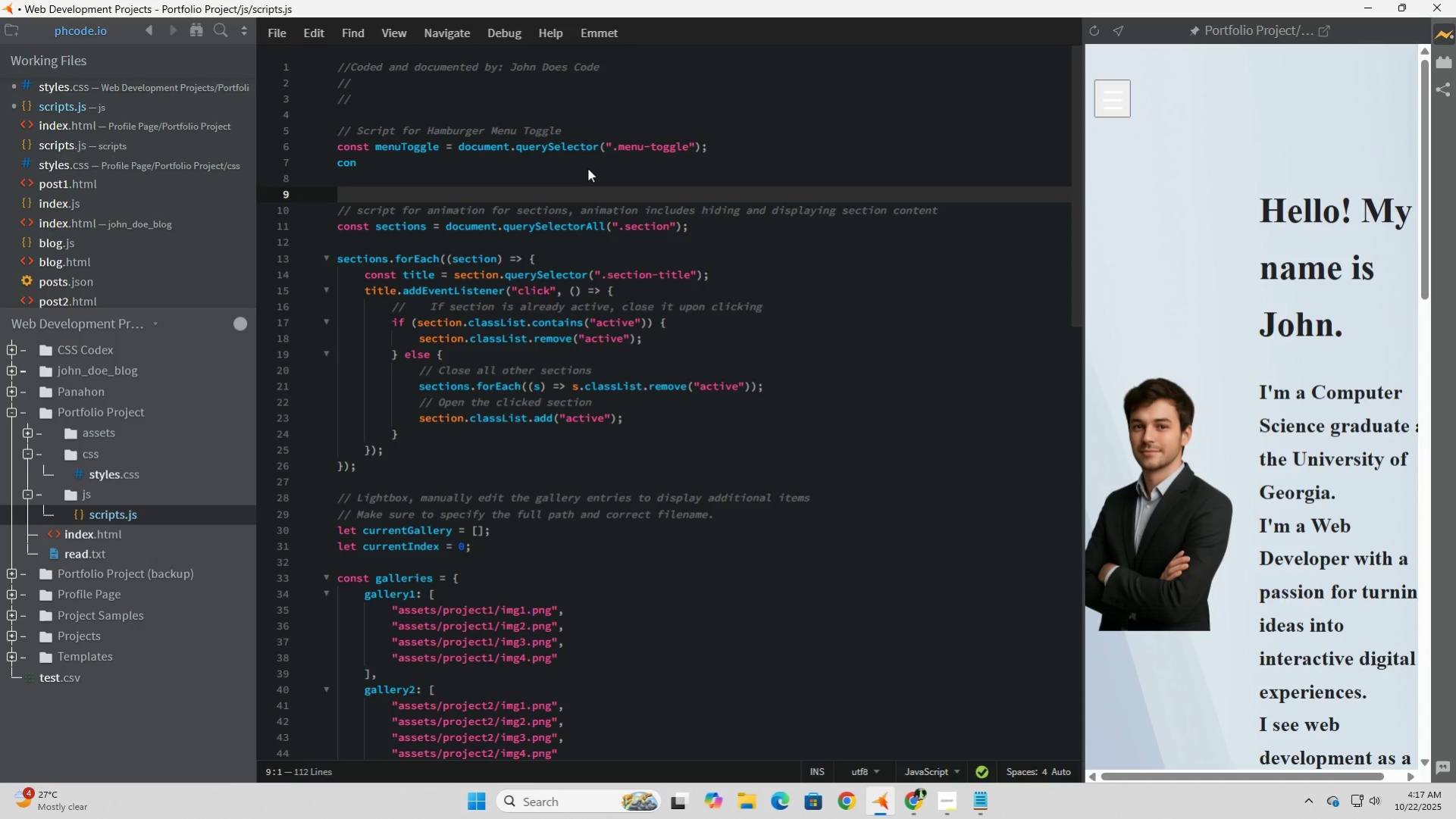 
key(Backspace)
 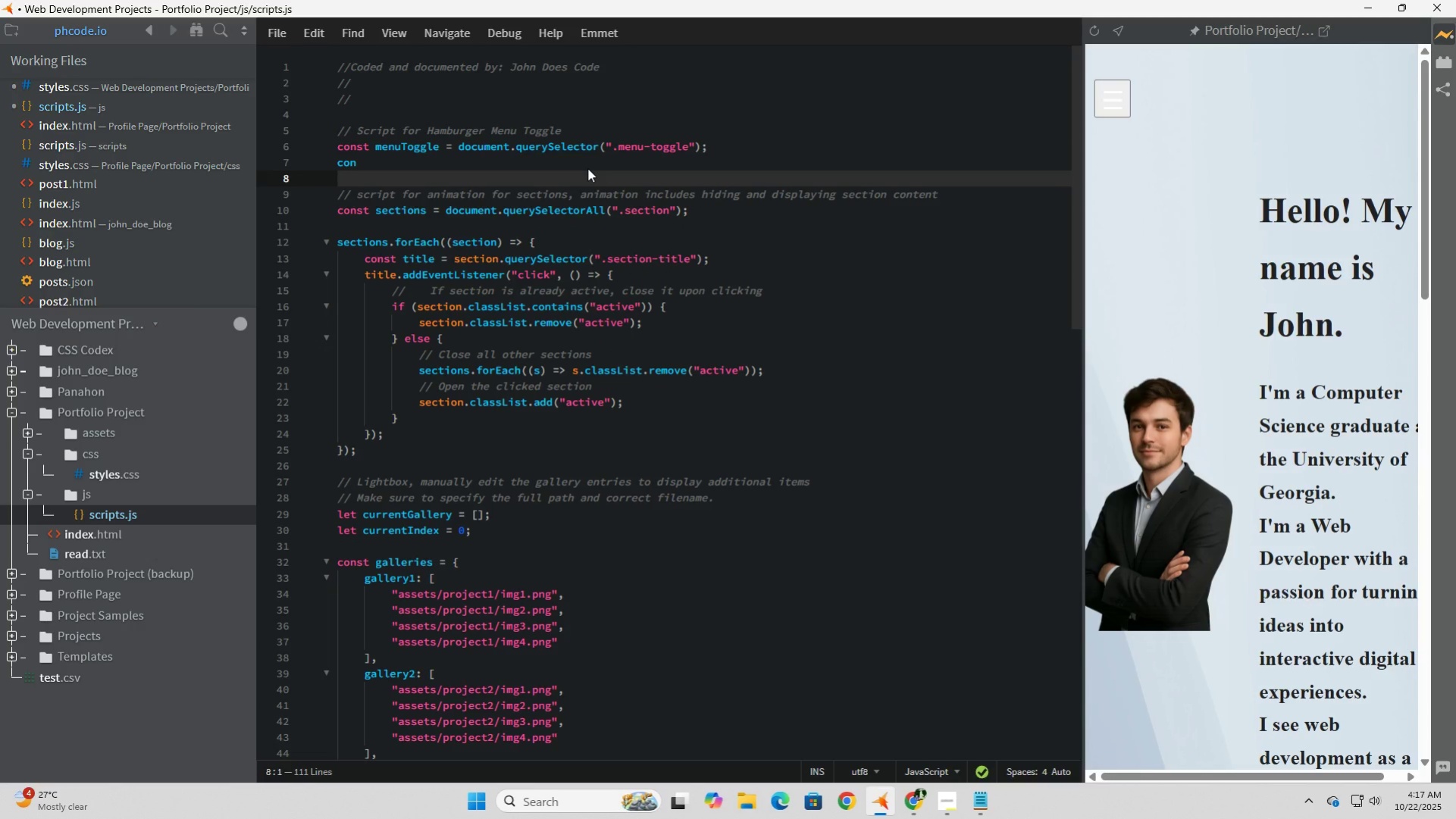 
key(ArrowUp)
 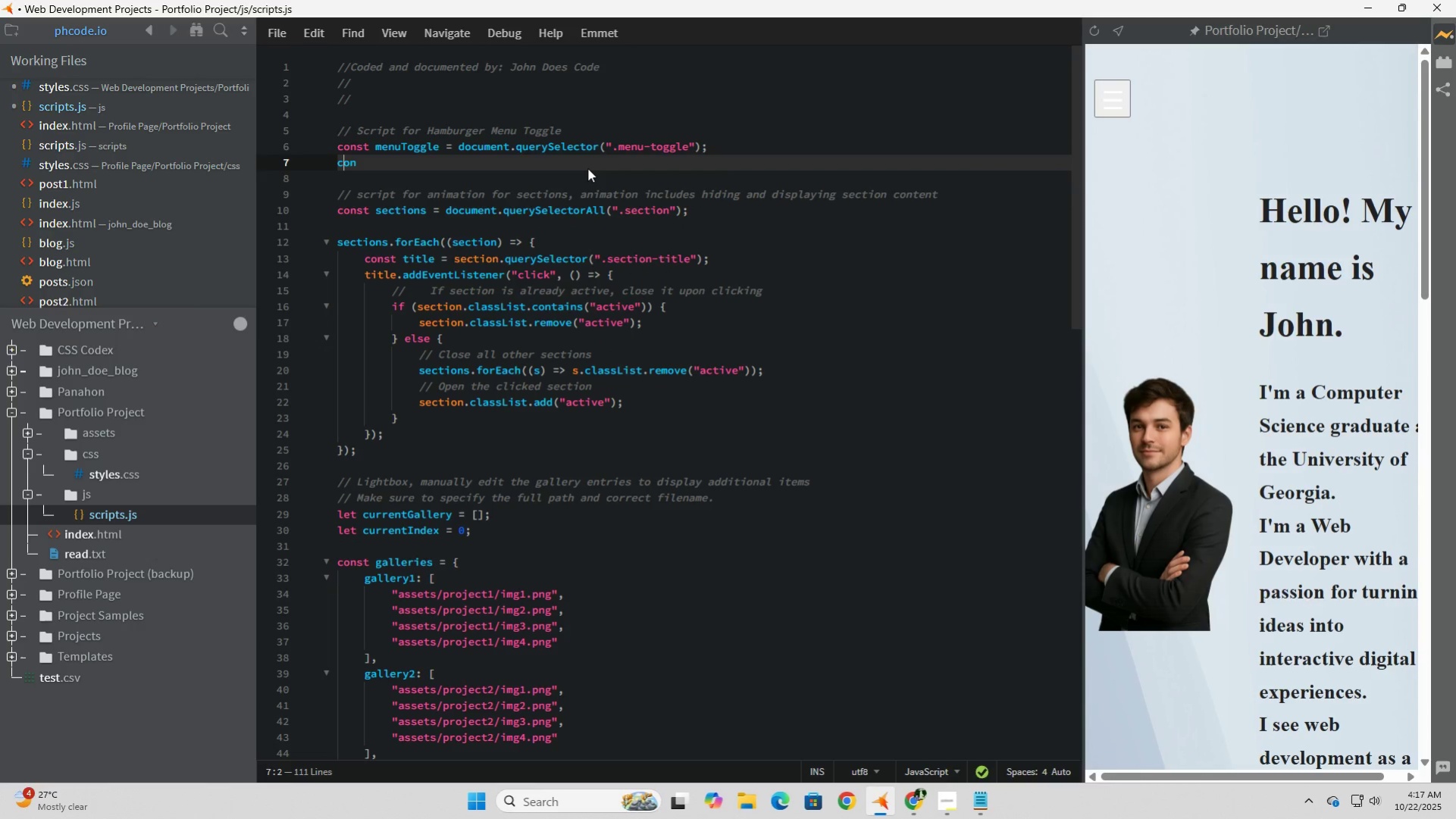 
key(ArrowRight)
 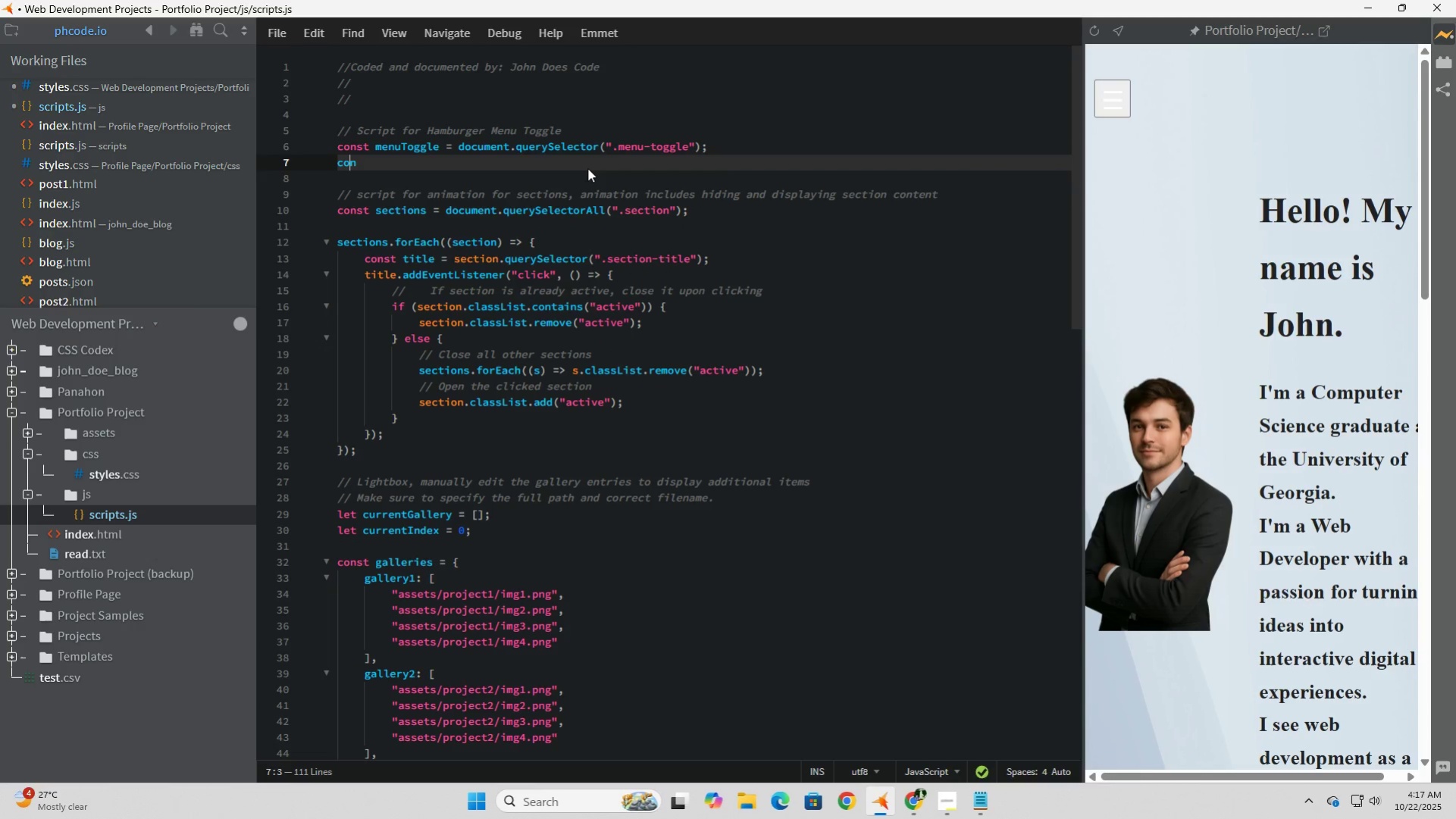 
key(ArrowRight)
 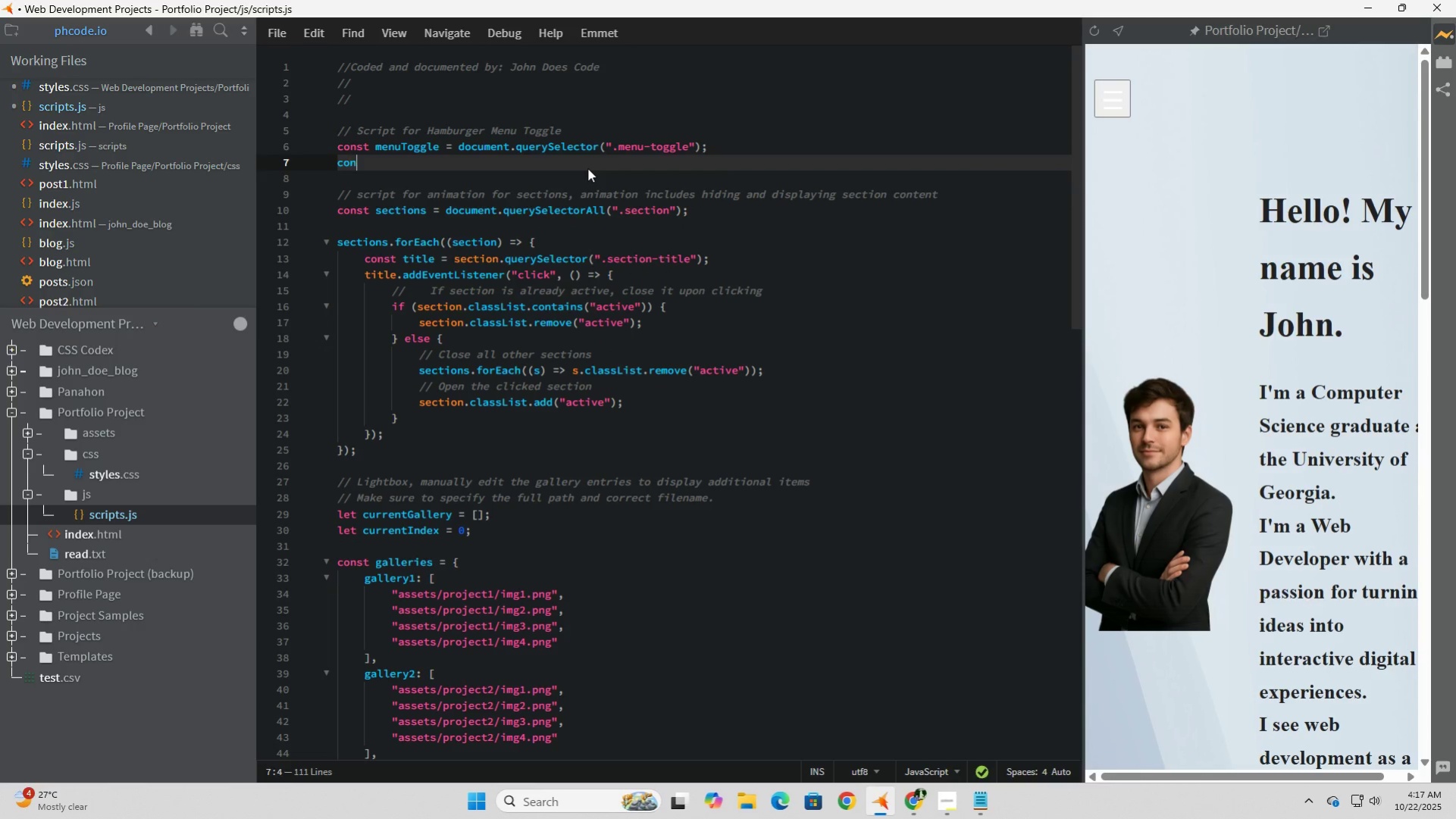 
key(ArrowRight)
 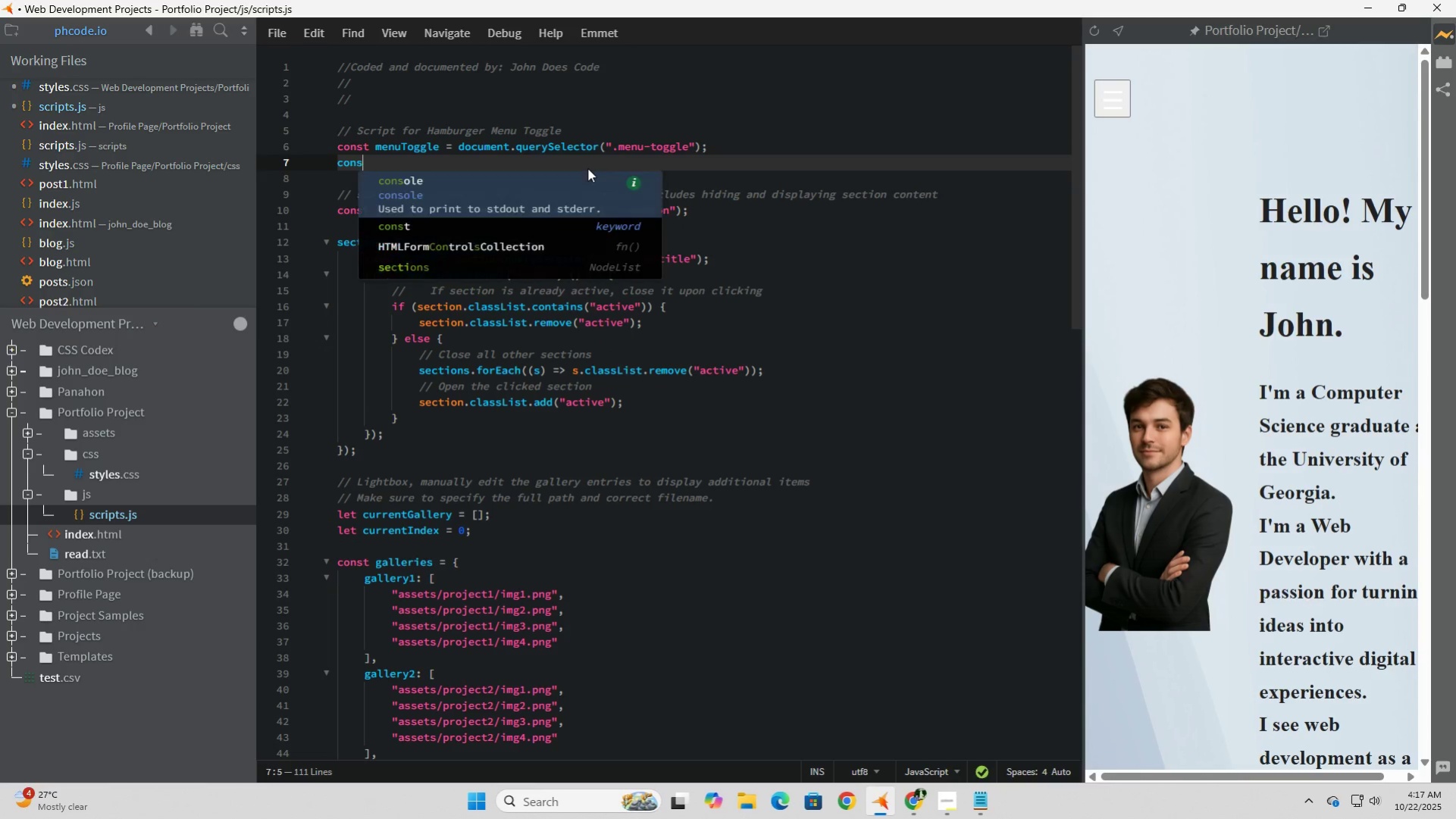 
key(S)
 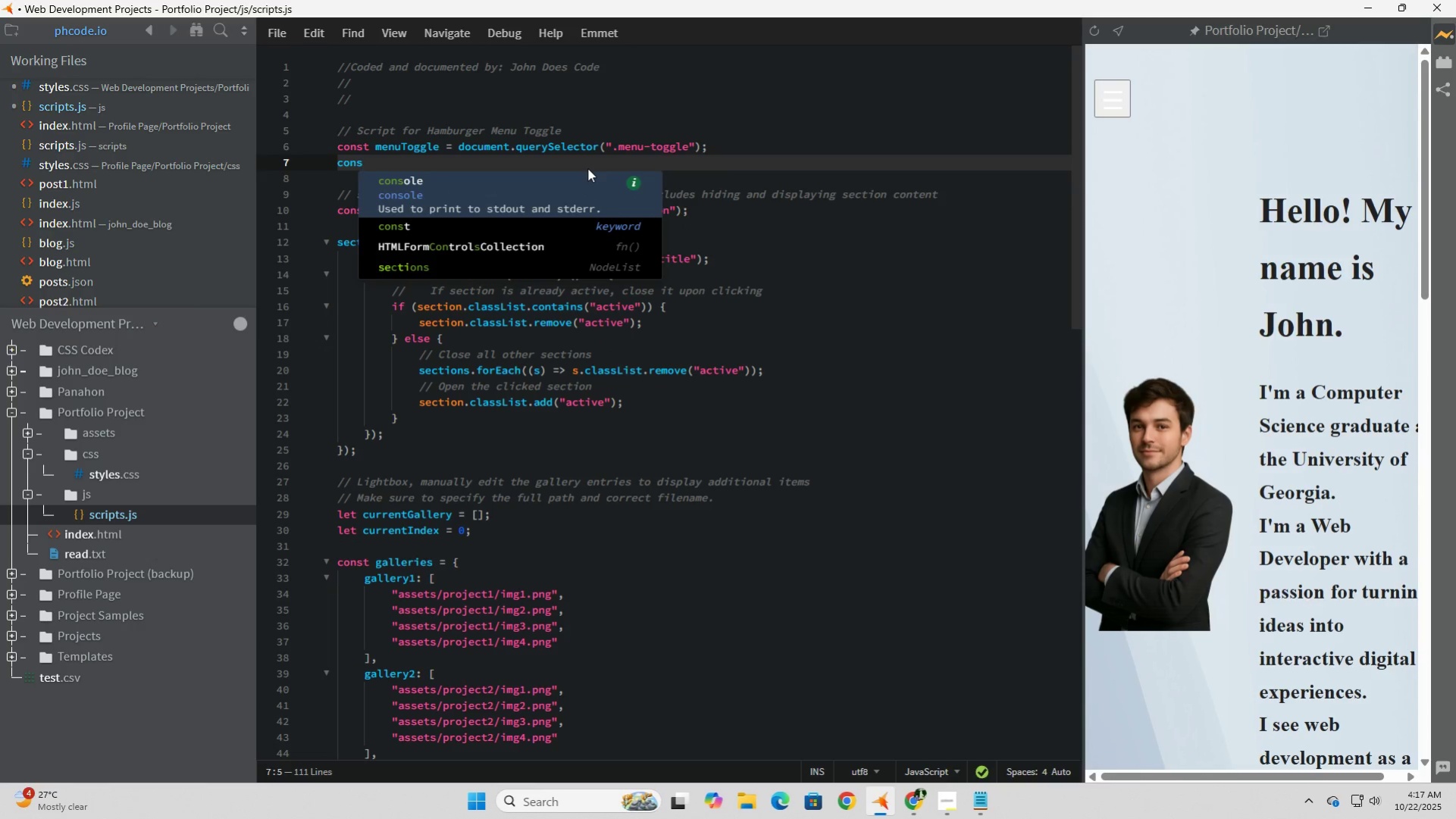 
key(ArrowDown)
 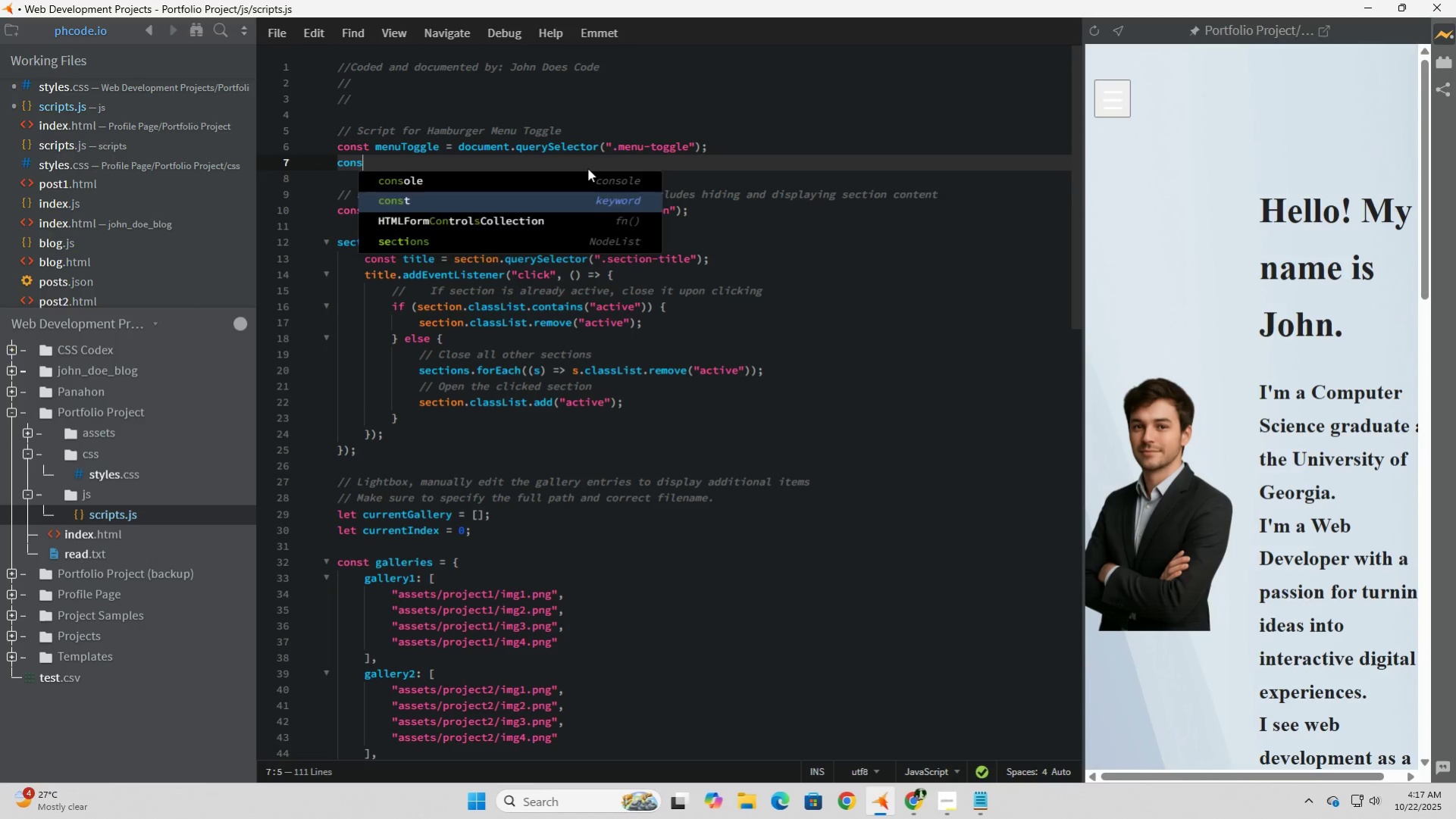 
key(Tab)
type( navLinks = doc)
key(Tab)
type(.querySe)
key(Tab)
type(()
 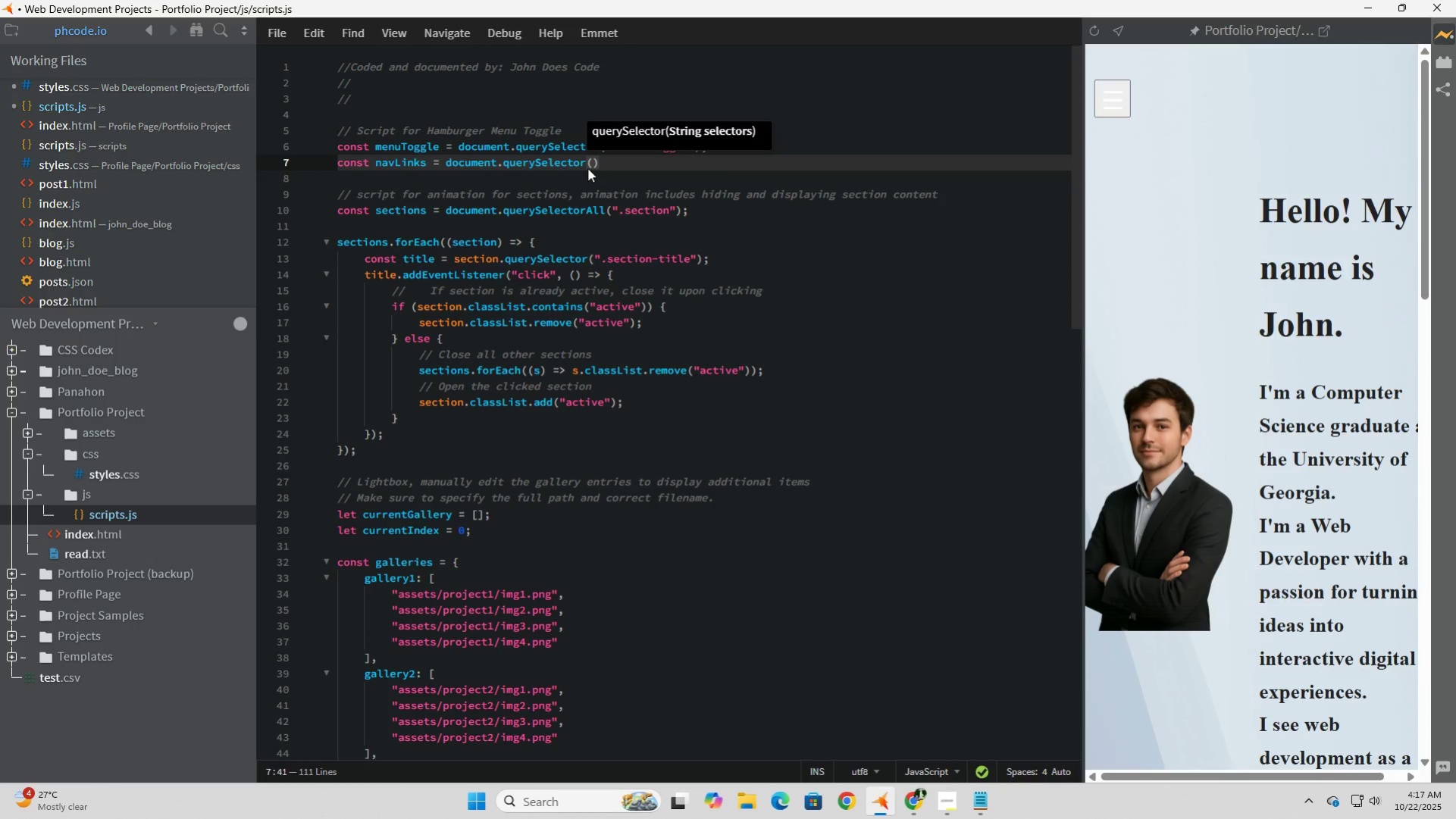 
type(".nav-links)
 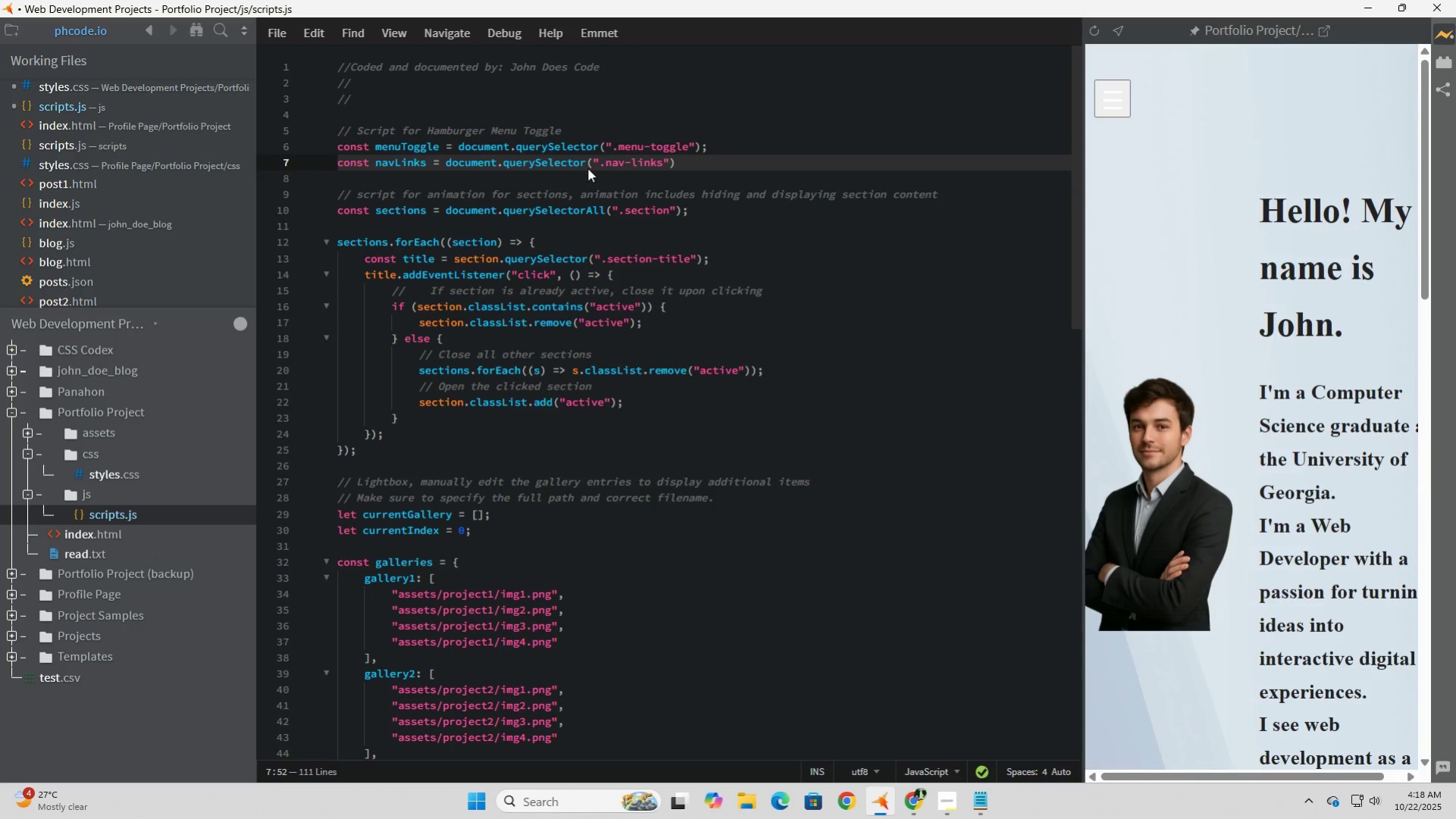 
key(ArrowRight)
 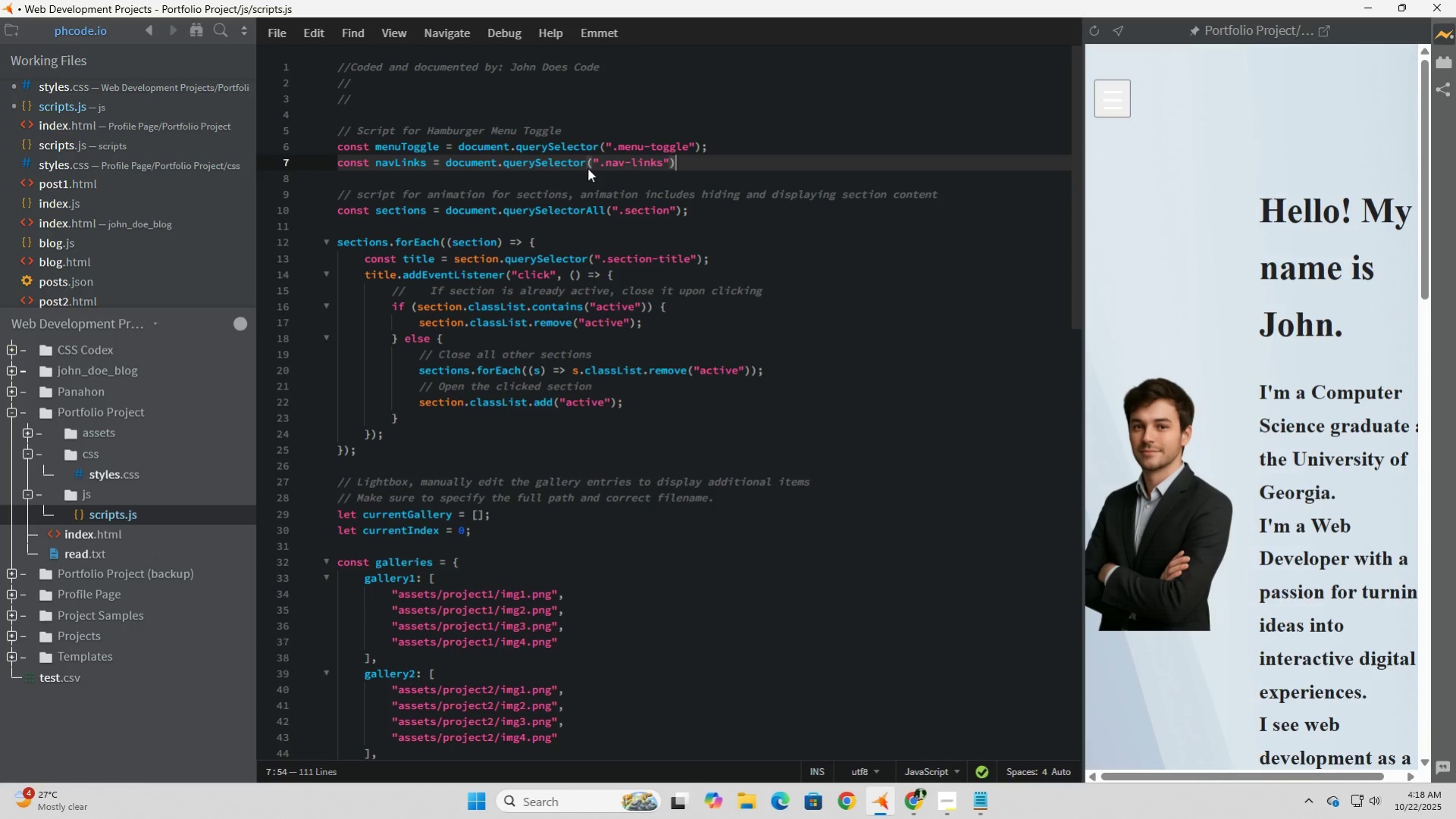 
key(ArrowRight)
 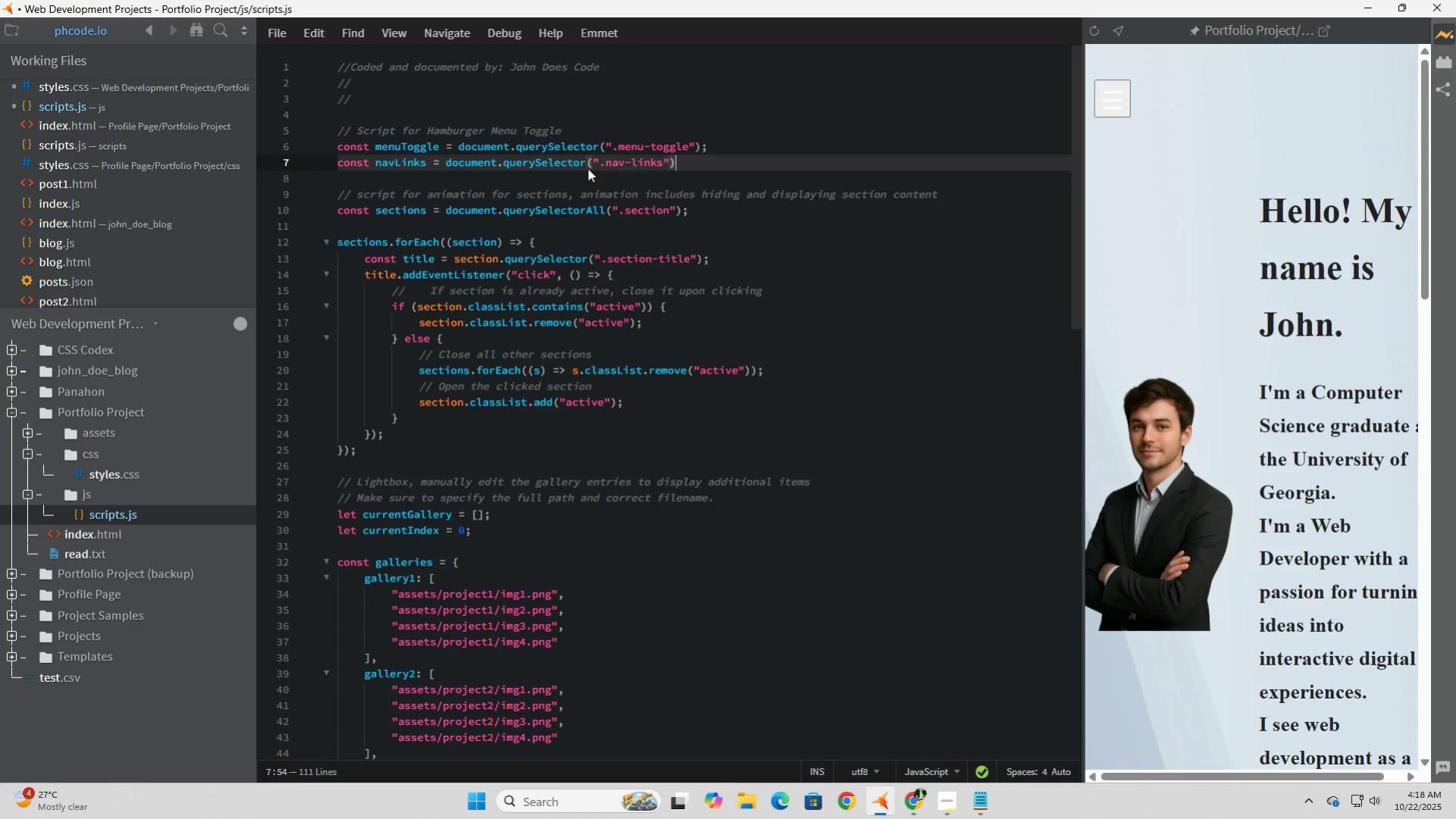 
key(Semicolon)
 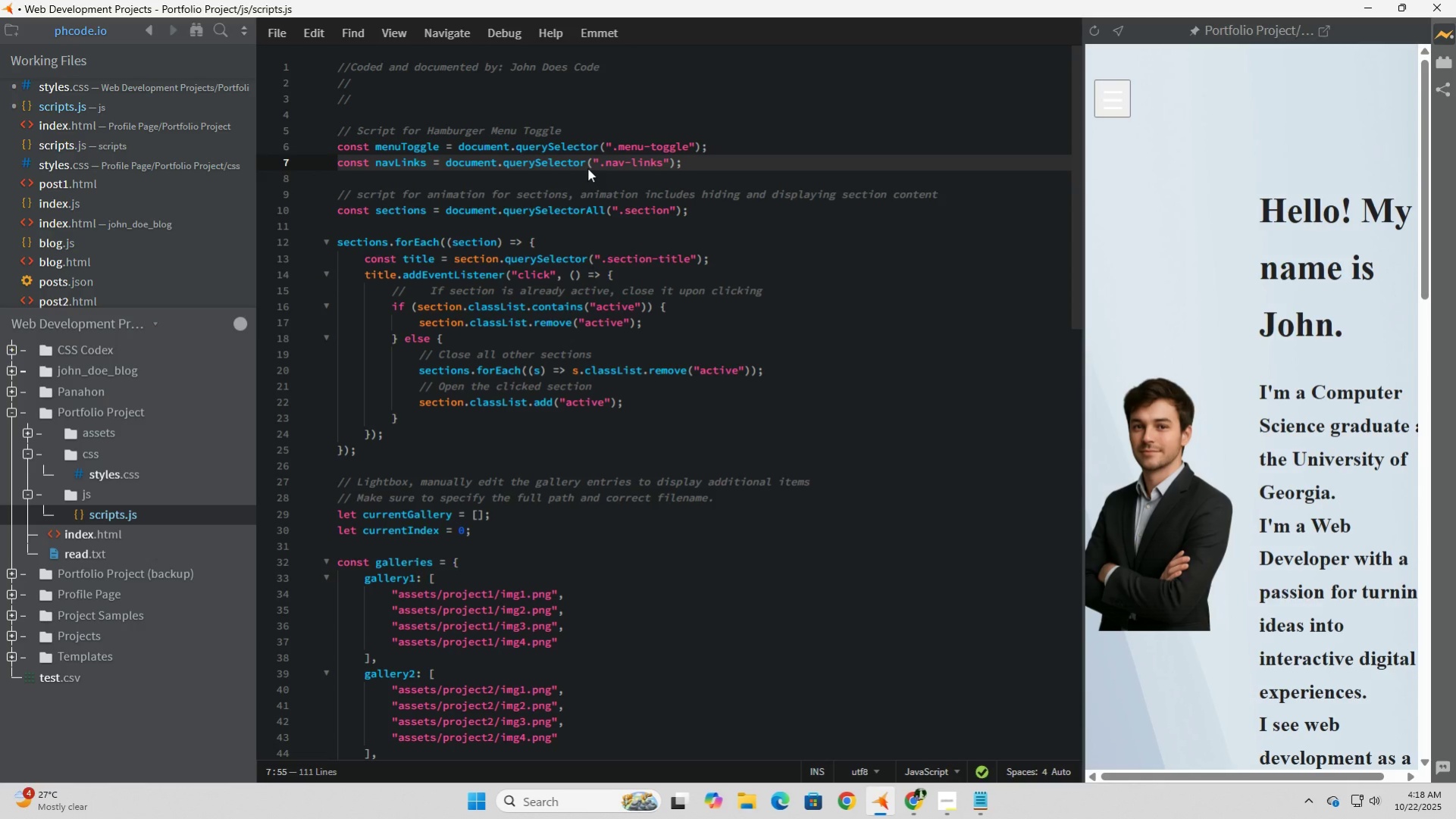 
key(Enter)
 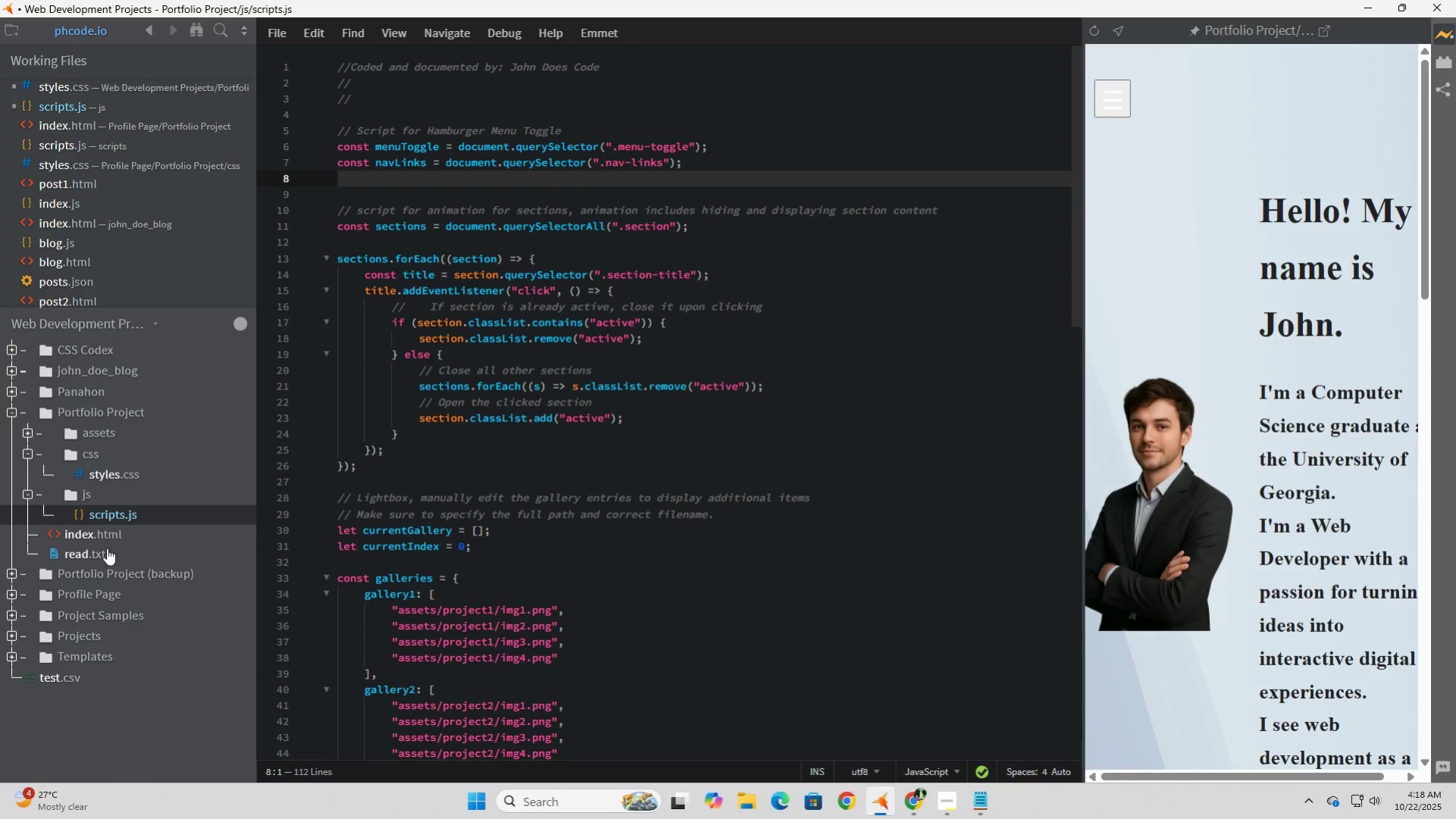 
left_click([100, 539])
 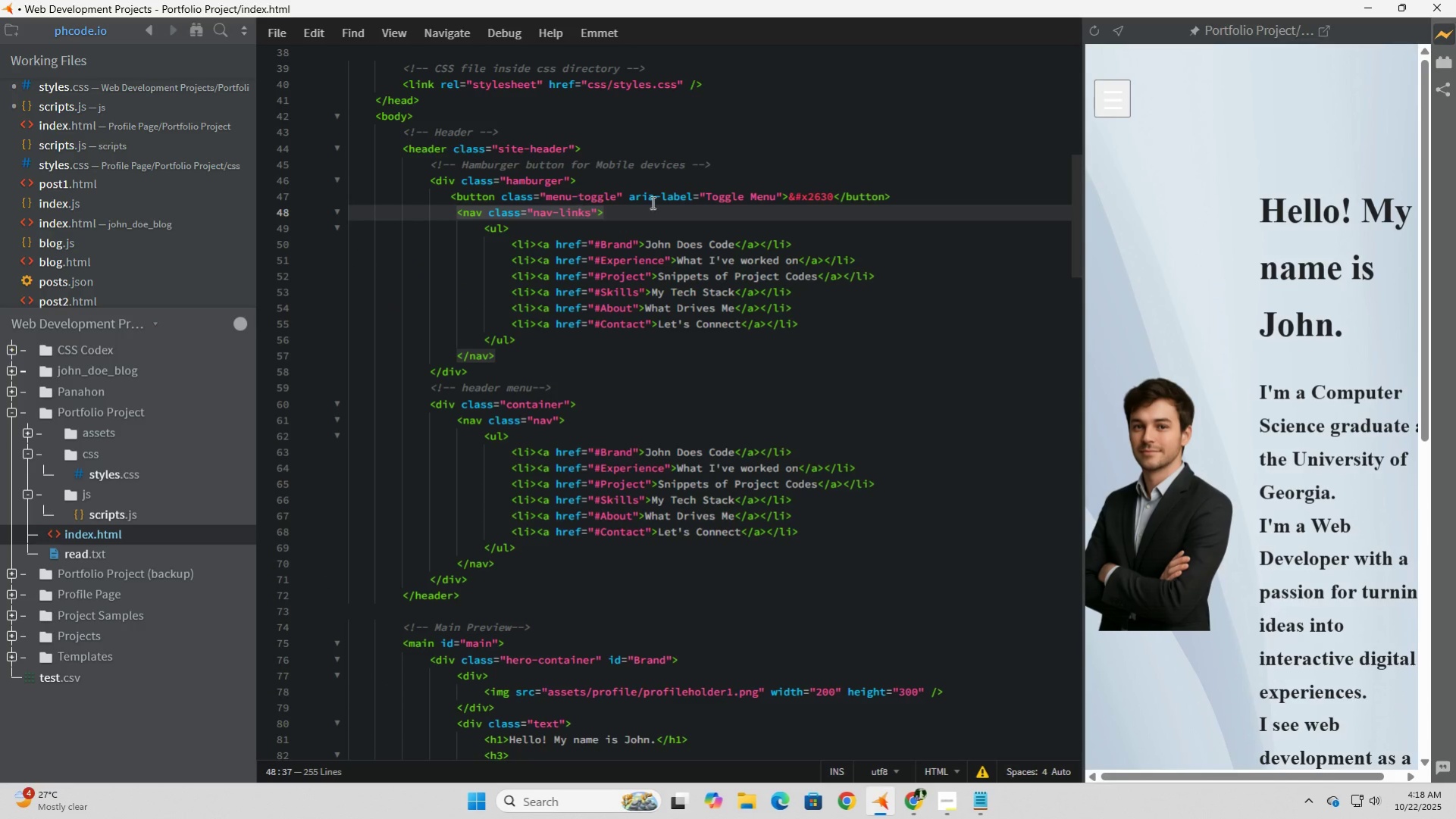 
left_click([722, 195])
 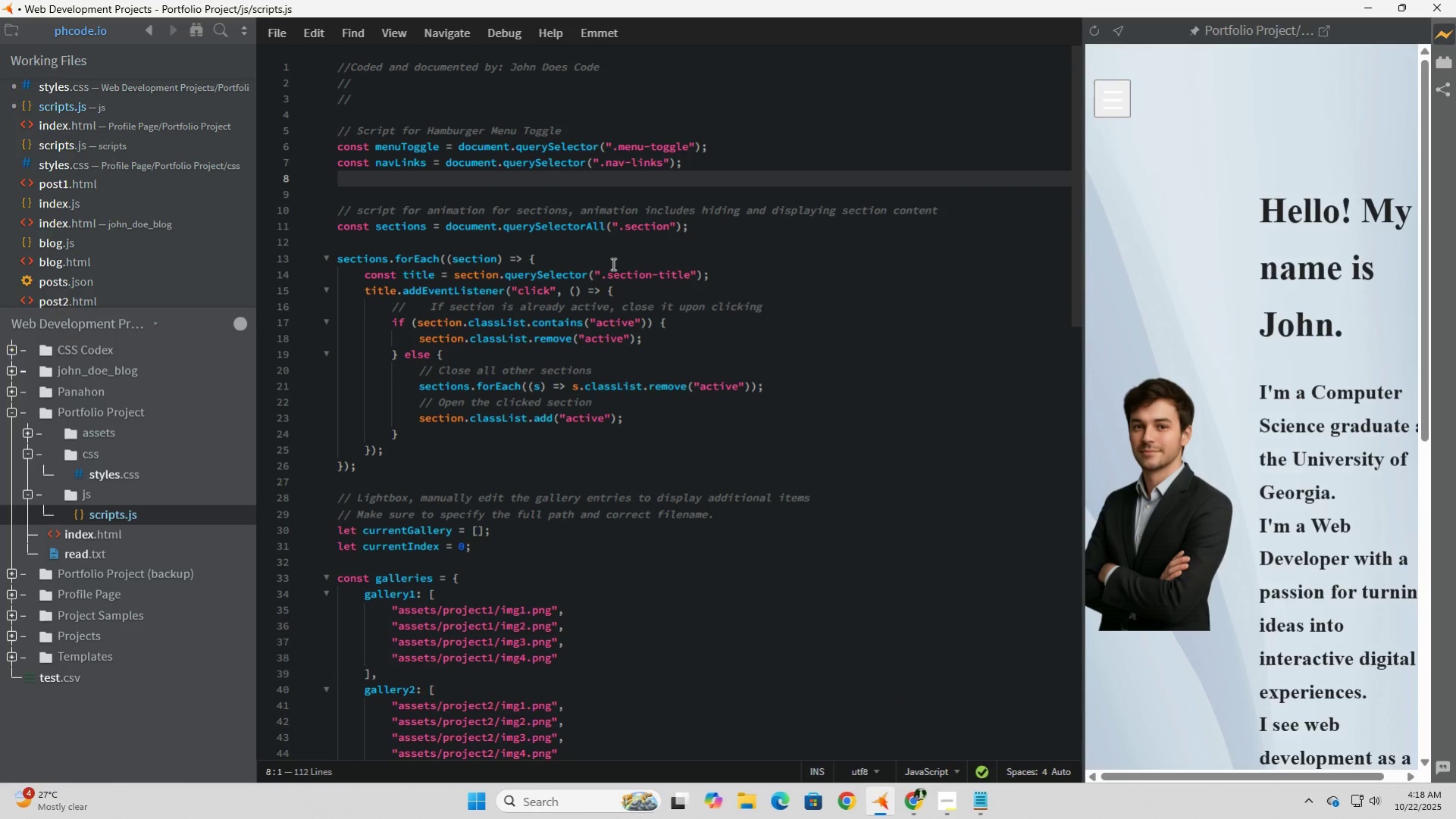 
left_click([711, 166])
 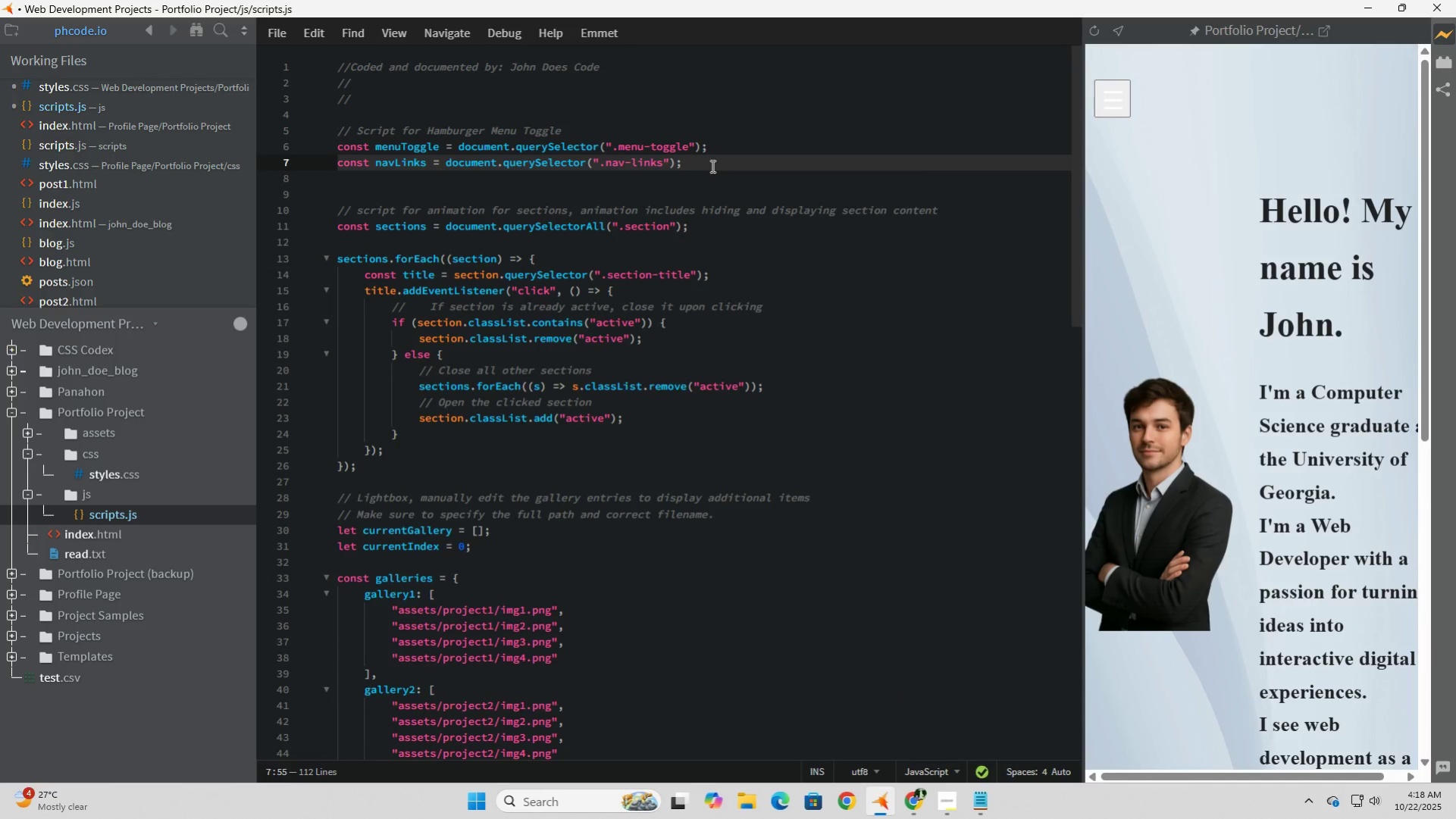 
key(Enter)
 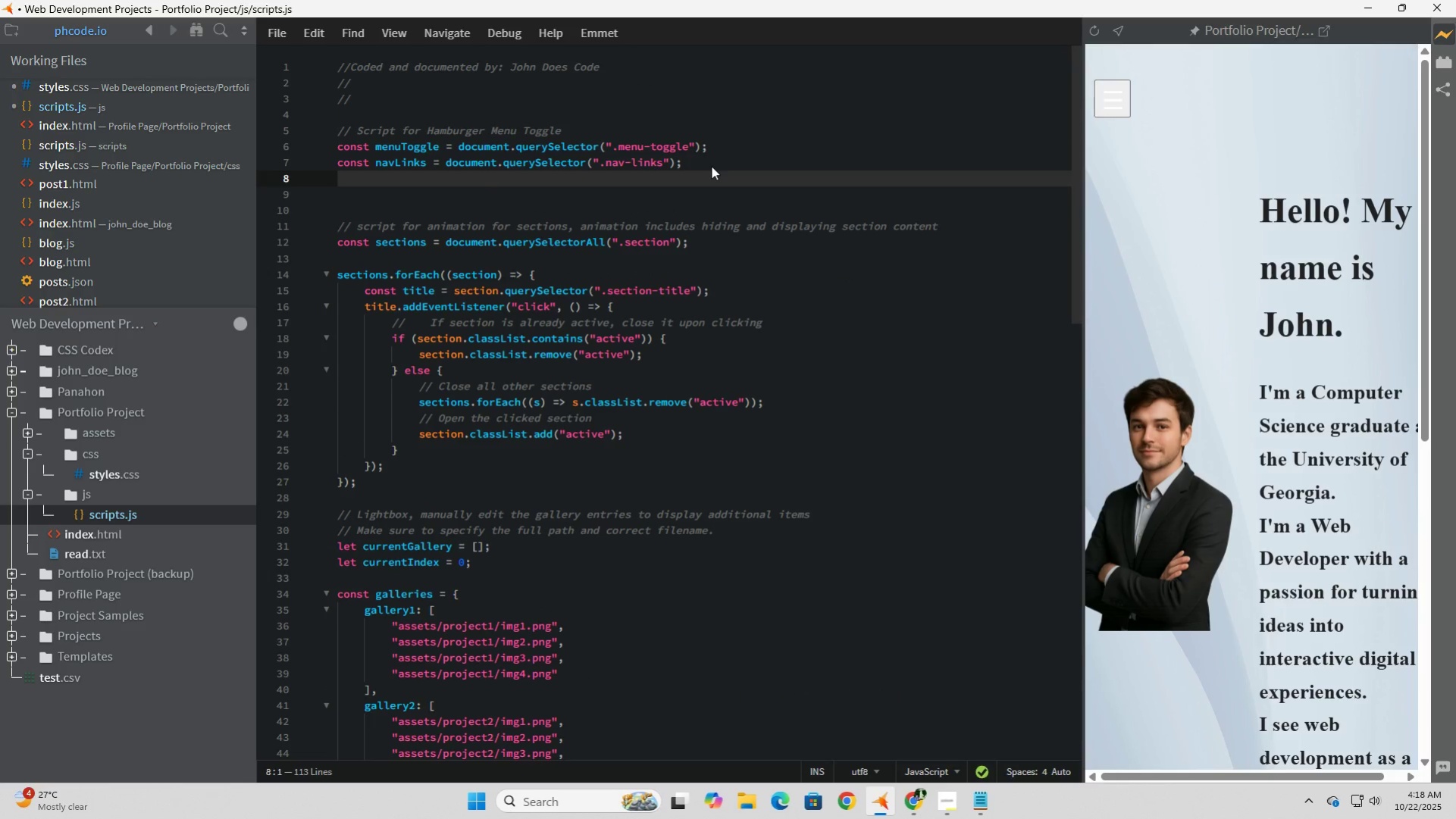 
type(const)
key(Tab)
type( navItems = document.querys)
 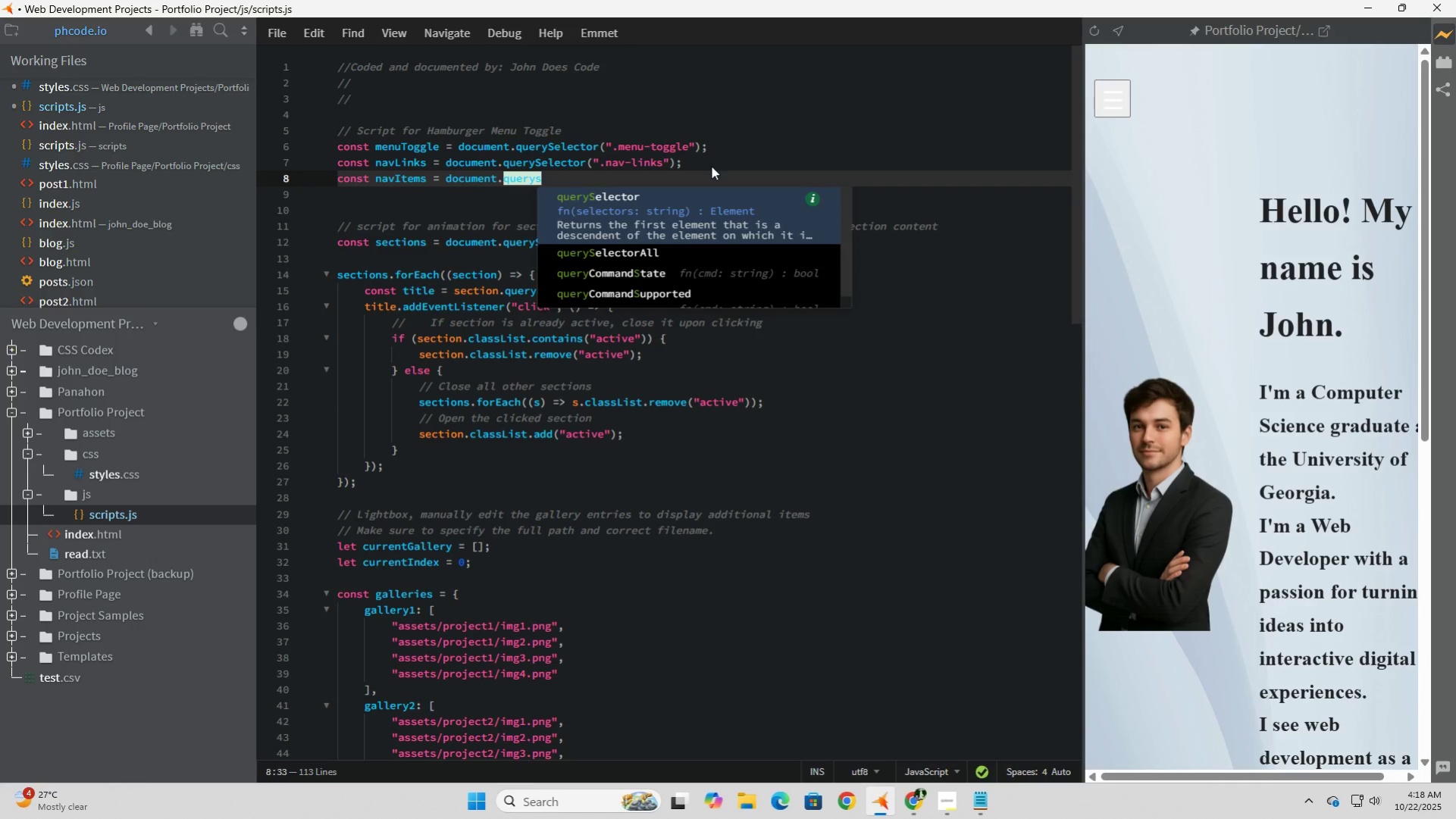 
key(ArrowDown)
 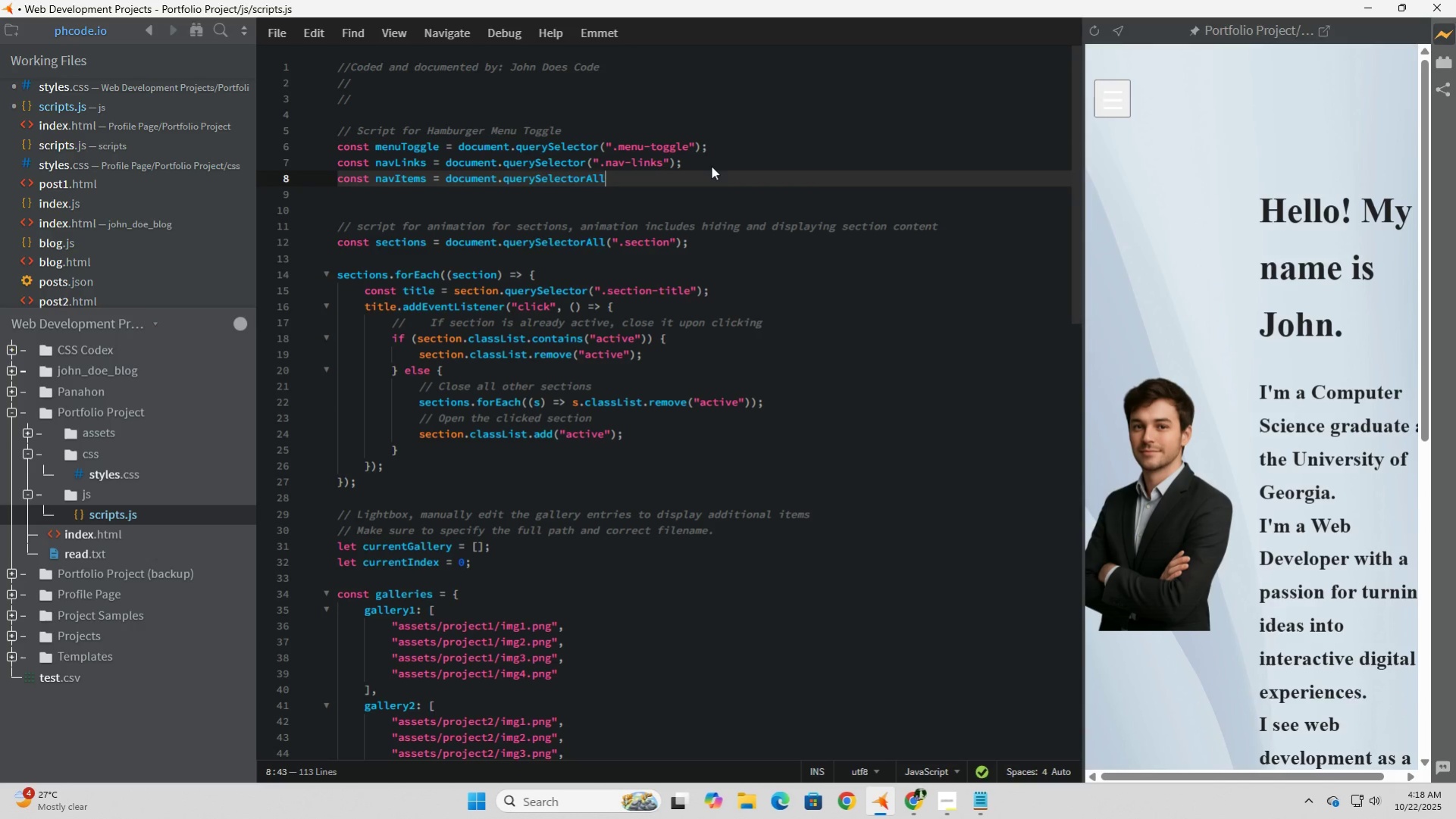 
key(Tab)
type((".navlin)
key(Backspace)
key(Backspace)
key(Backspace)
type(-links a)
 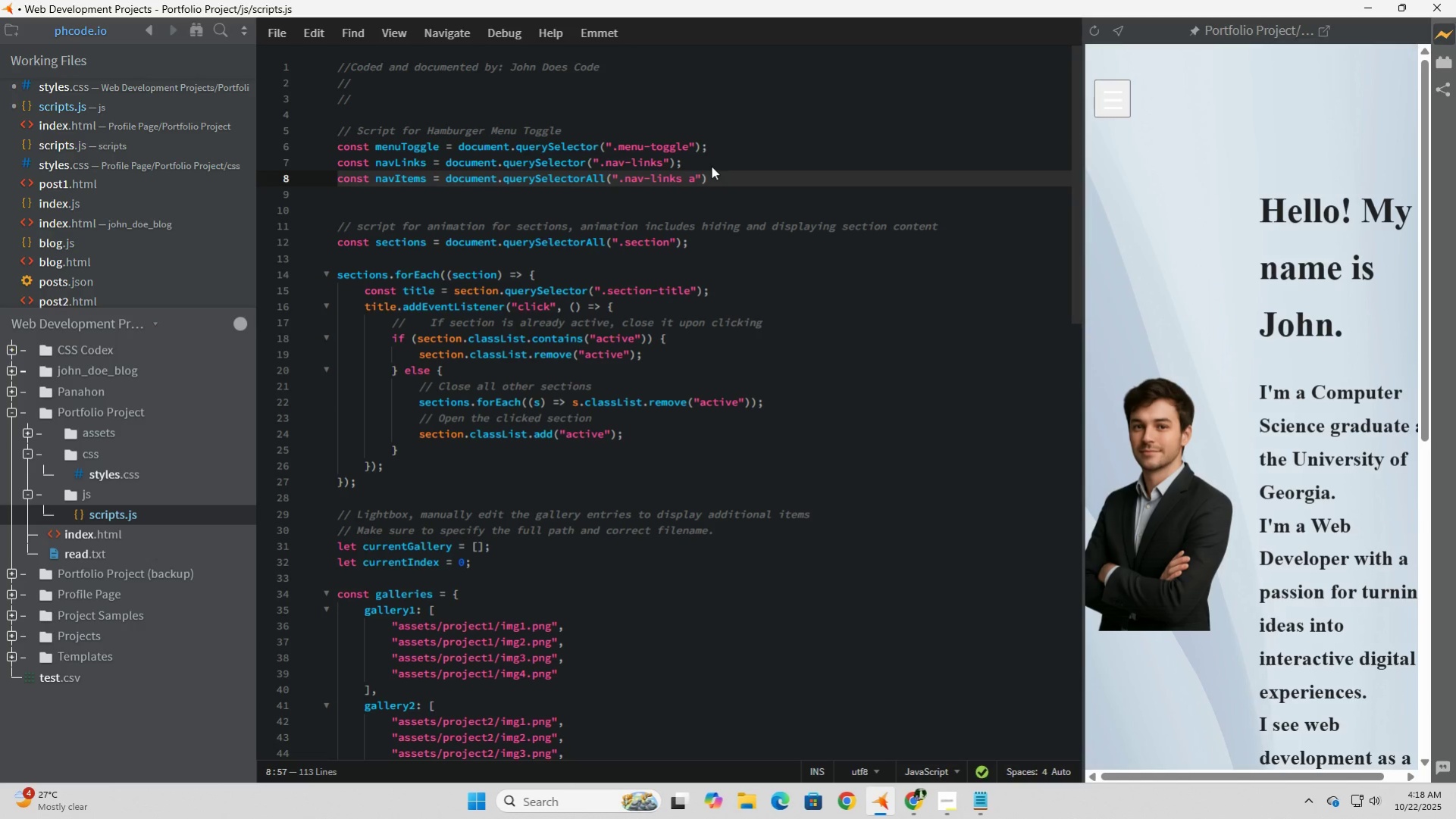 
hold_key(key=ShiftLeft, duration=0.85)
 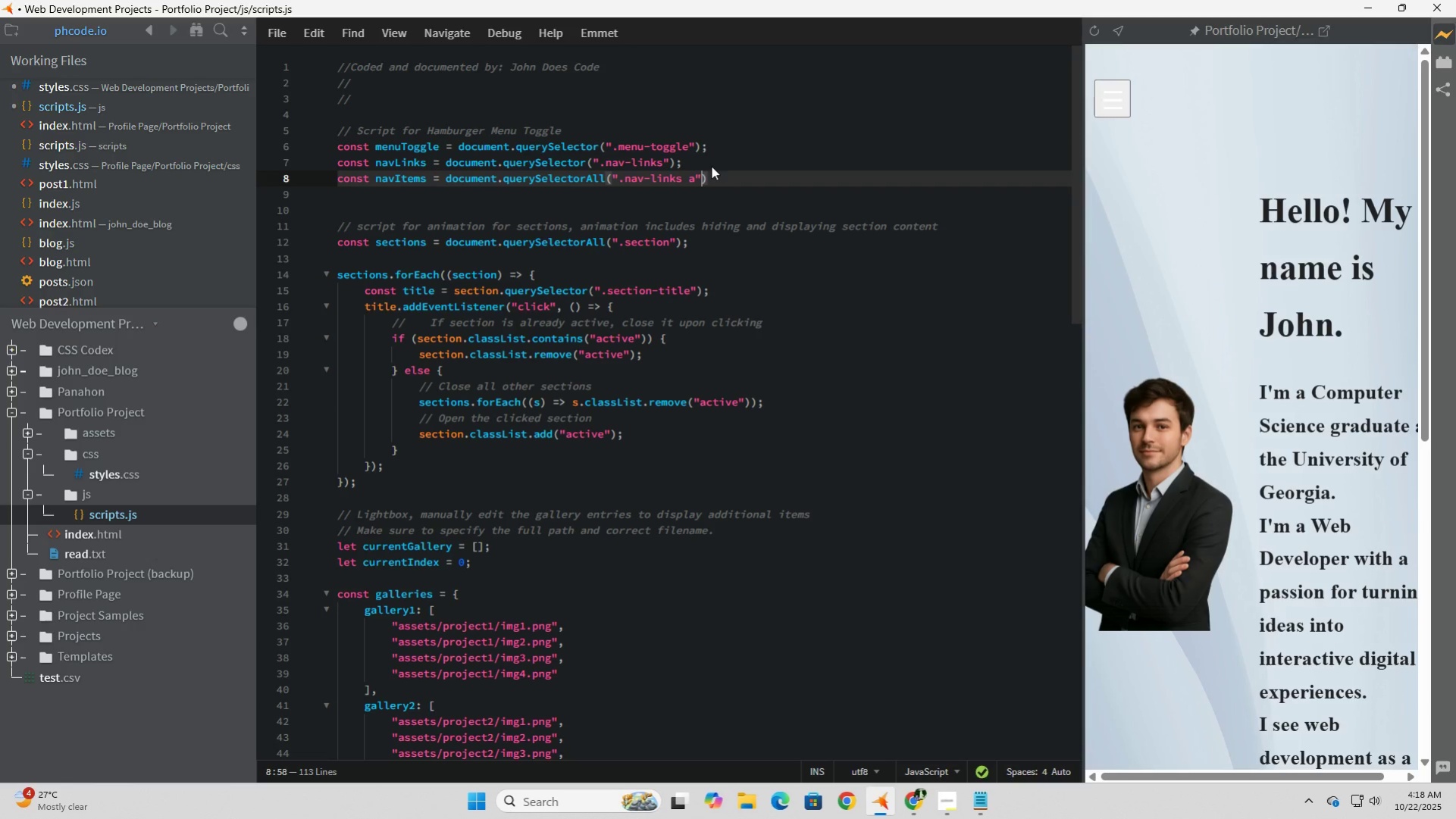 
key(ArrowRight)
 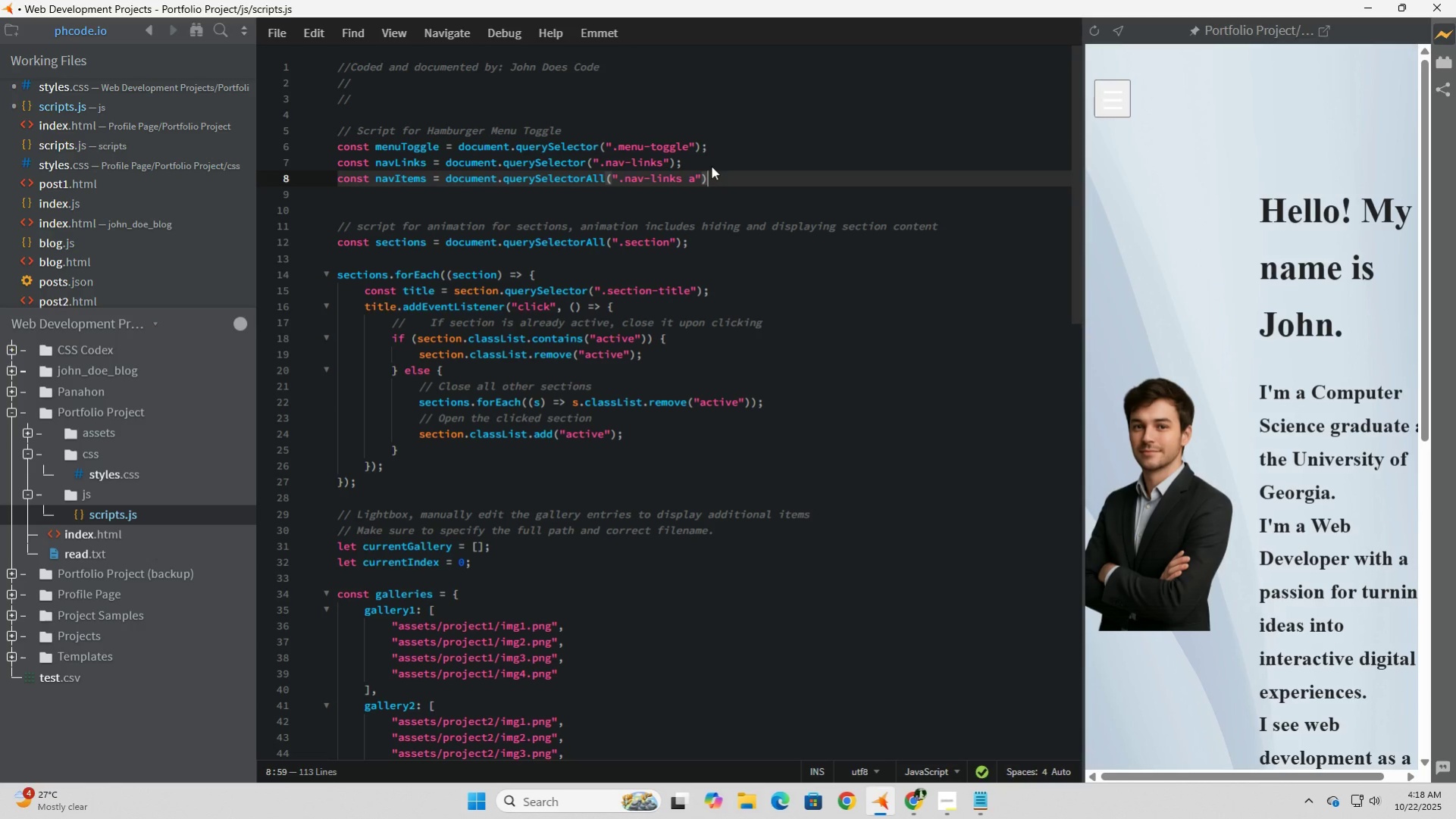 
key(ArrowRight)
 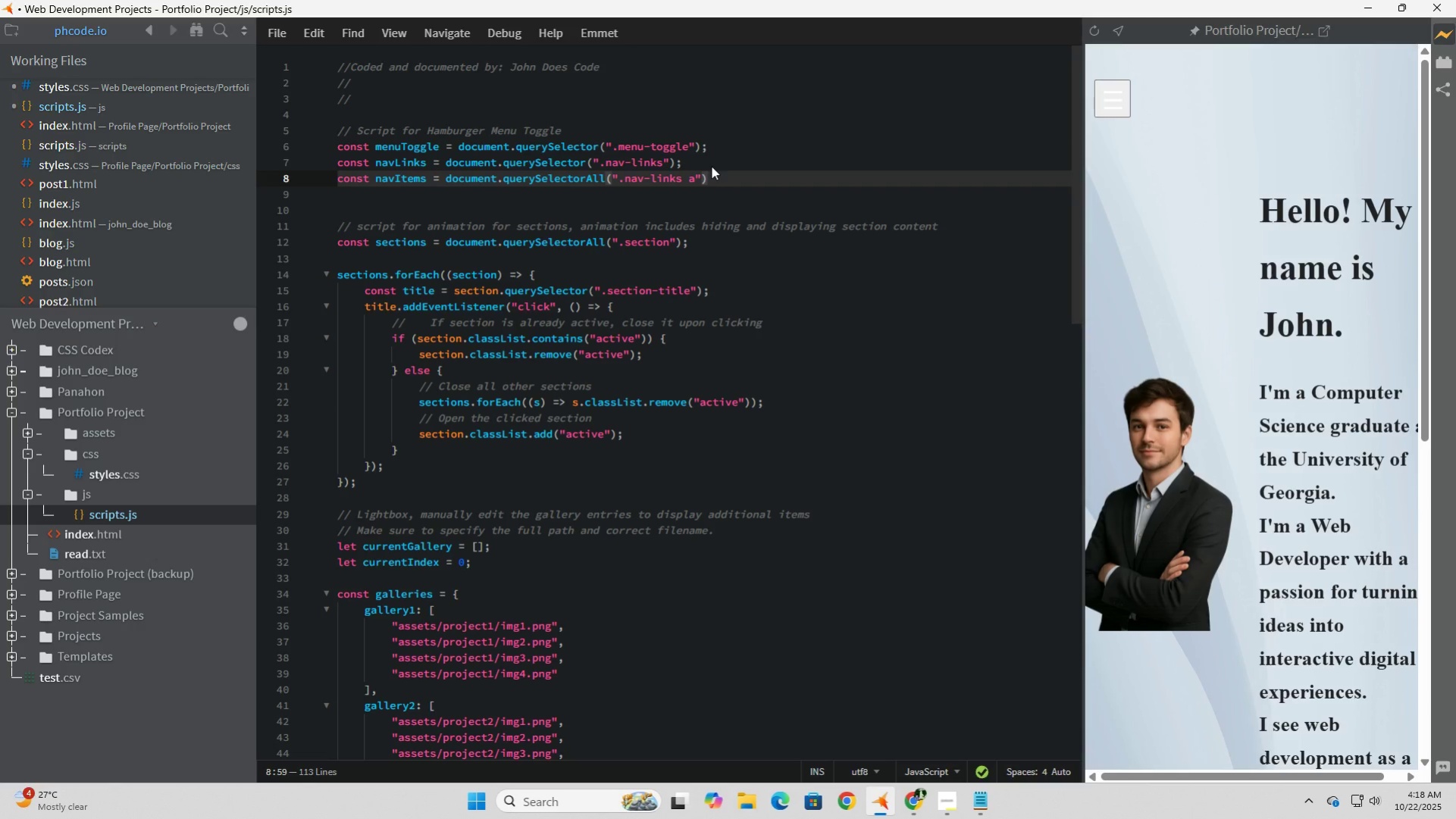 
key(L)
 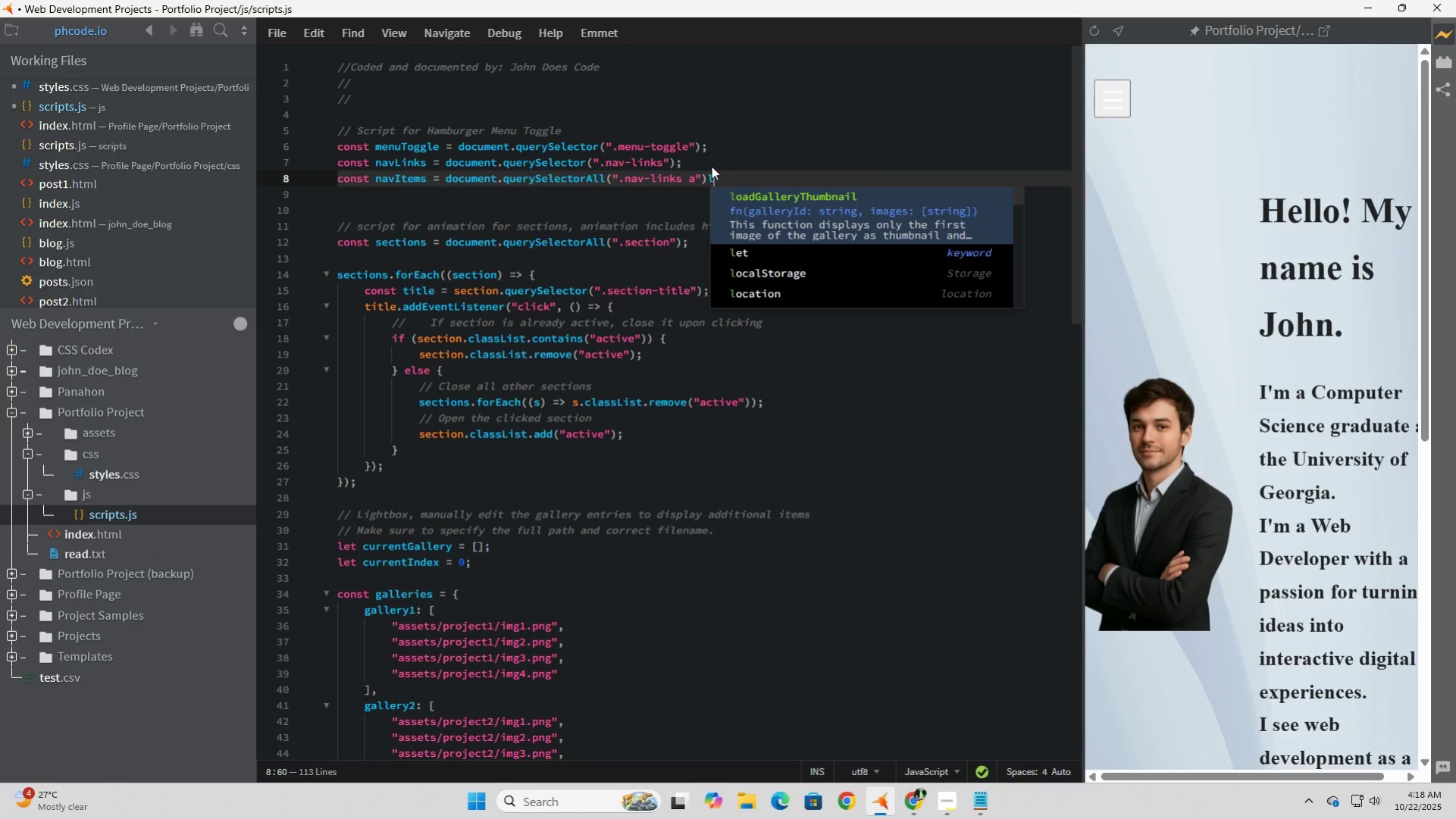 
key(Backspace)
 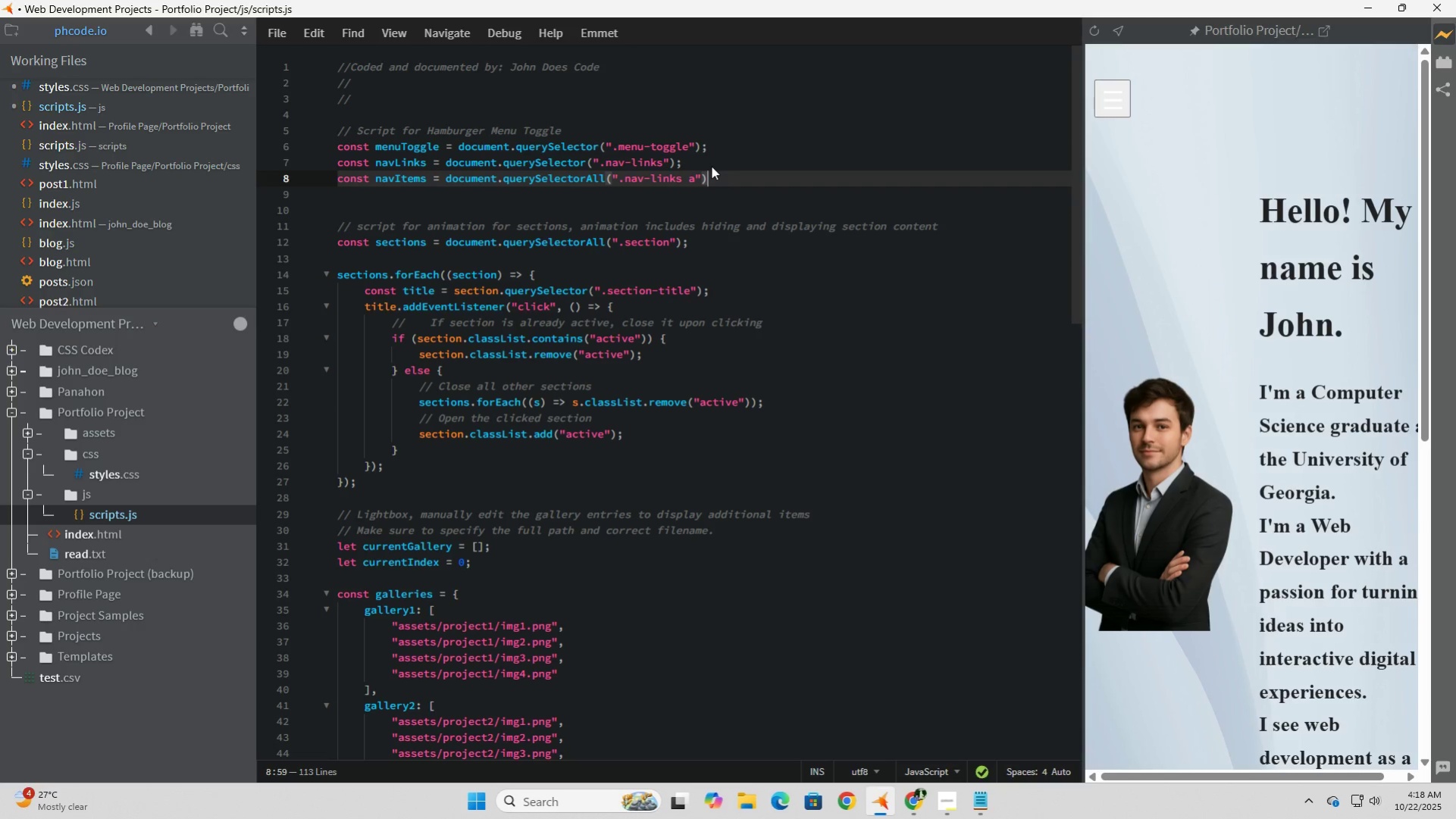 
key(Semicolon)
 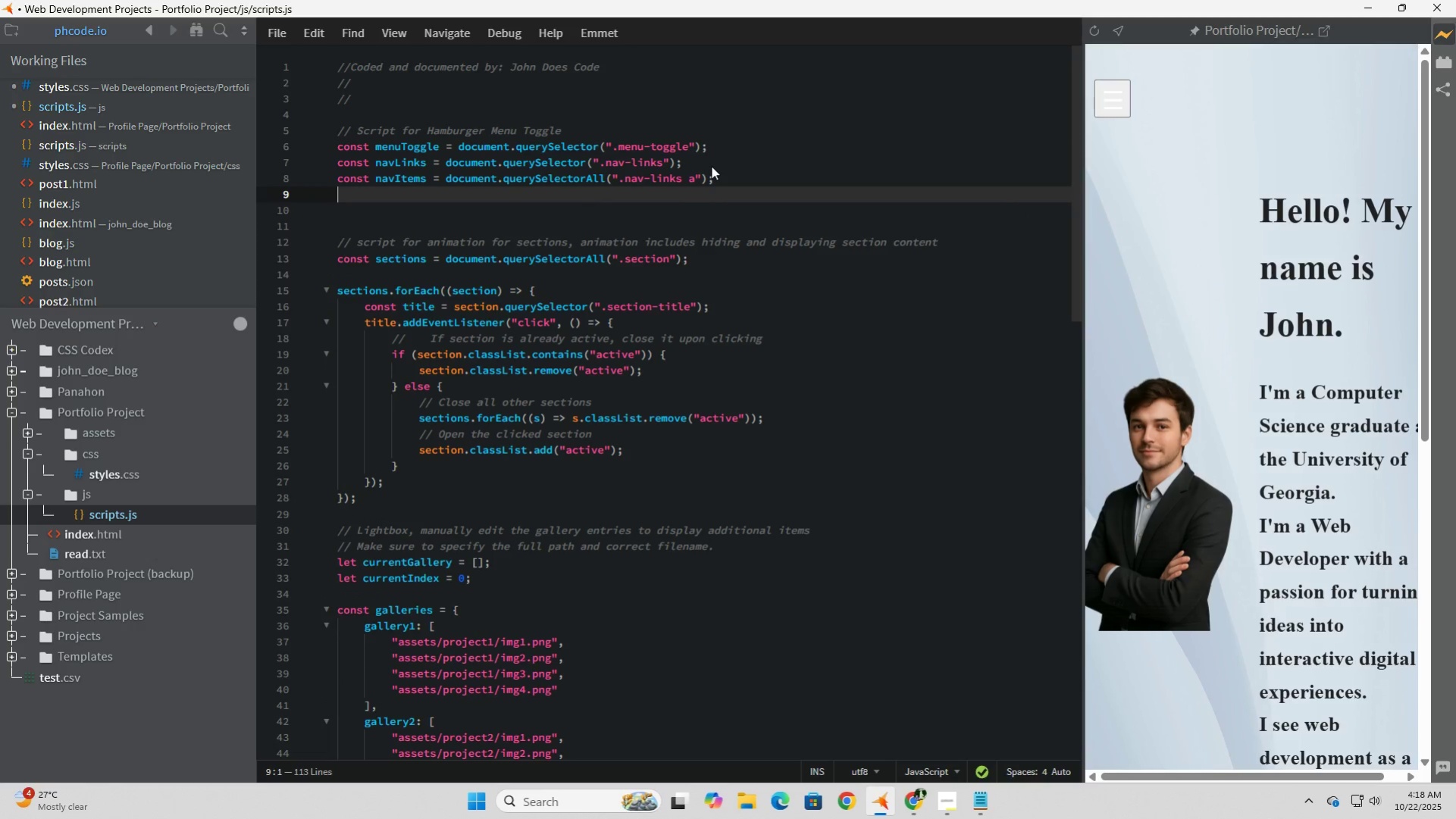 
key(Enter)
 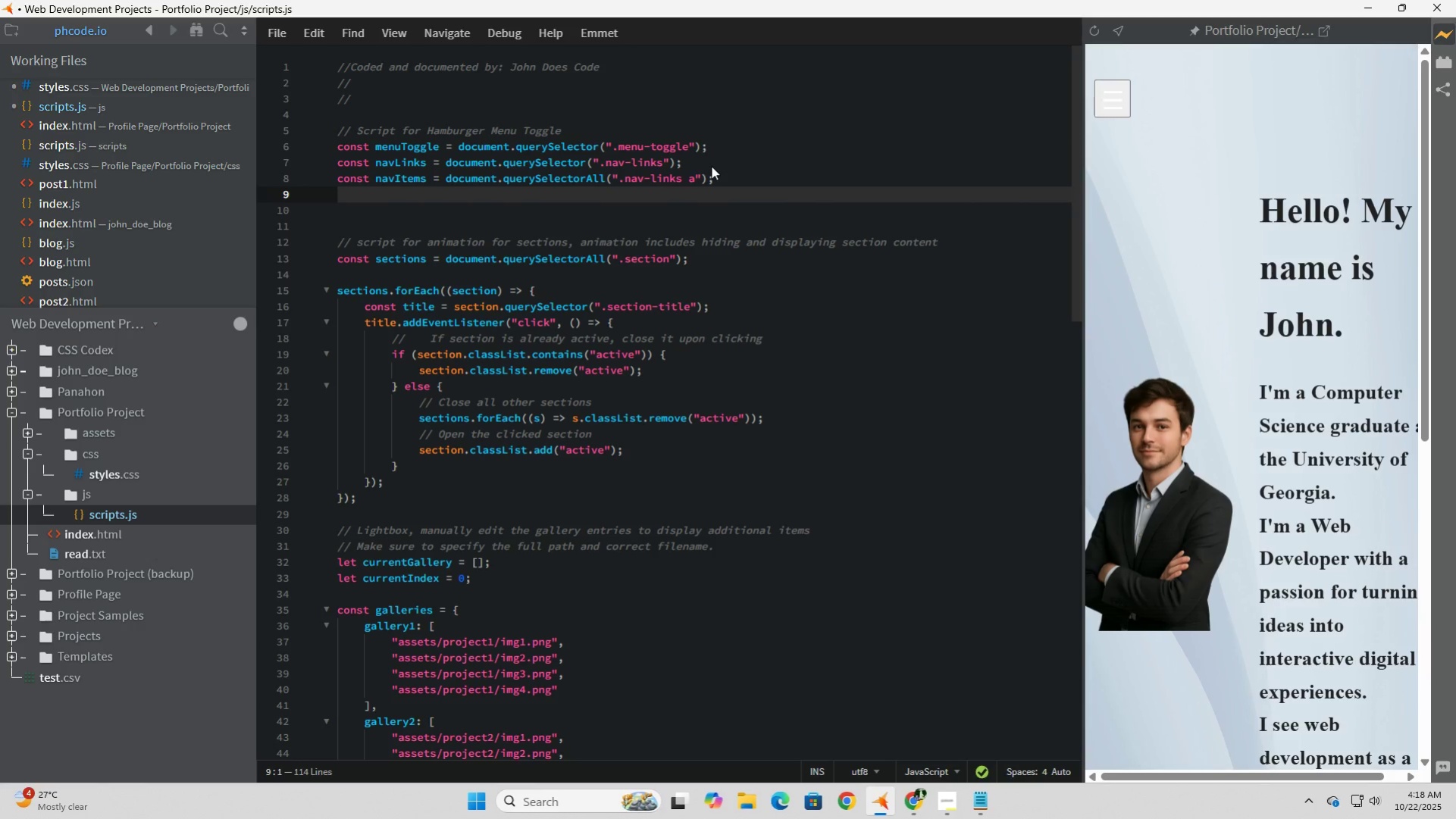 
key(Enter)
 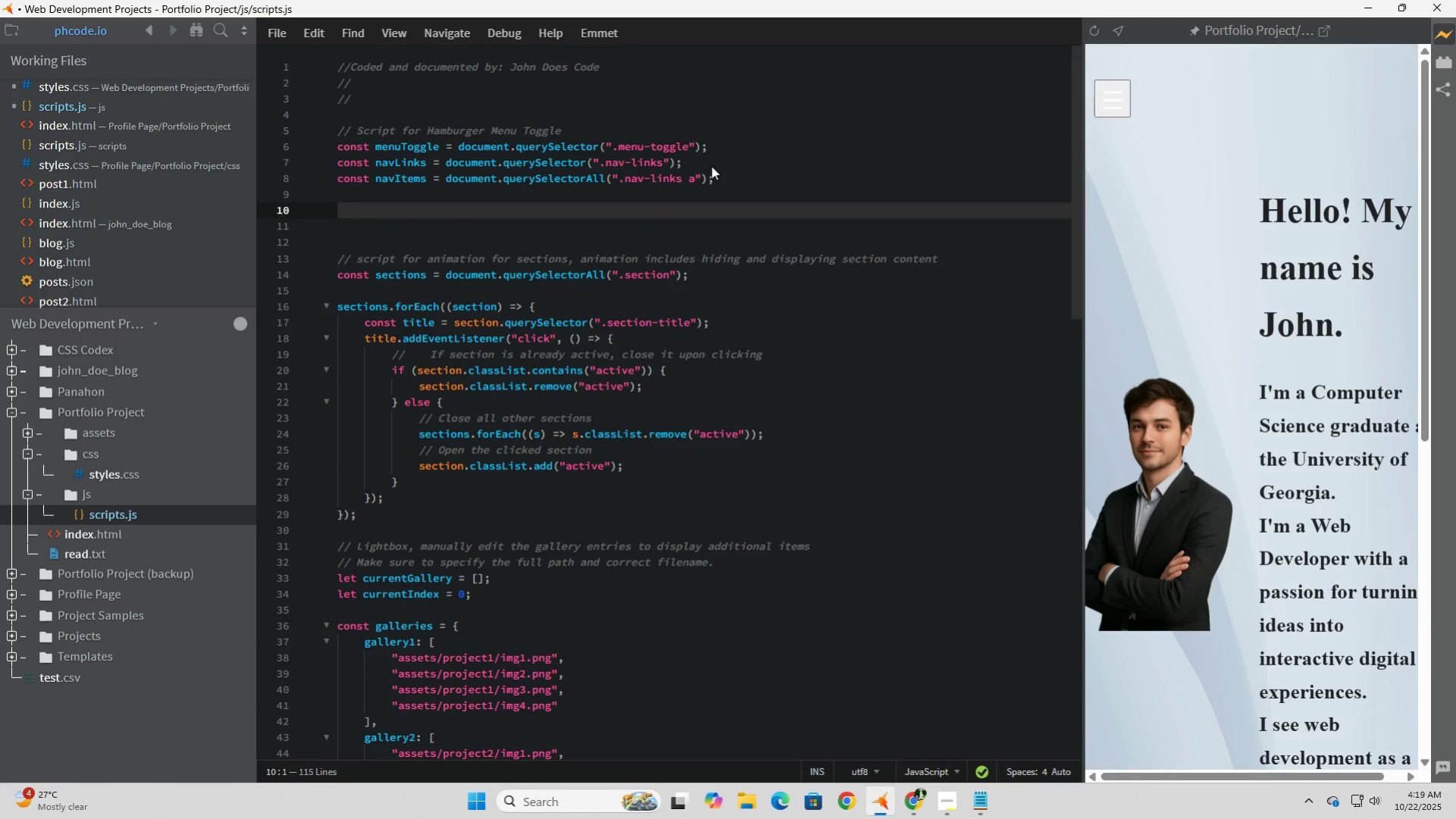 
type(menu)
key(Tab)
type(.addEve)
key(Tab)
 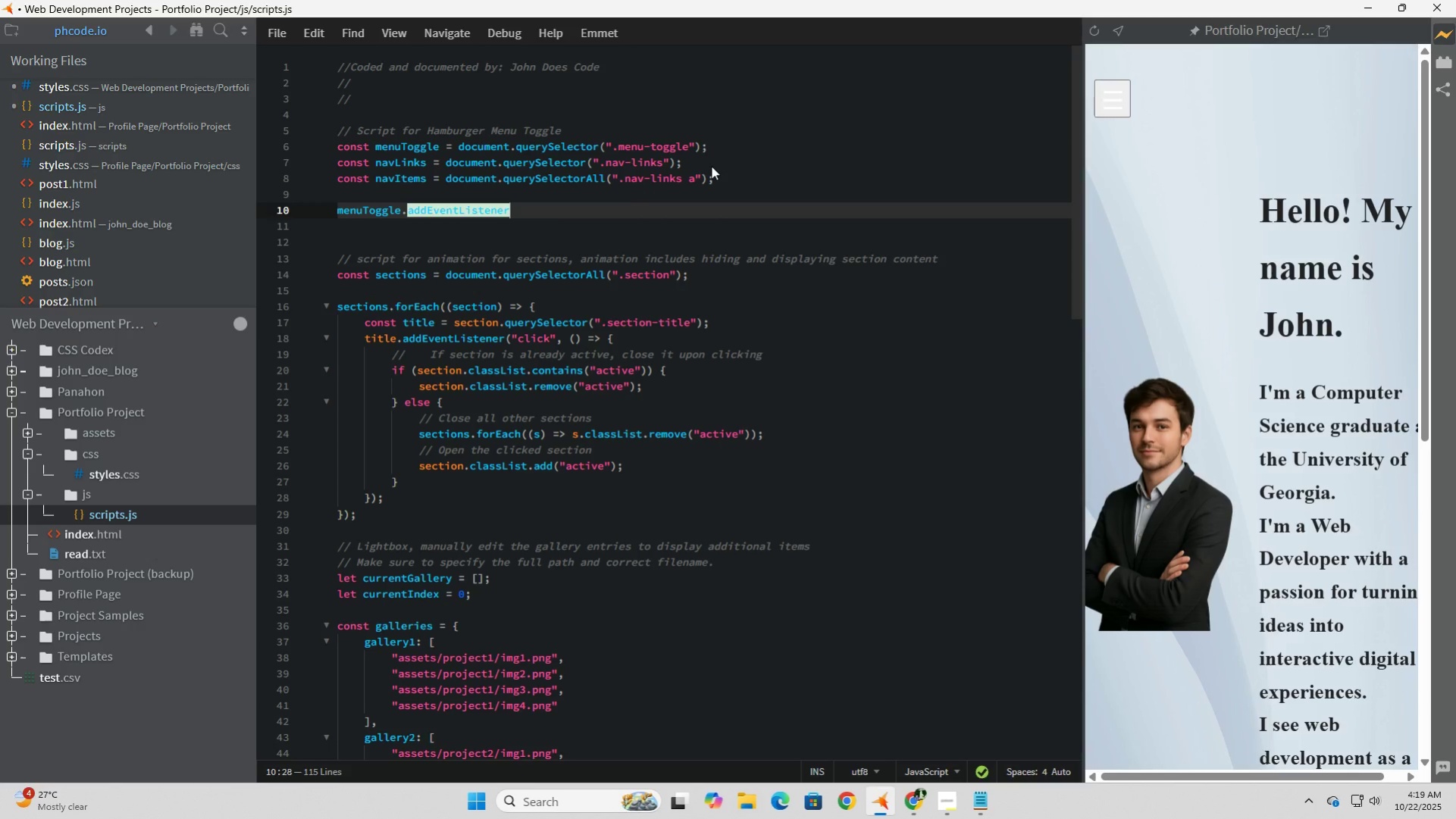 
type(("click)
 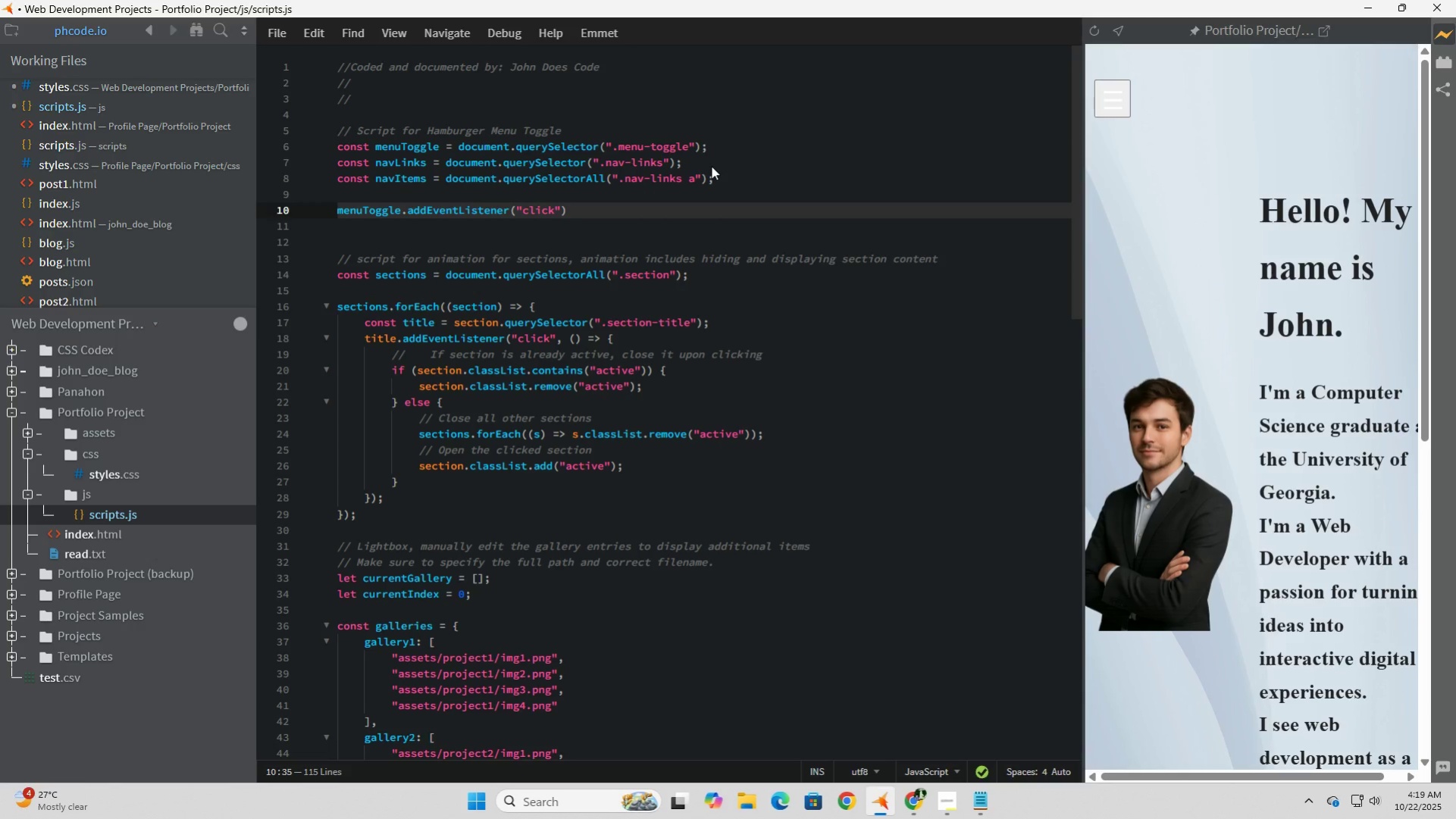 
key(ArrowRight)
 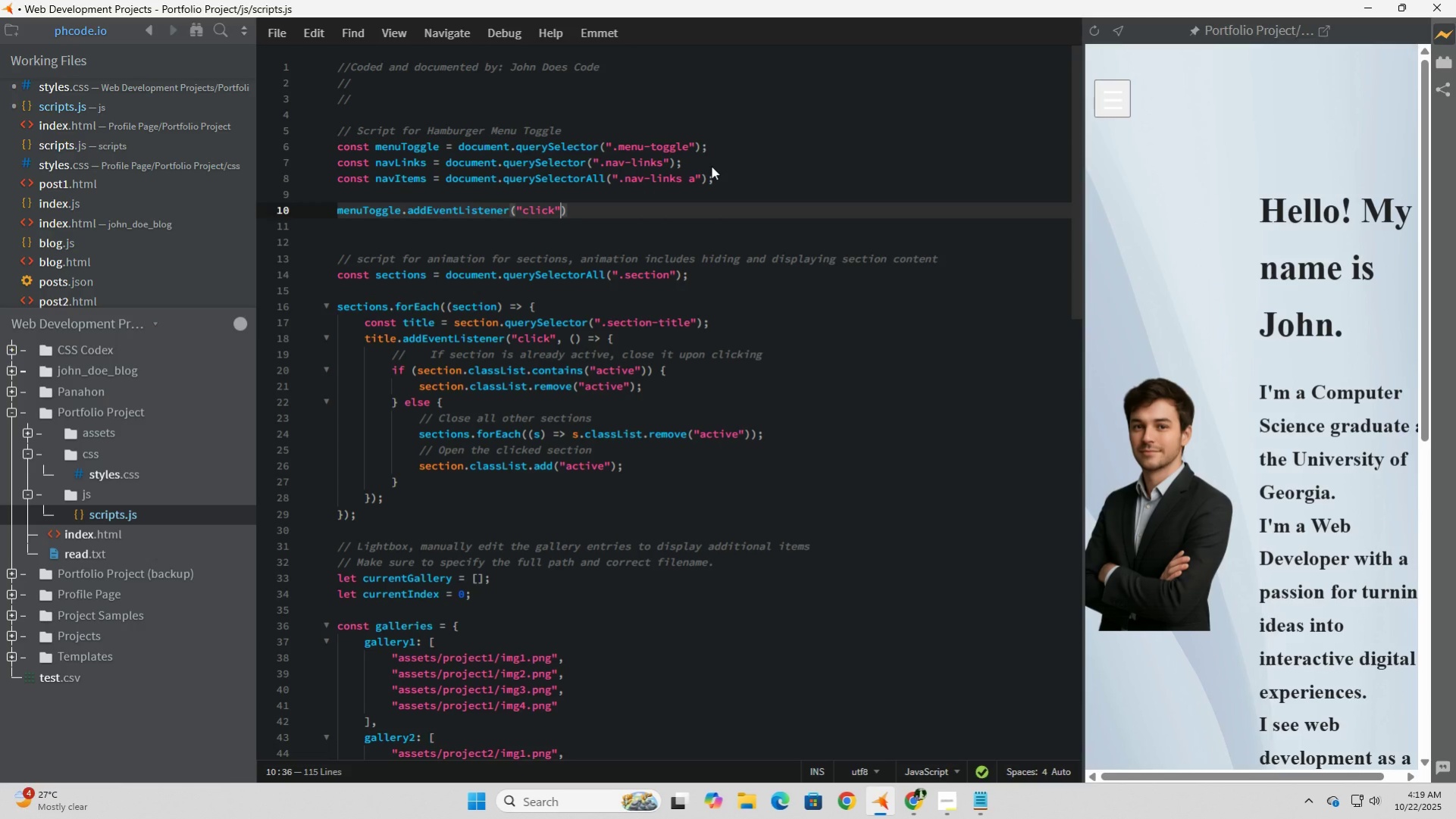 
key(Comma)
 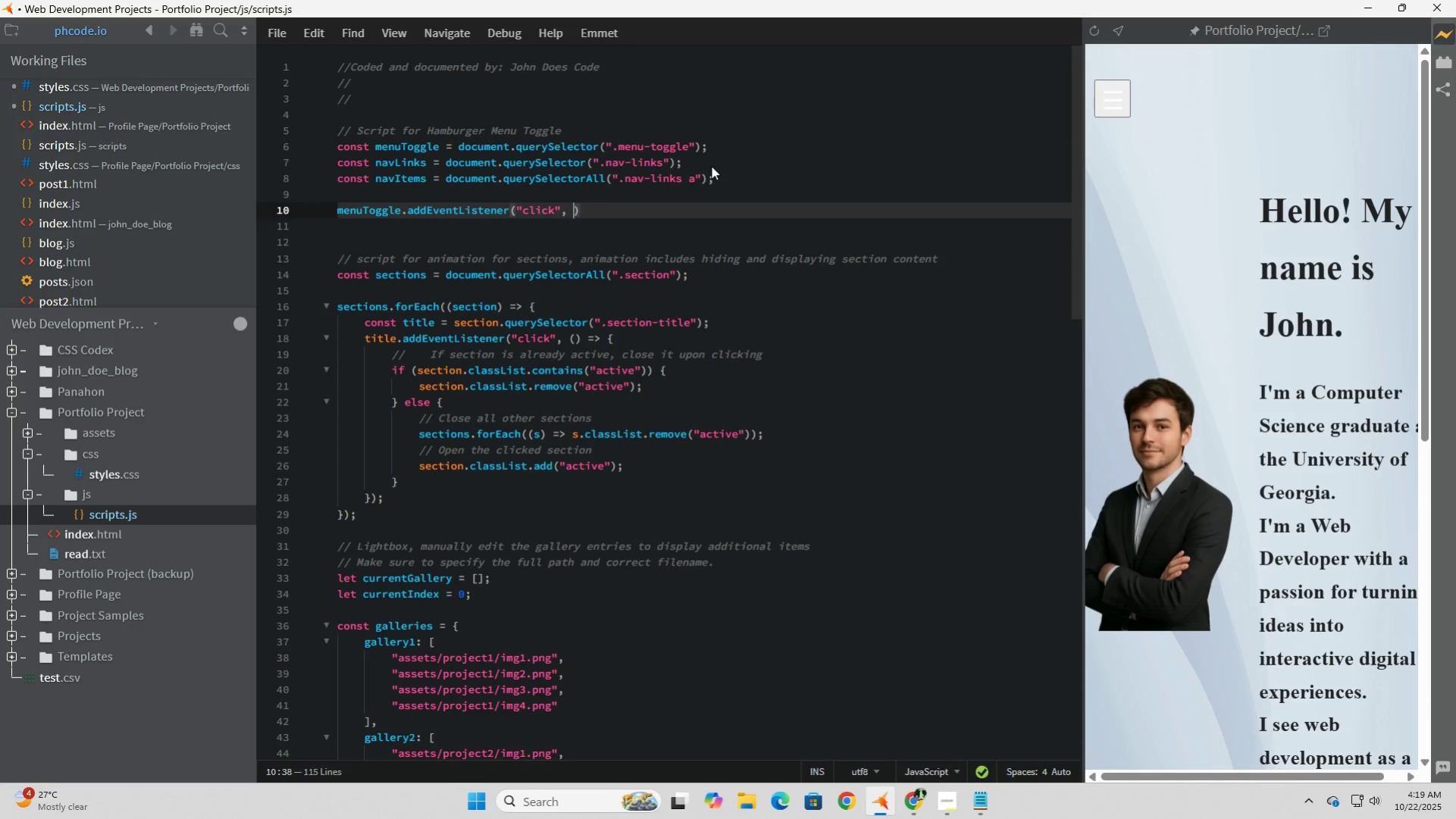 
key(Space)
 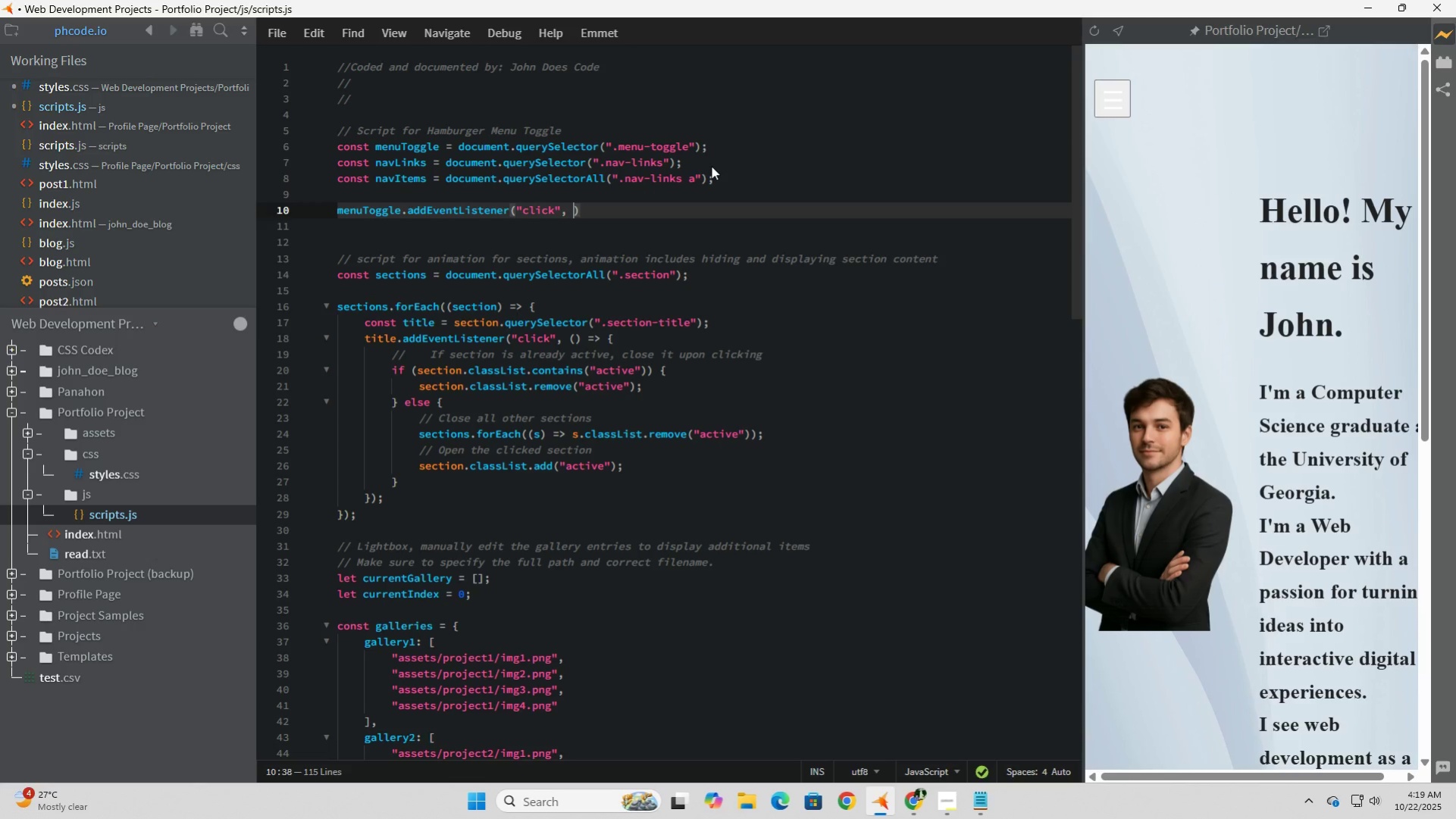 
key(Shift+9)
 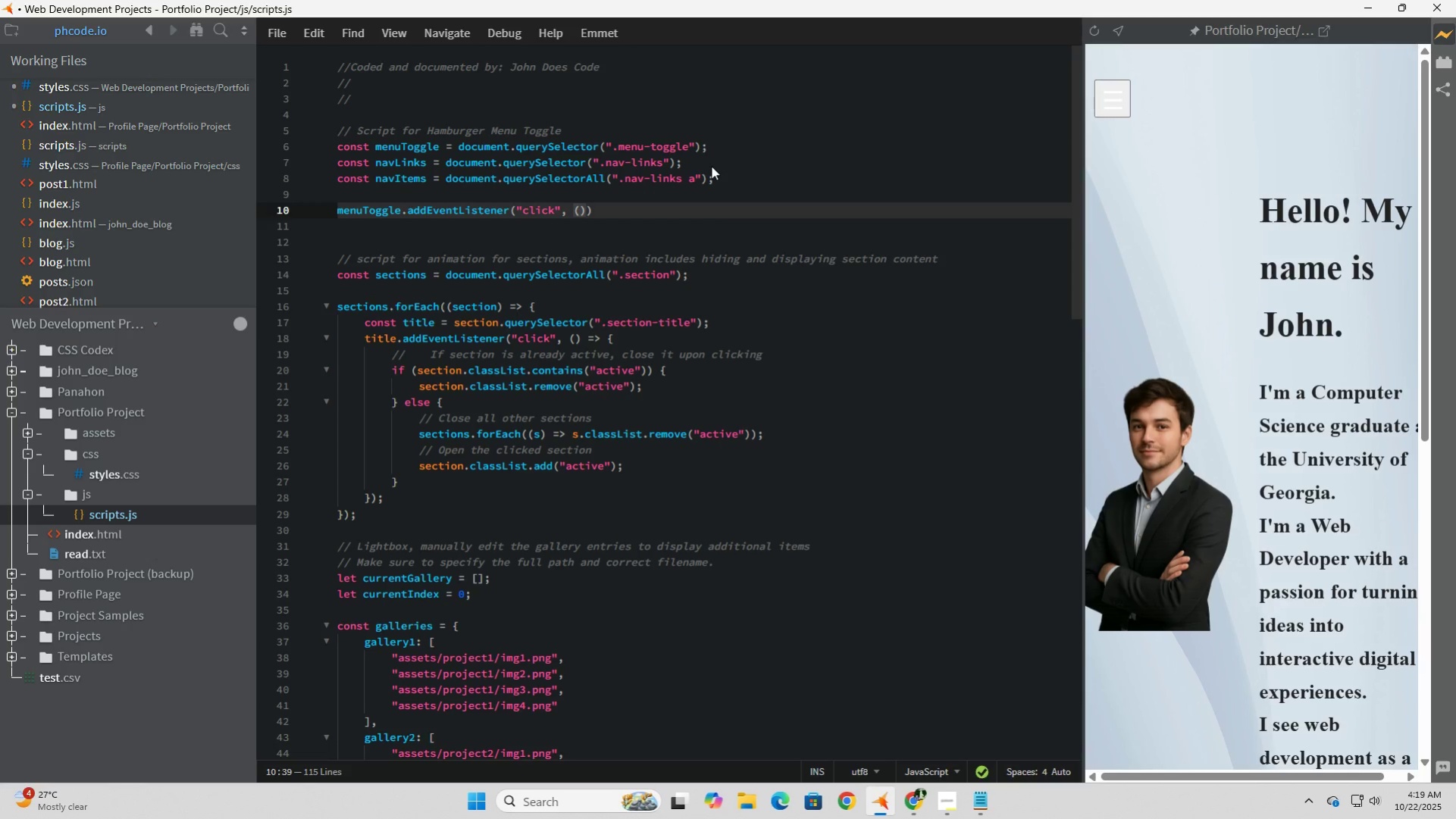 
hold_key(key=ShiftLeft, duration=1.42)
 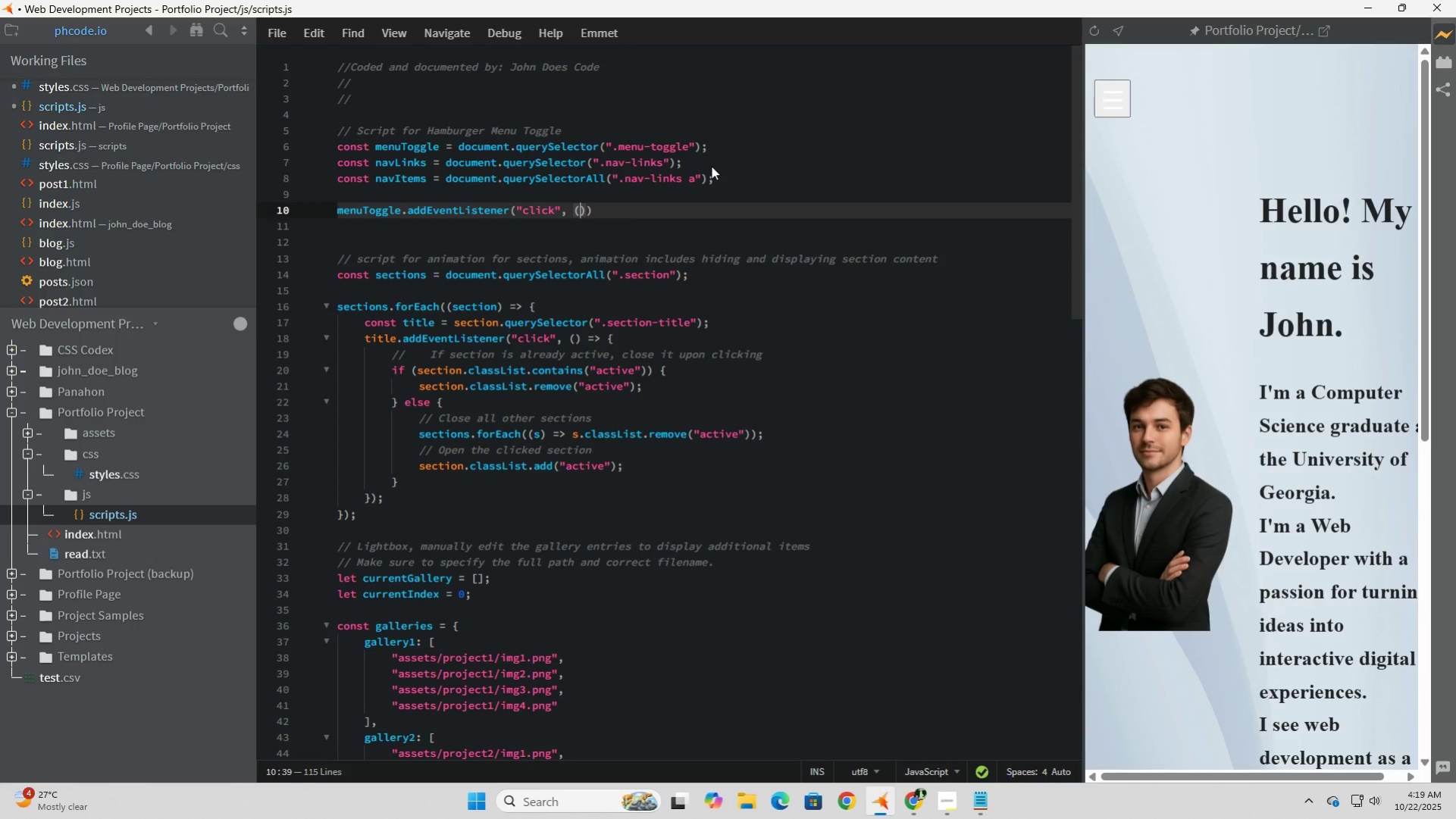 
key(ArrowRight)
 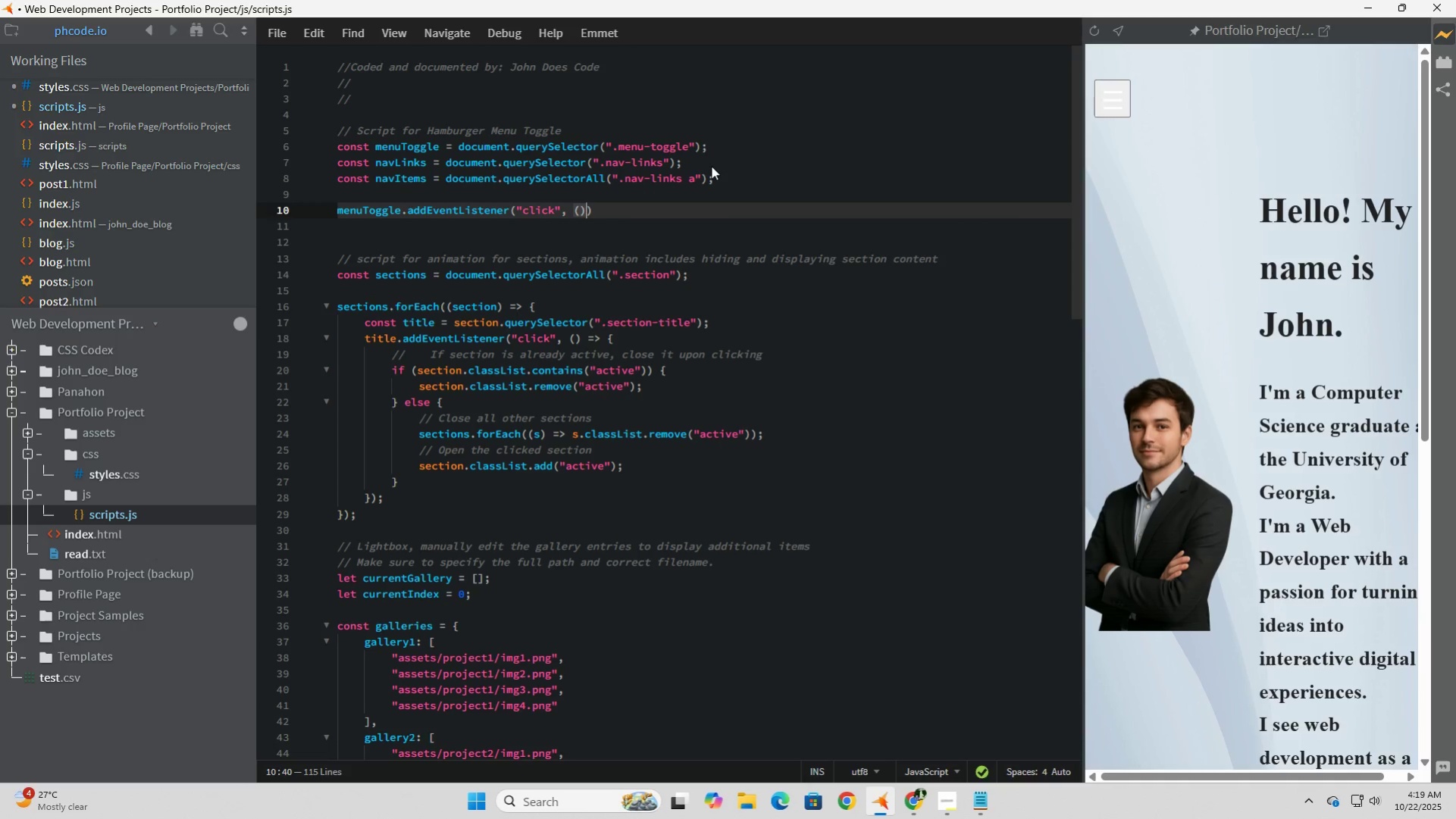 
key(Space)
 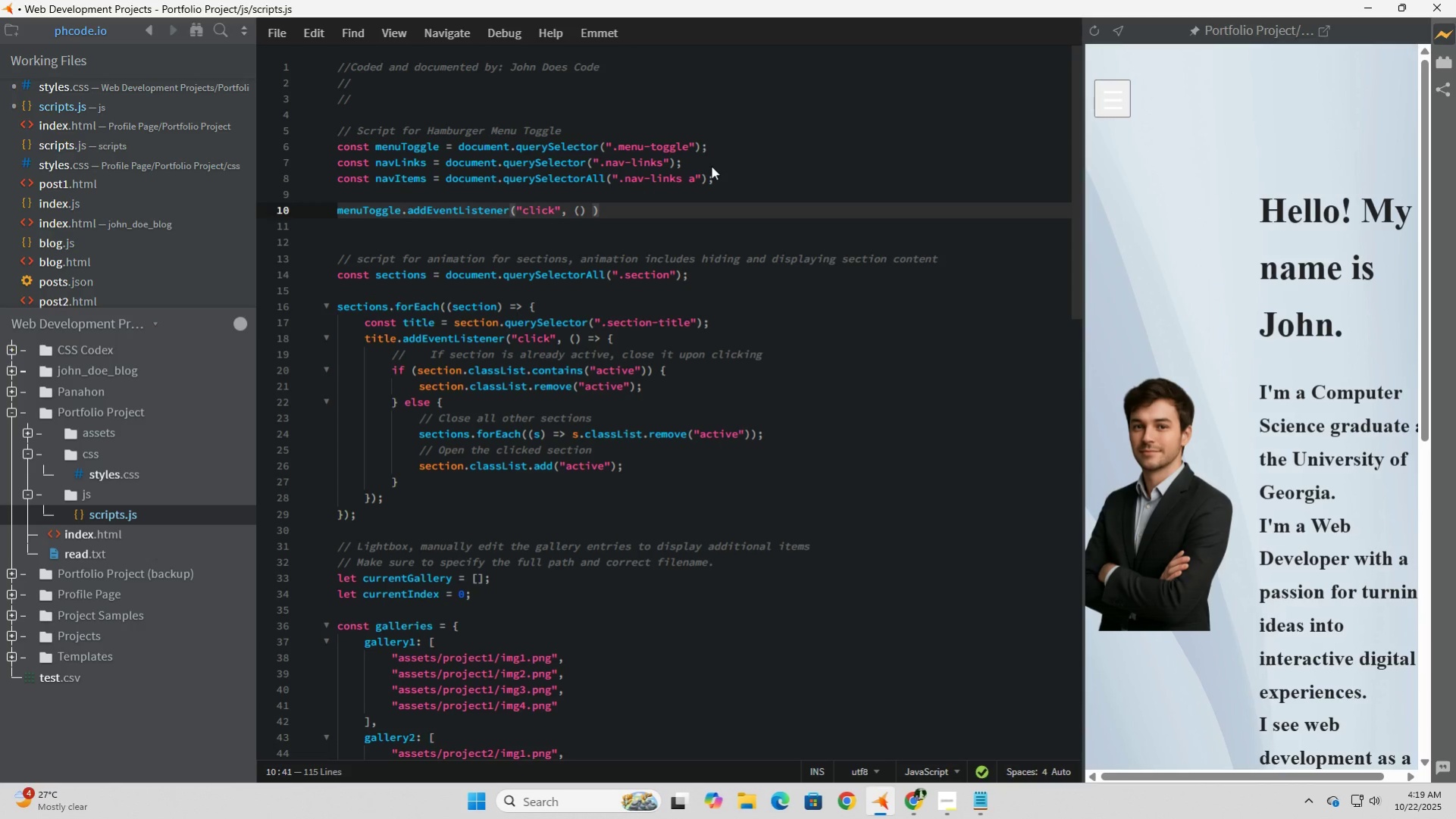 
key(Equal)
 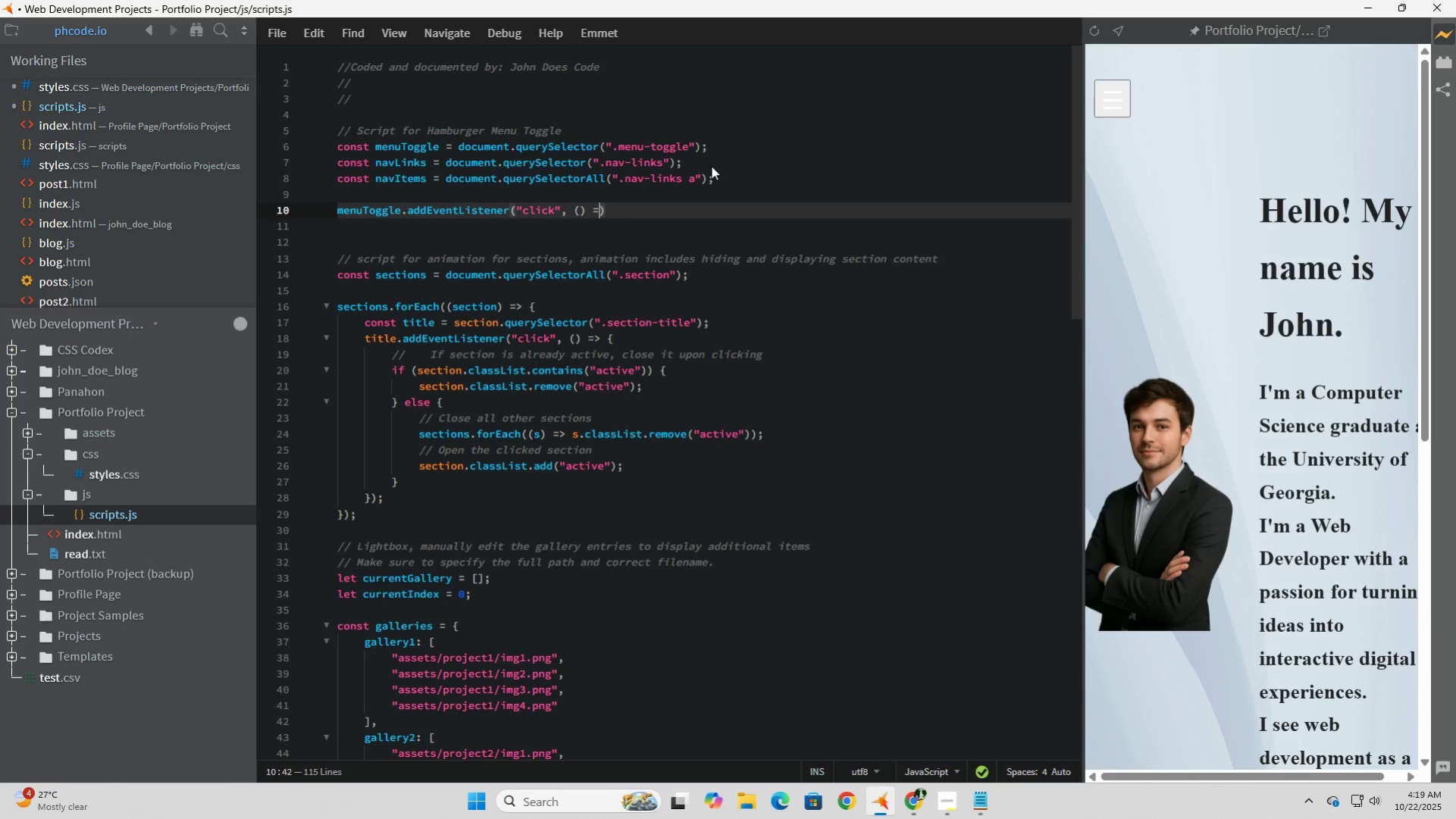 
key(Shift+Period)
 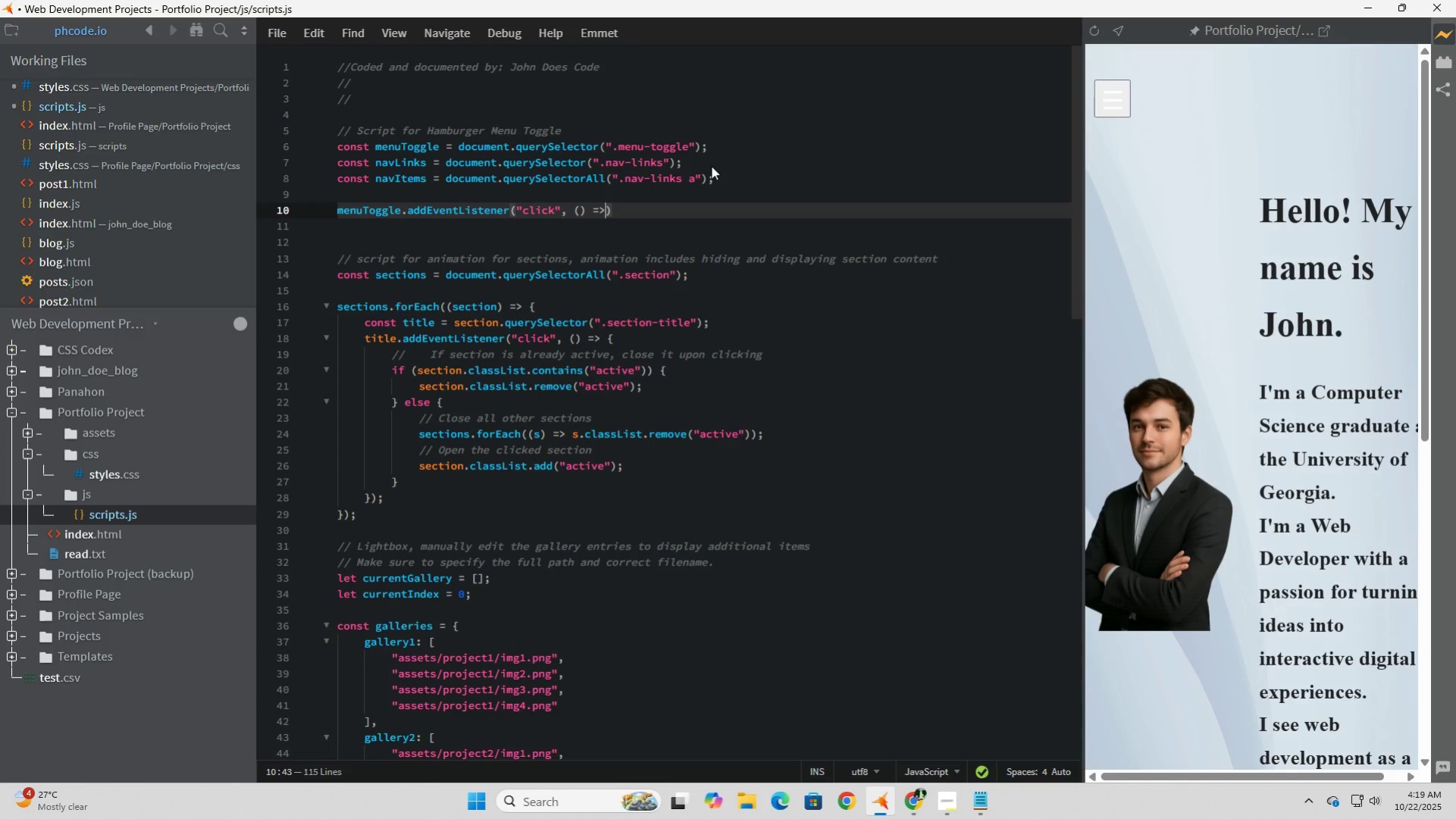 
key(Space)
 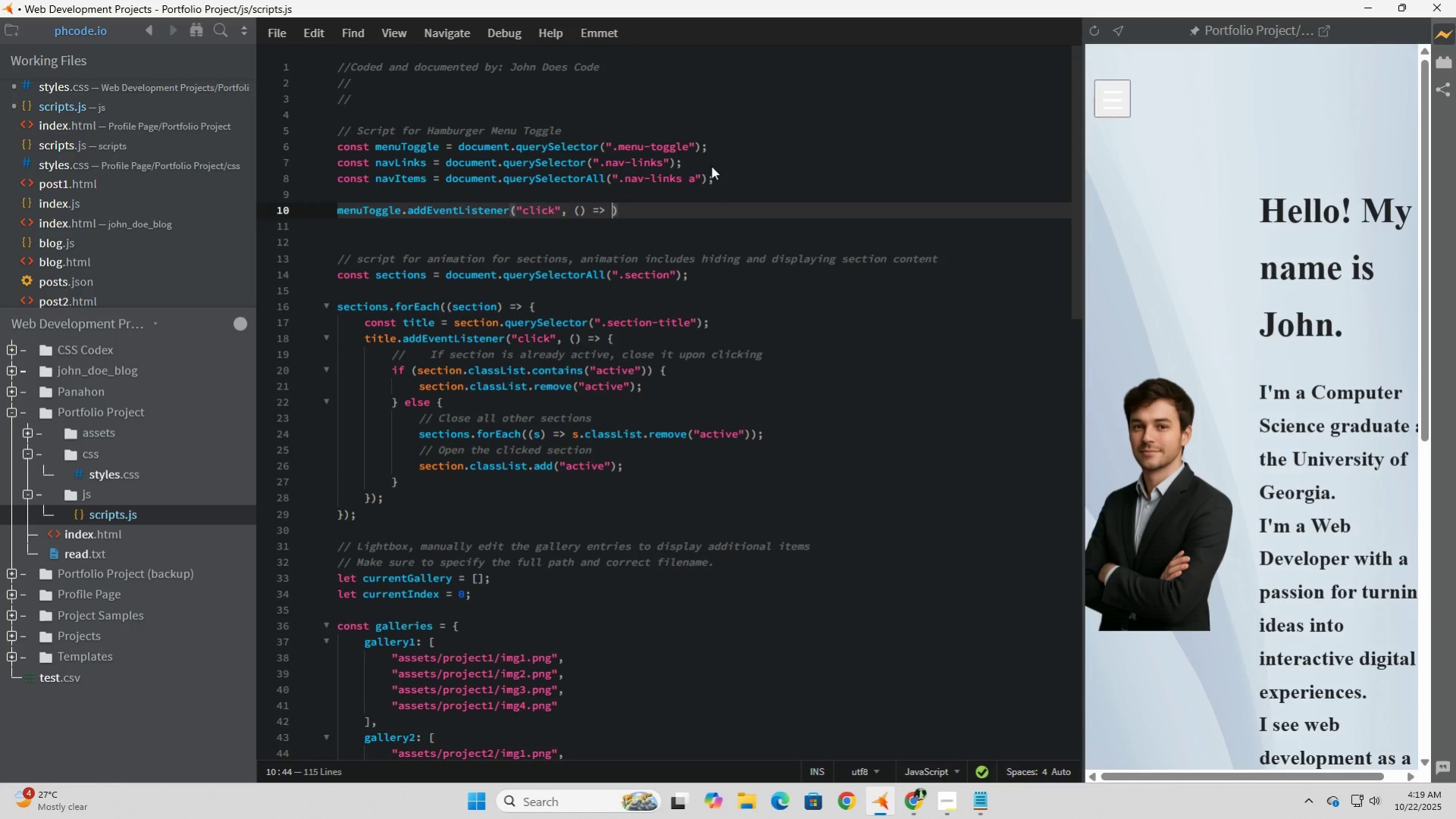 
key(Shift+BracketLeft)
 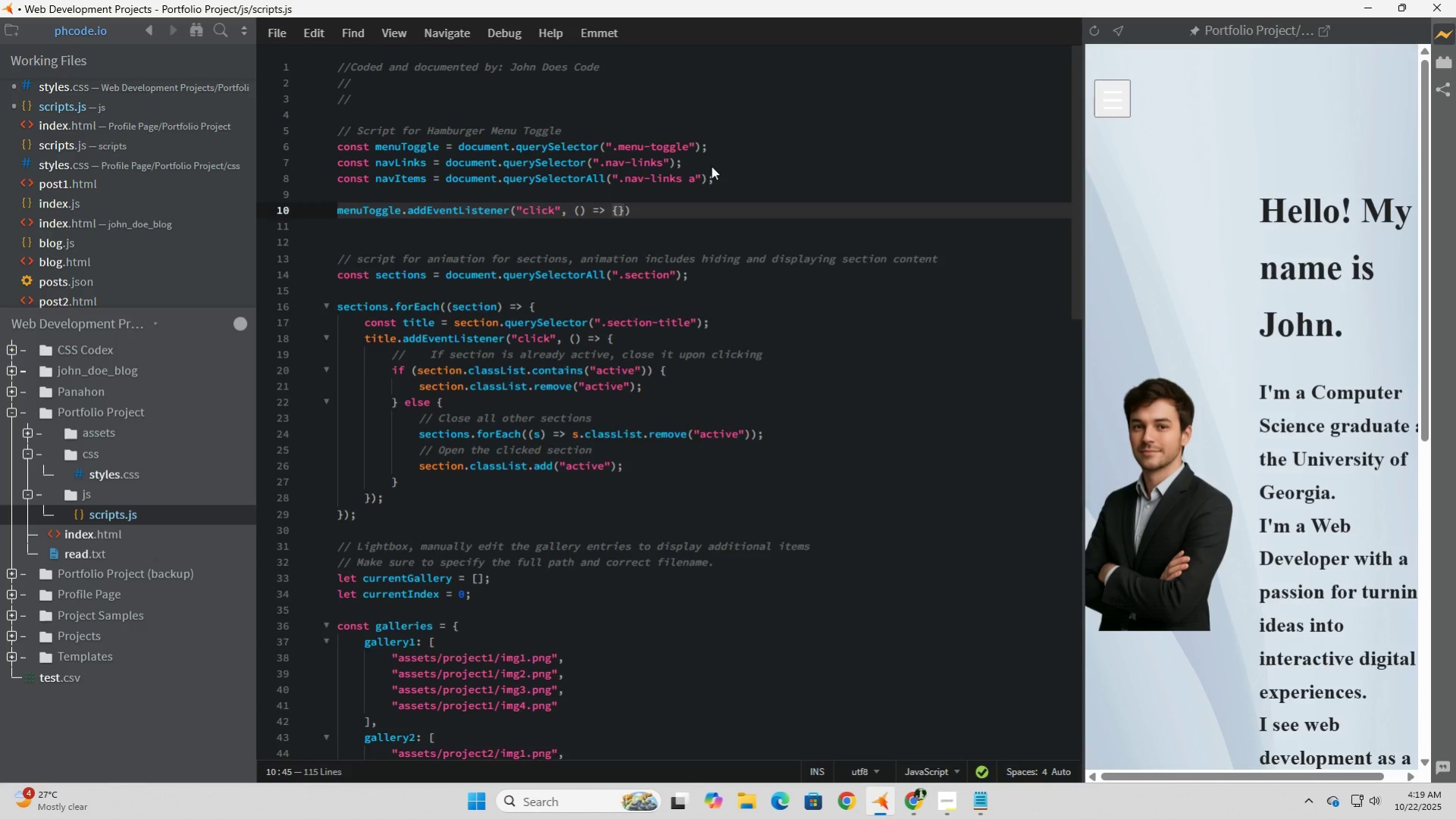 
key(Enter)
 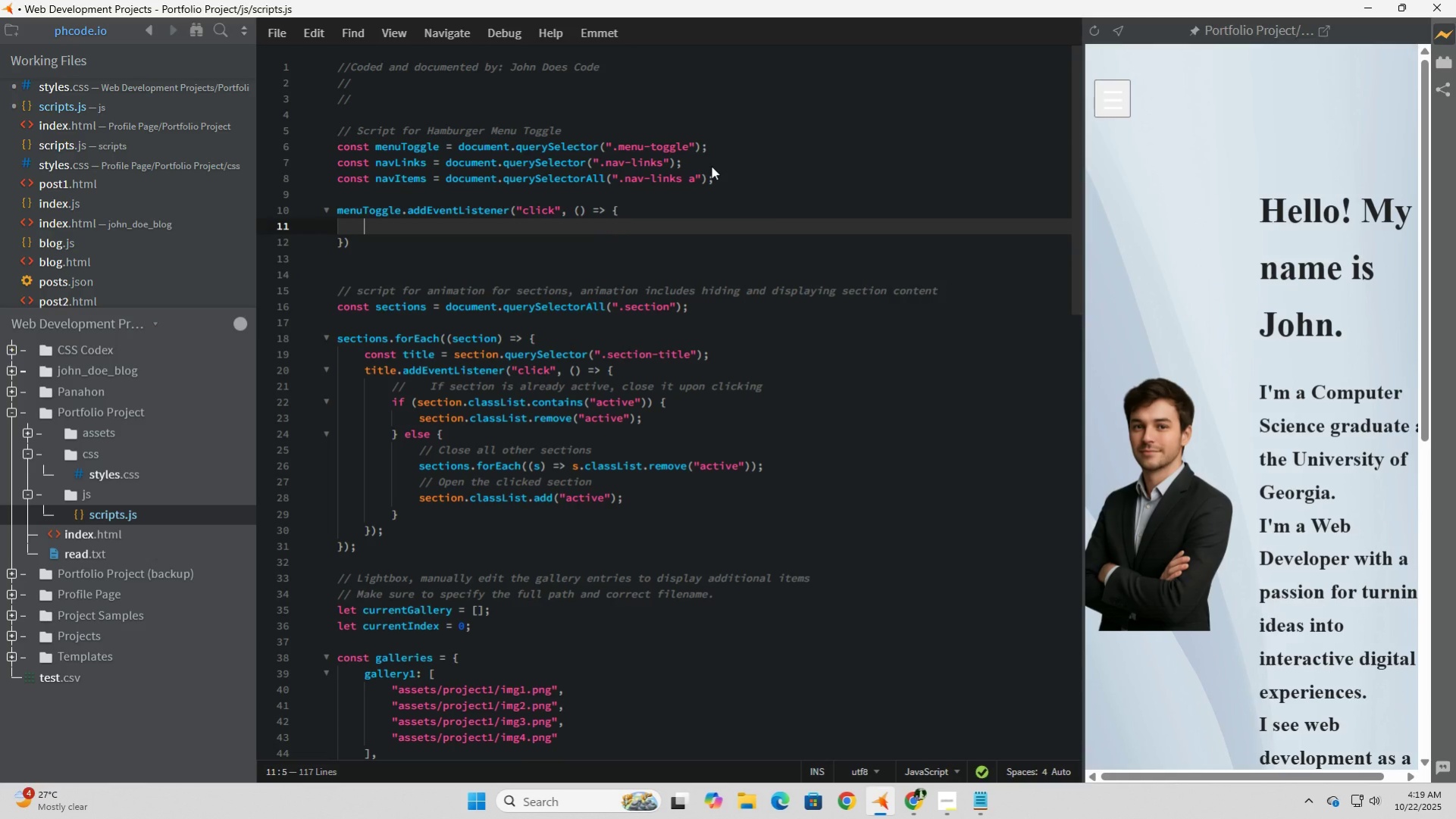 
type(navLinks.classList)
 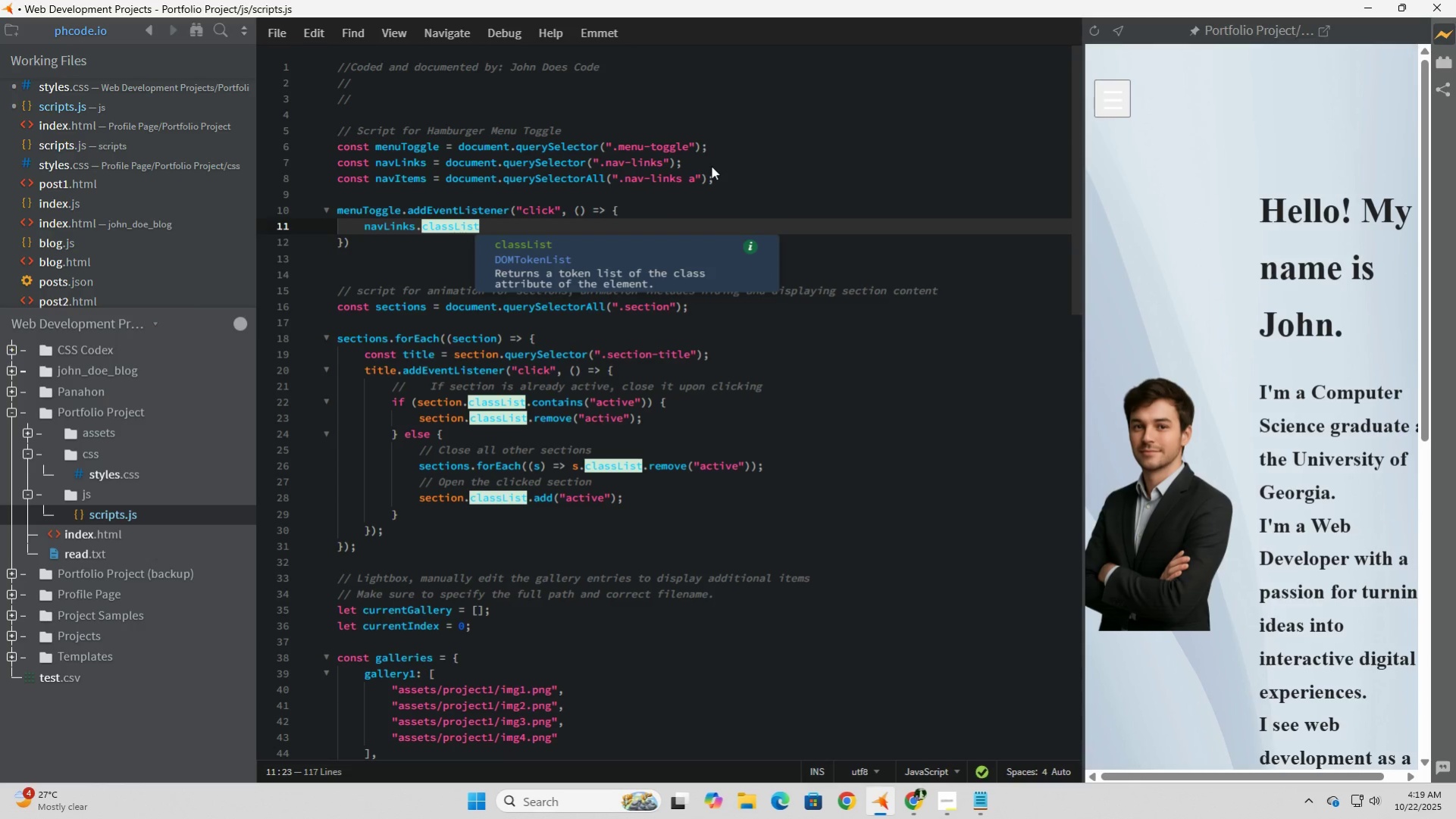 
type(.toggle("active)
 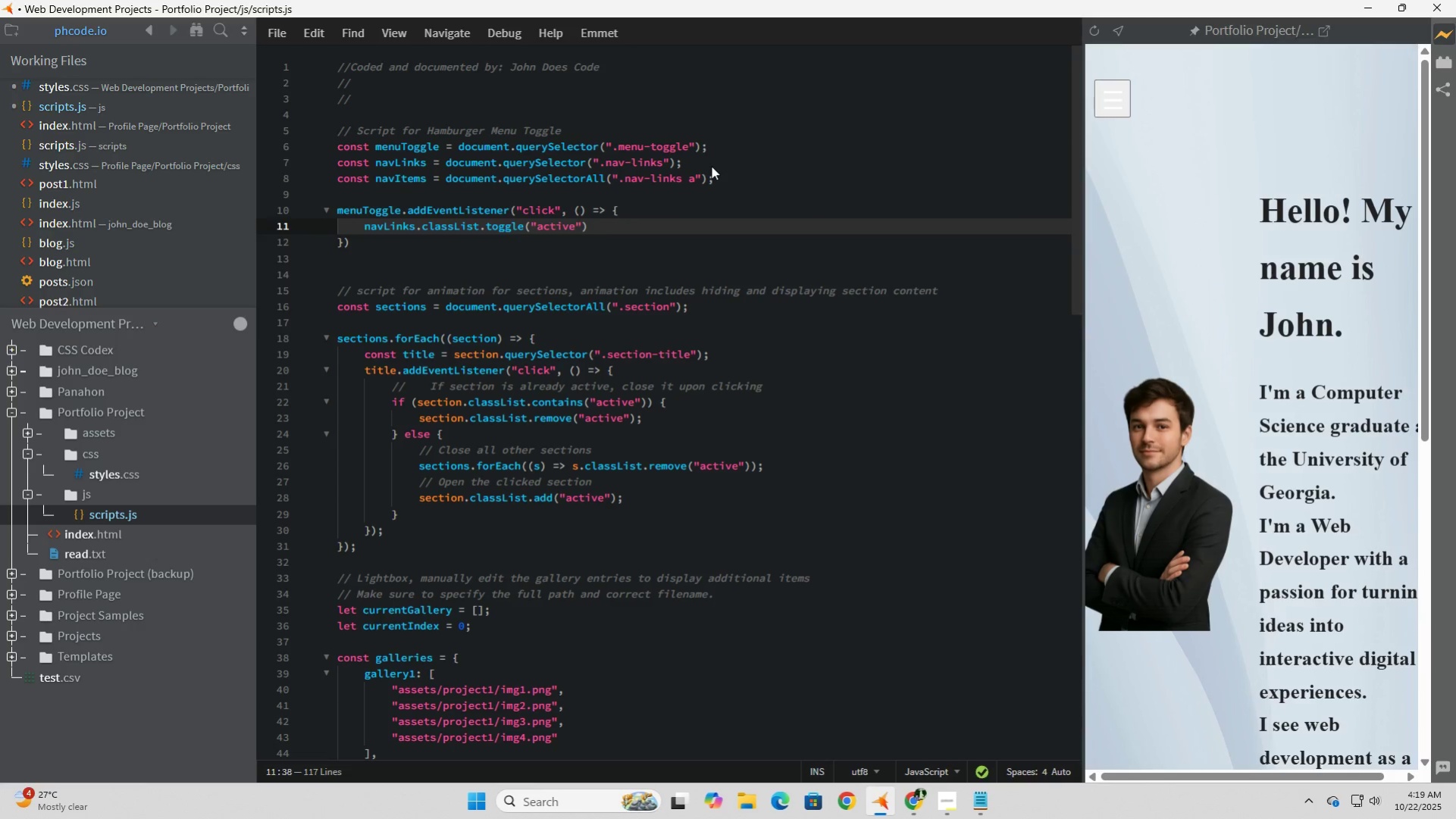 
key(ArrowRight)
 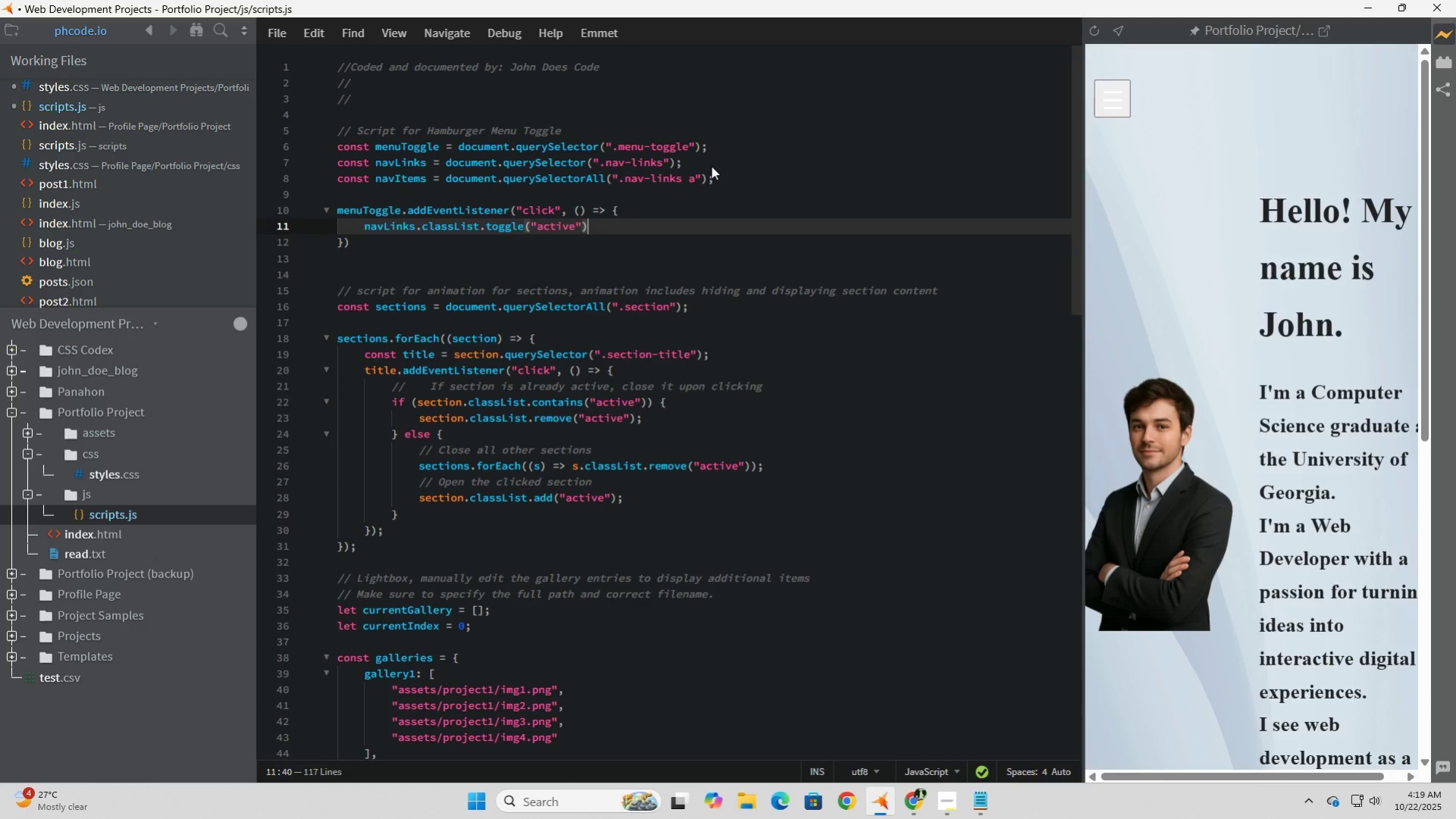 
key(ArrowRight)
 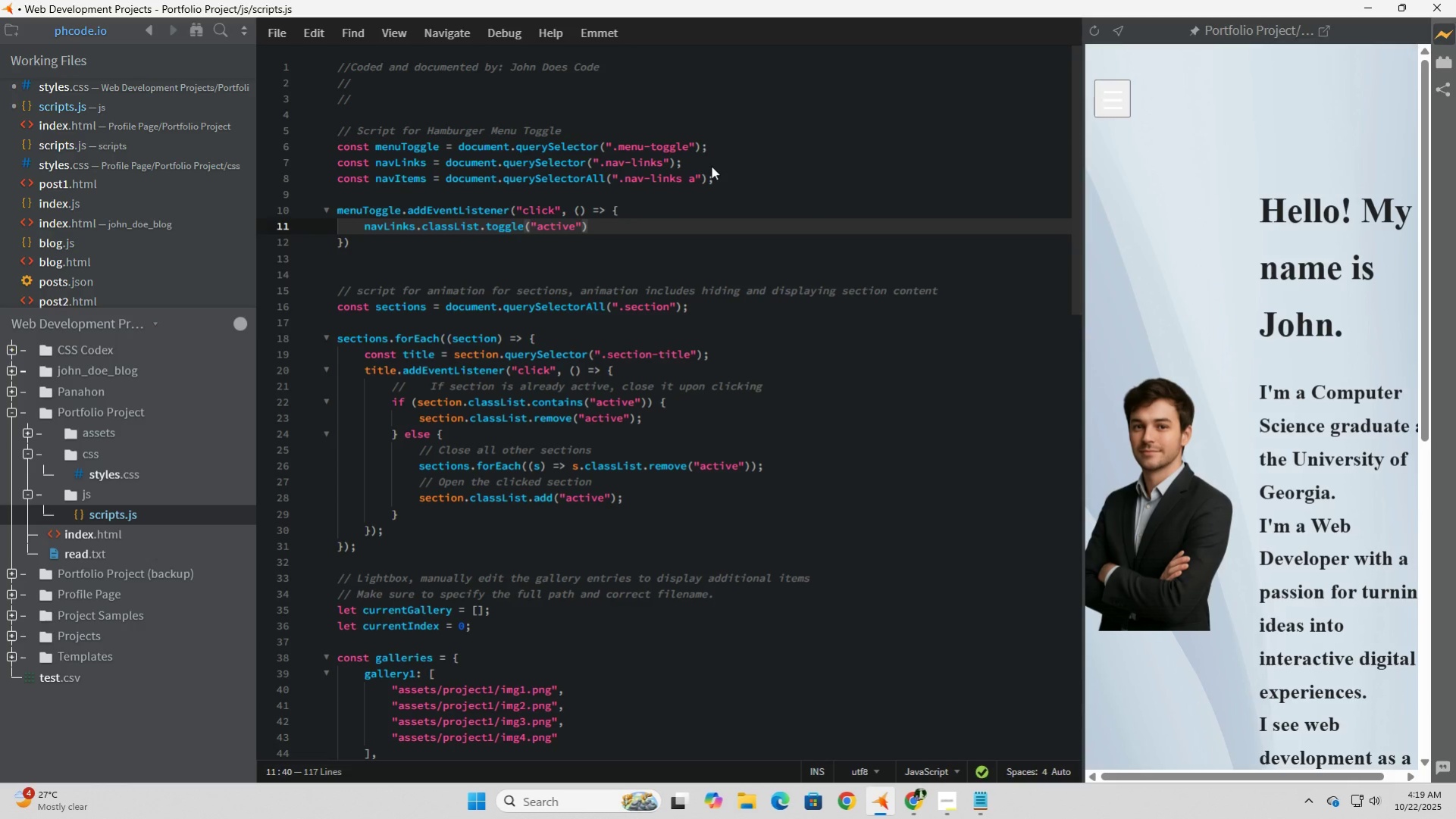 
key(Semicolon)
 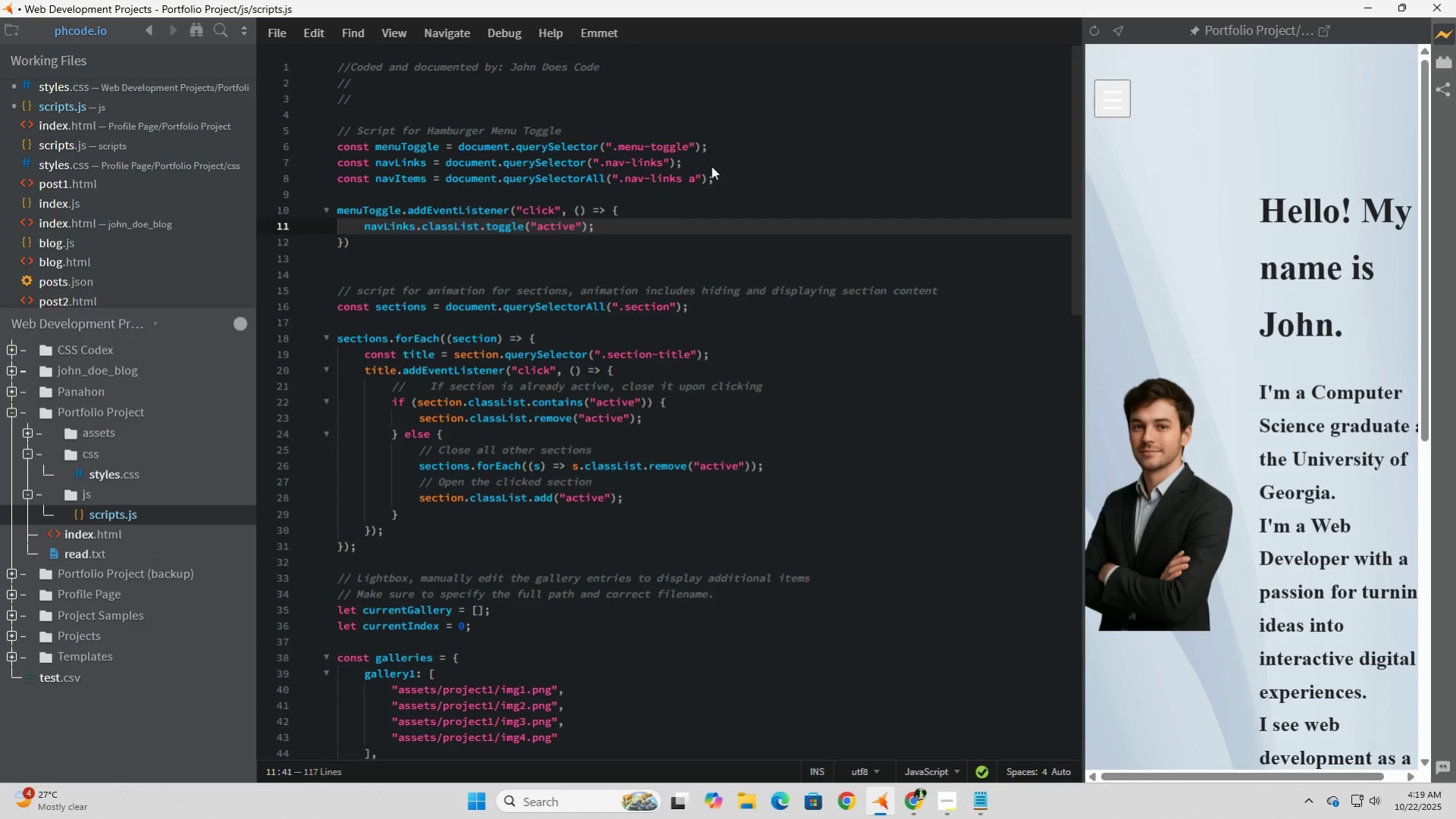 
key(ArrowDown)
 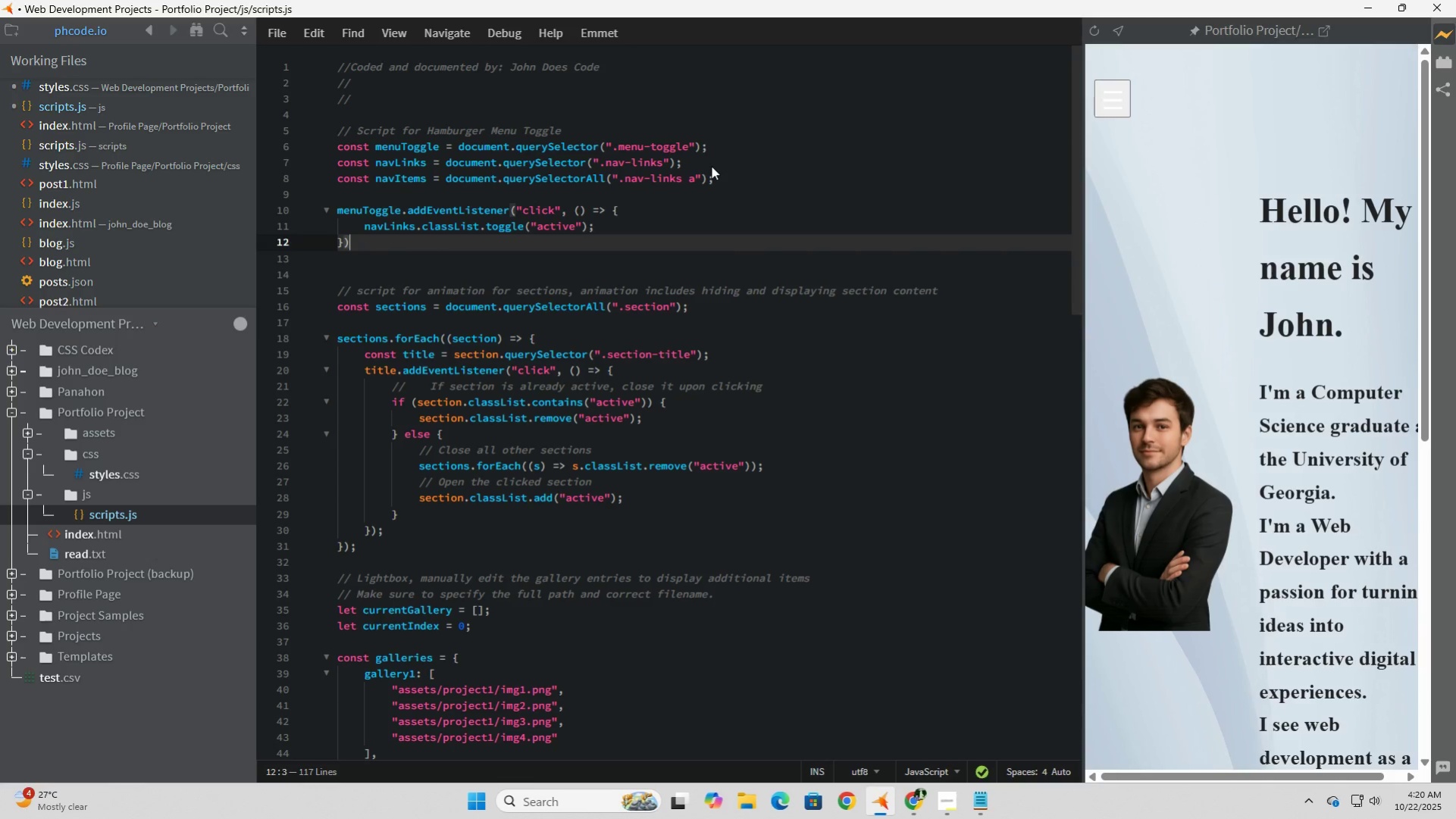 
wait(10.58)
 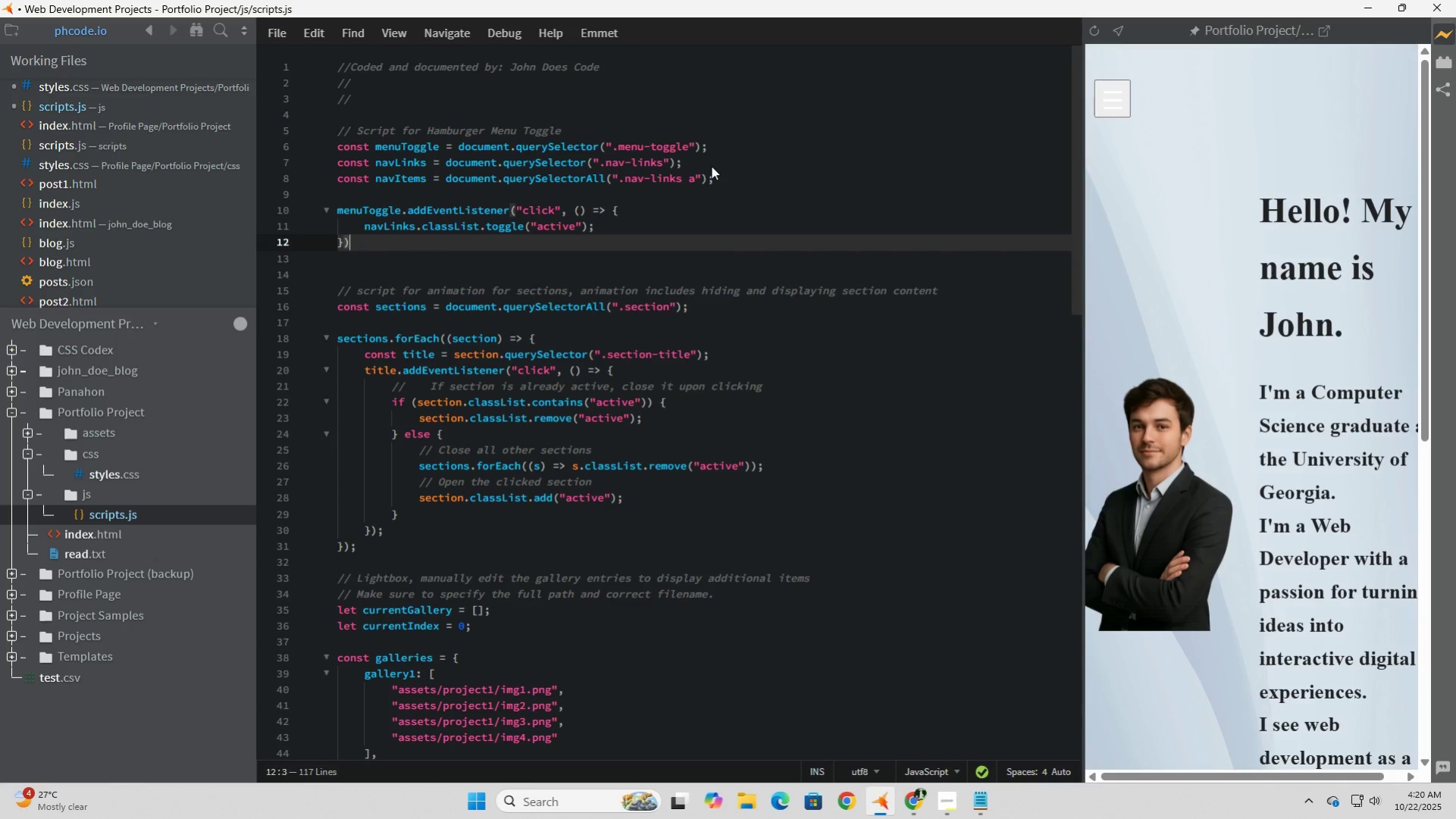 
key(Semicolon)
 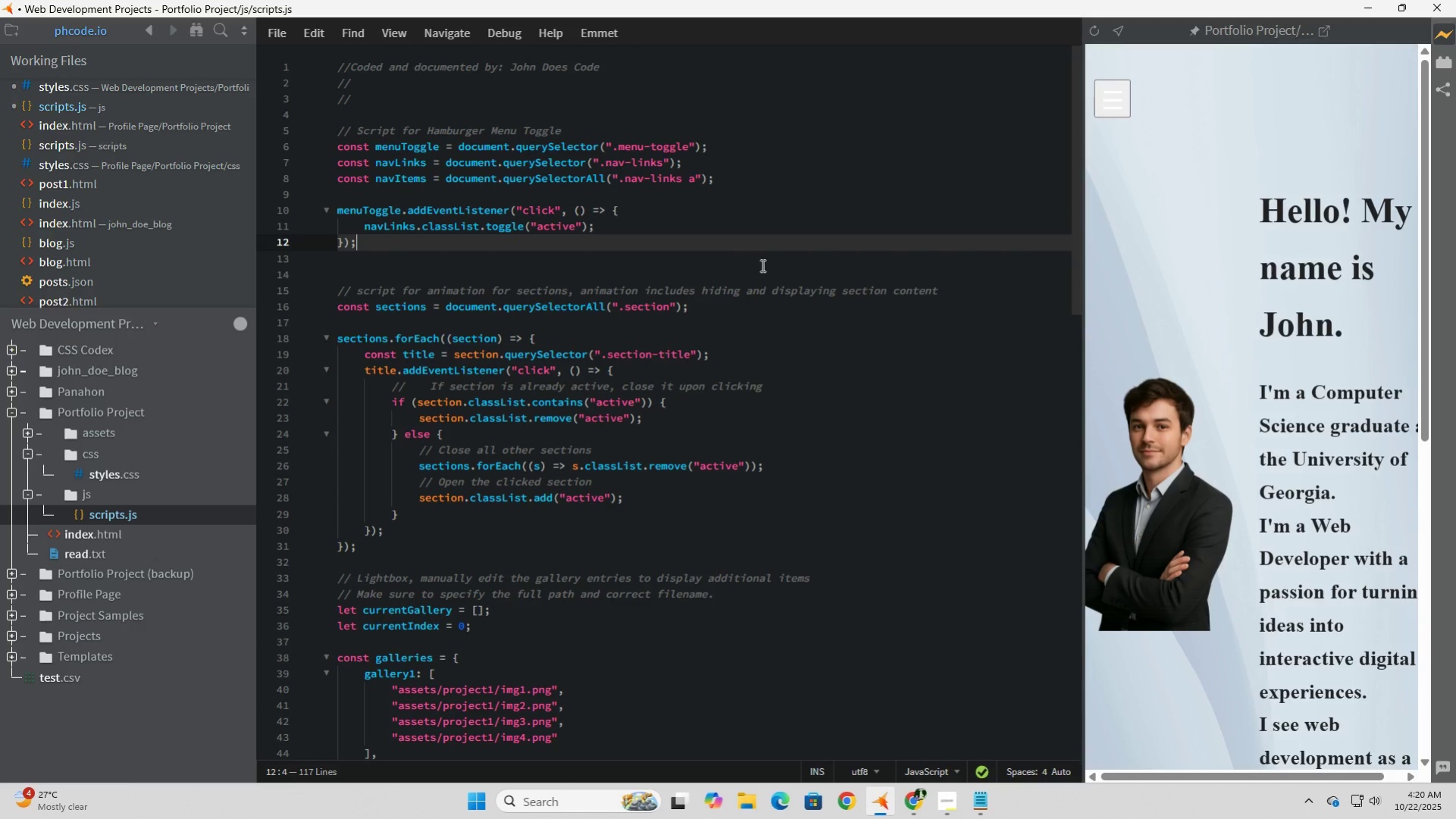 
left_click([809, 306])
 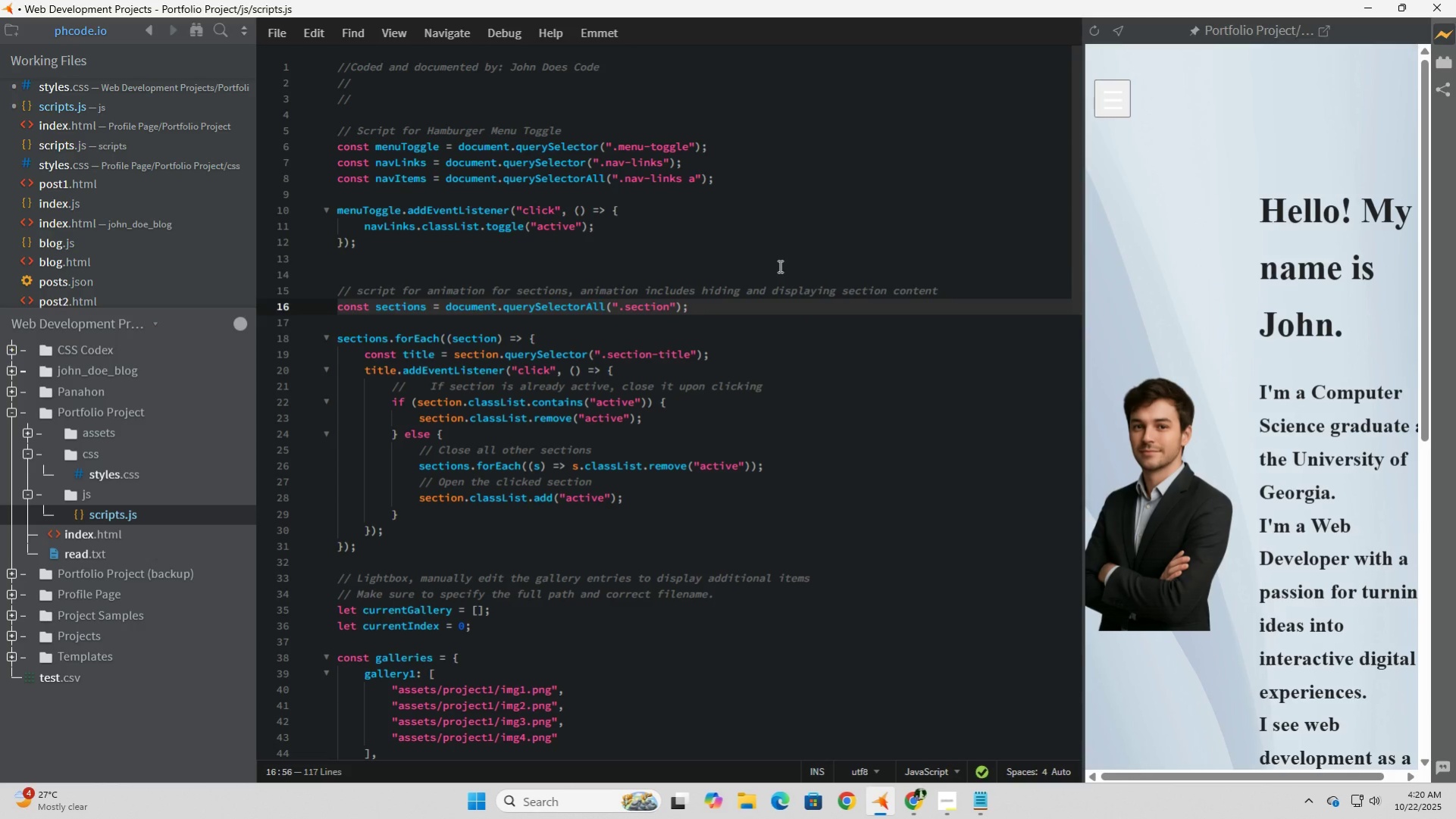 
left_click([778, 266])
 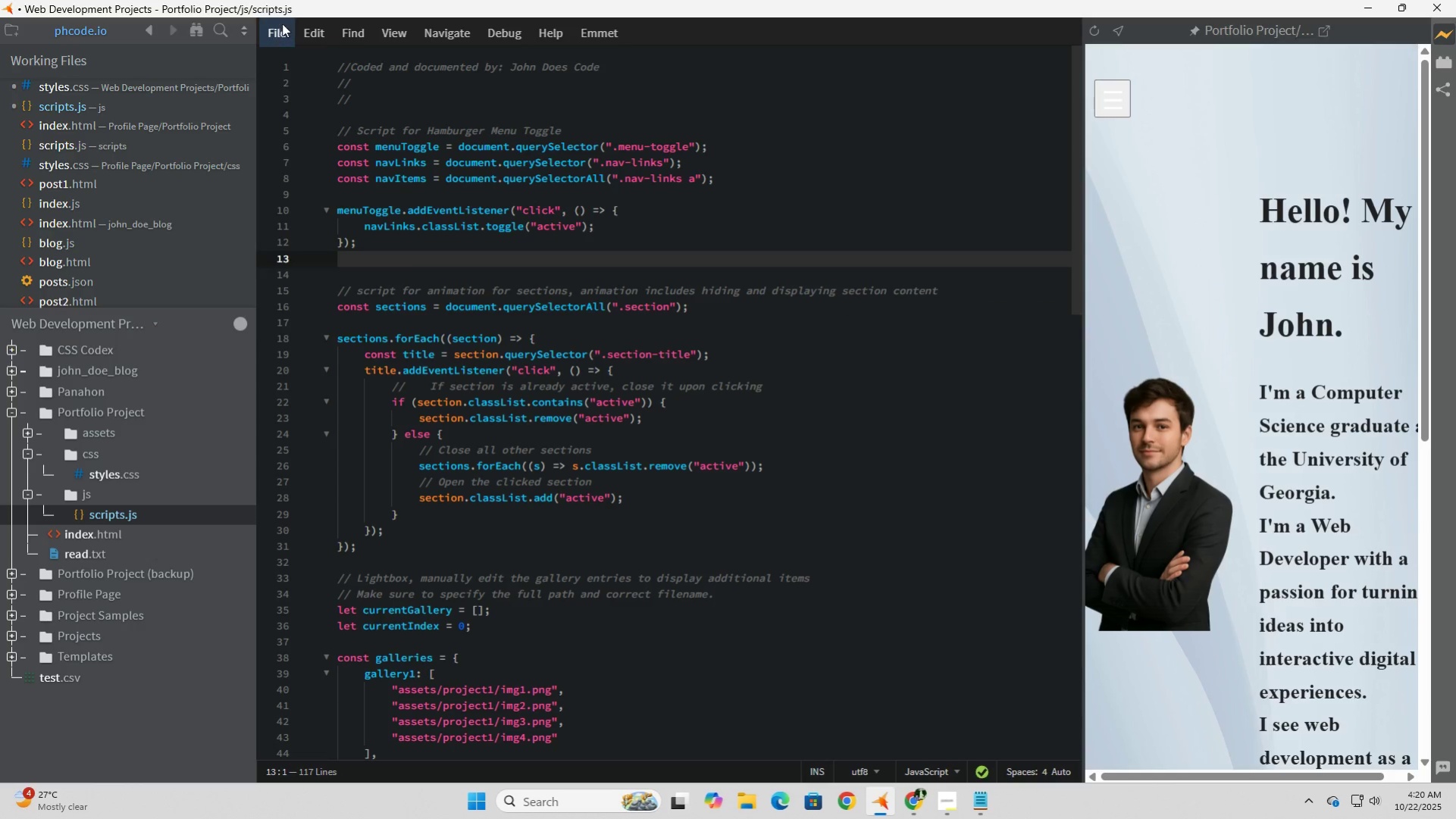 
left_click([283, 23])
 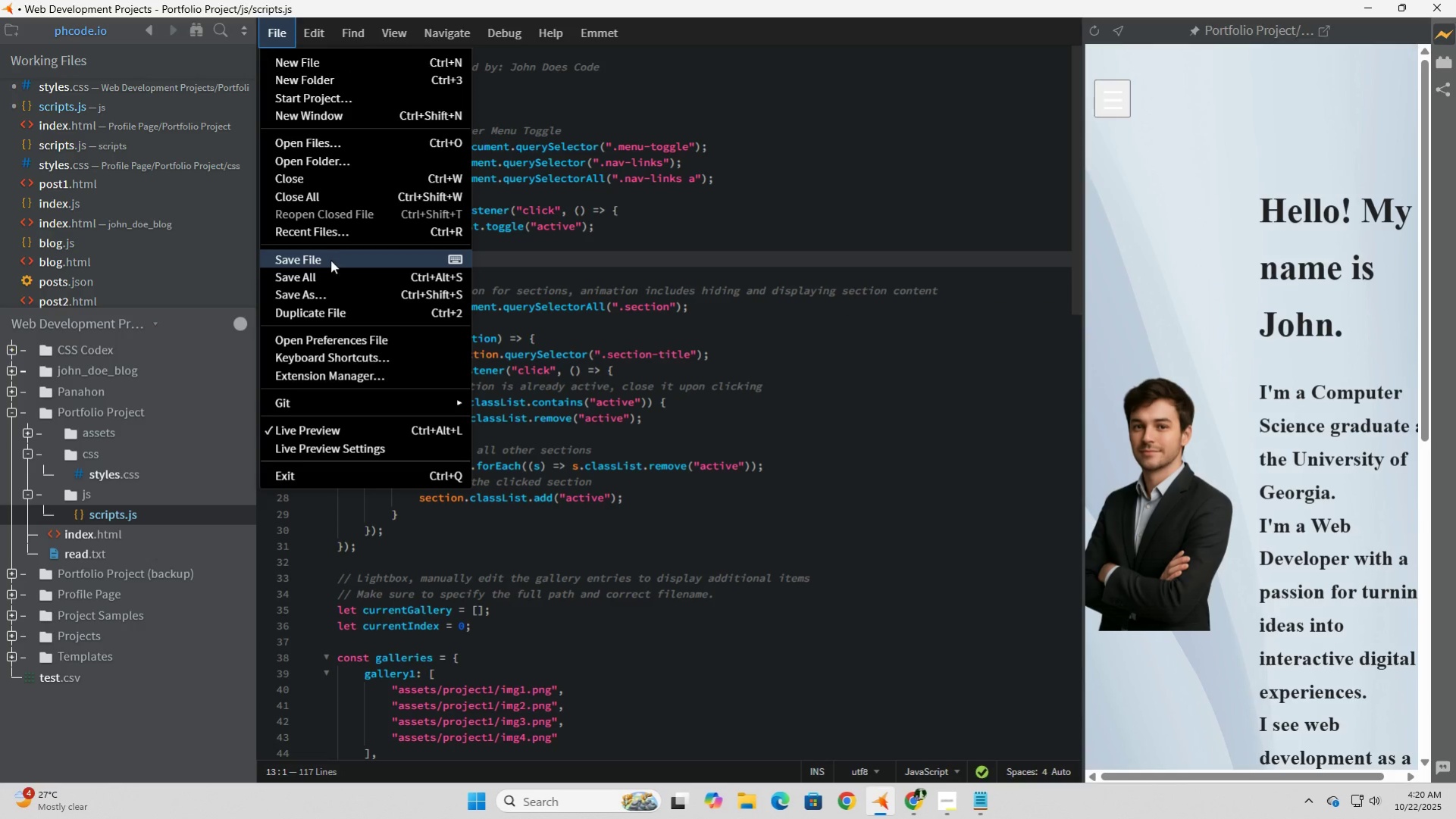 
left_click([330, 260])
 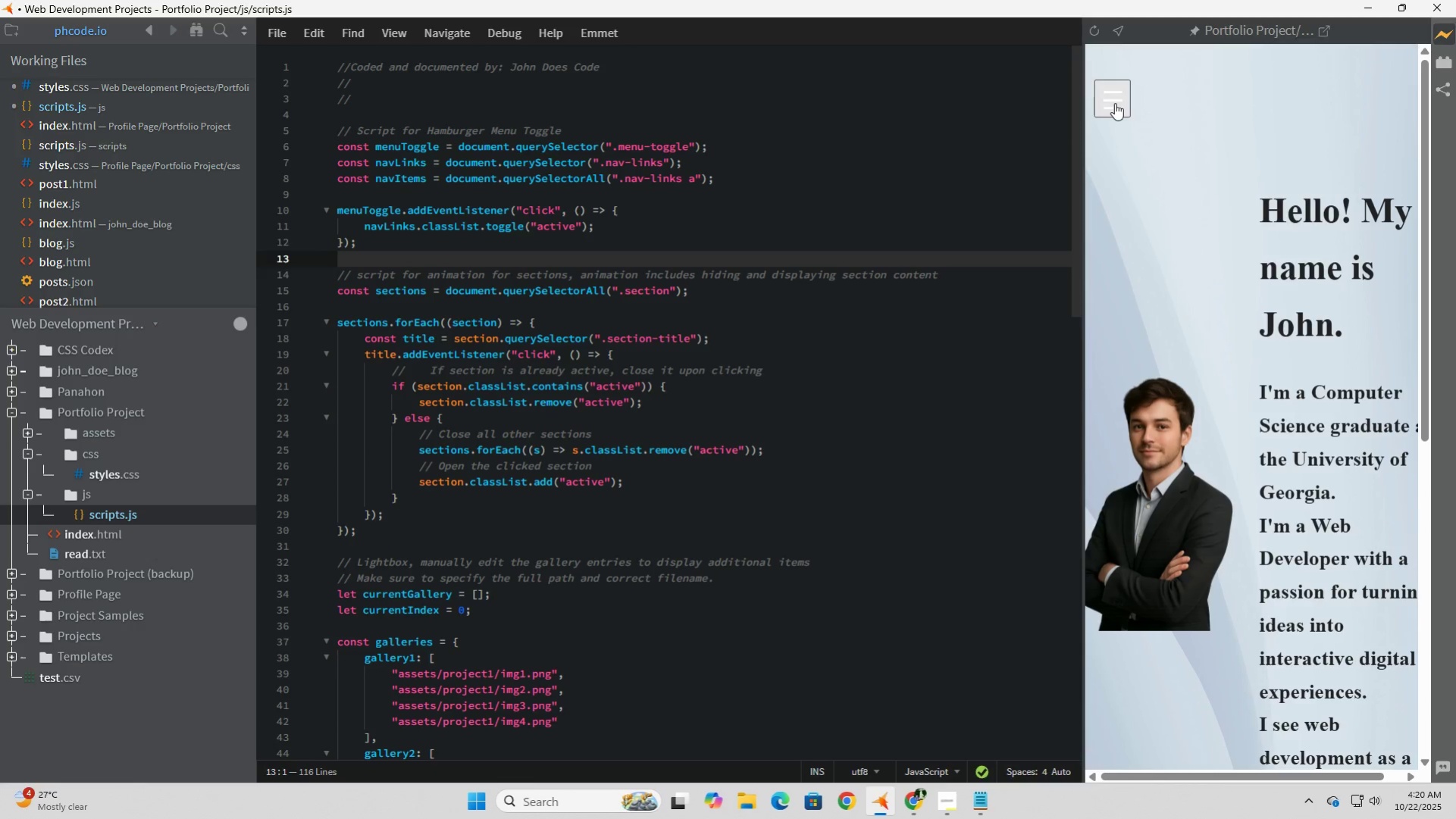 
left_click([1117, 105])
 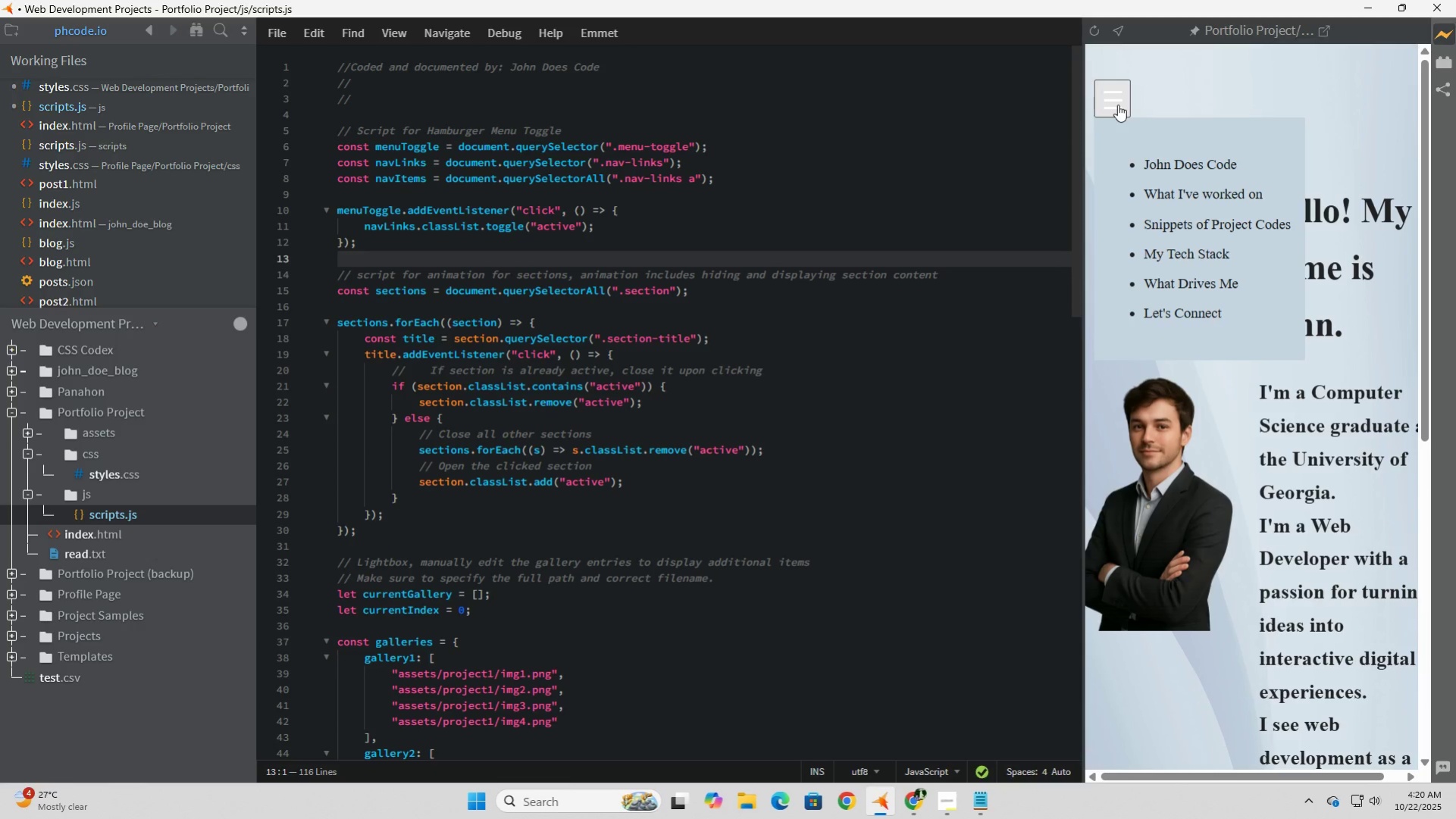 
left_click([1117, 105])
 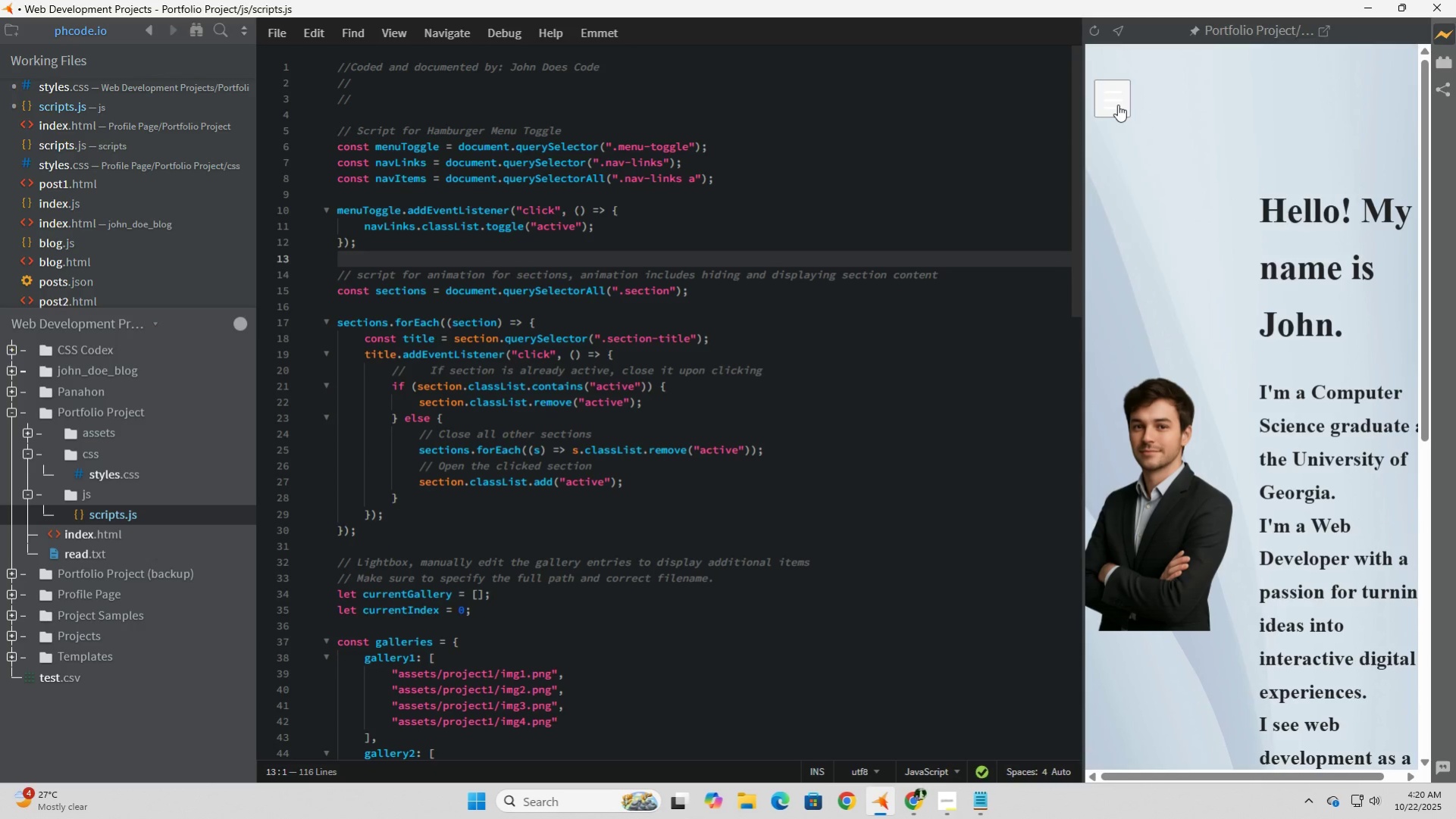 
left_click([1117, 105])
 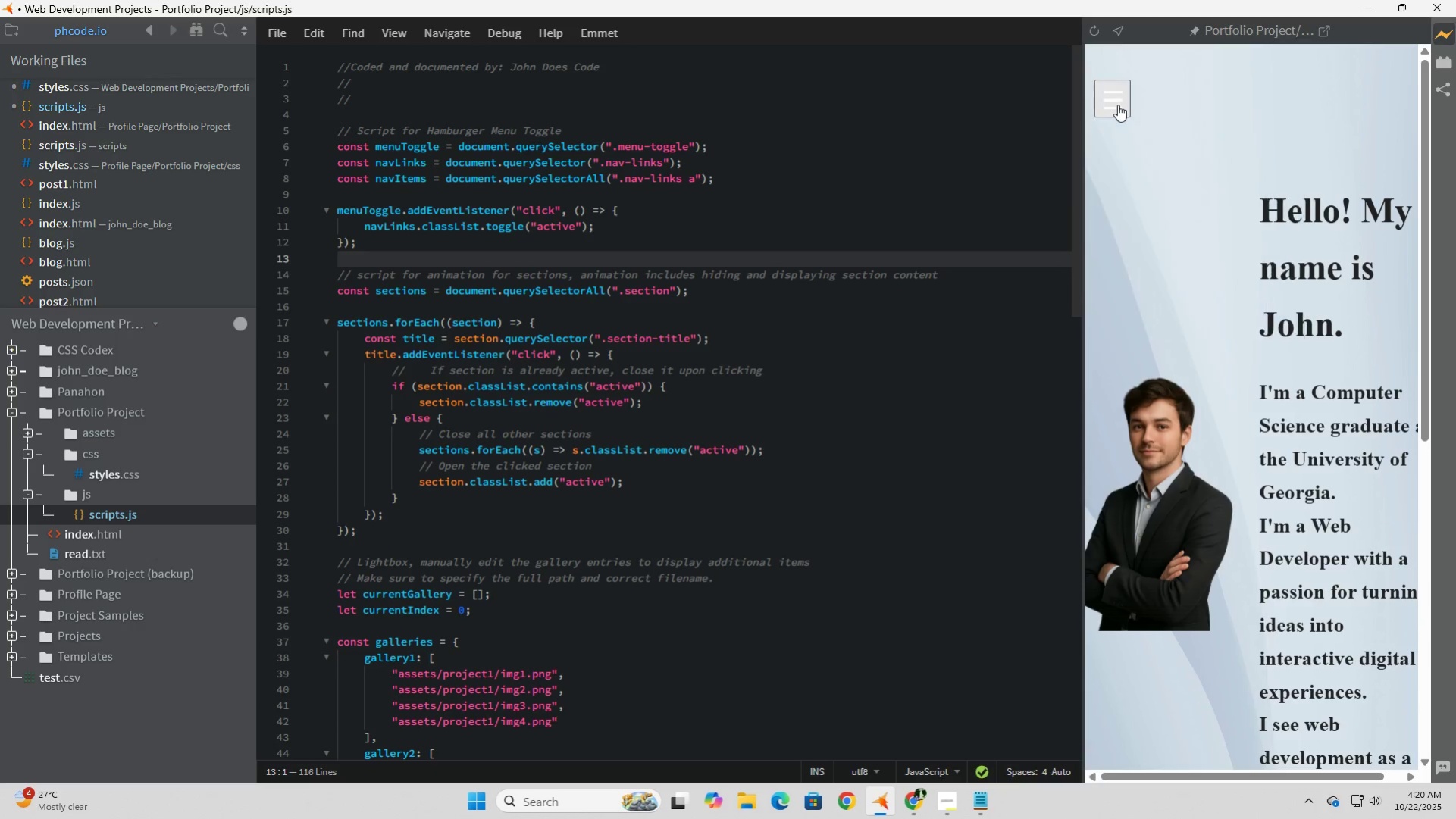 
left_click([1117, 105])
 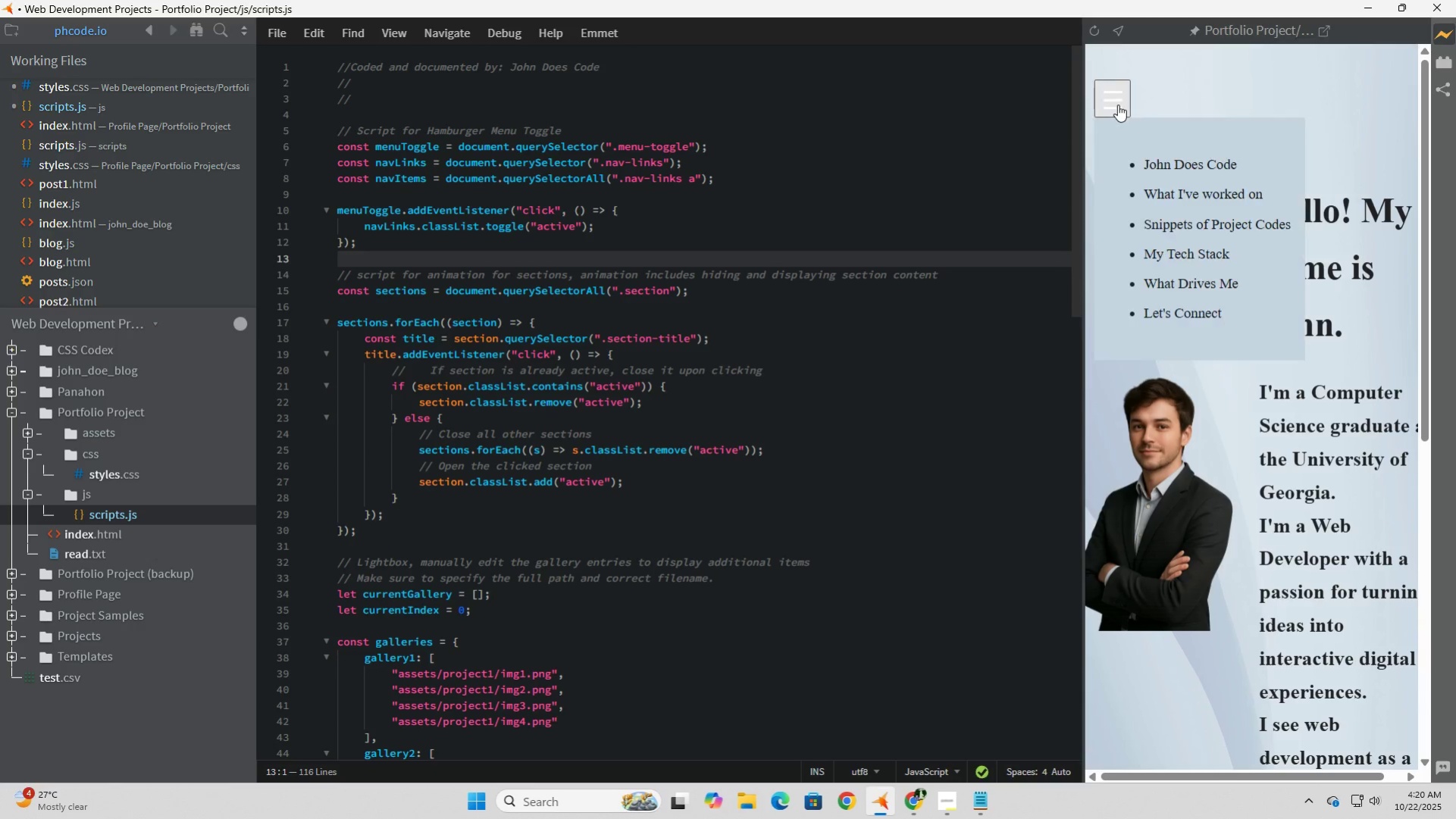 
left_click([1117, 105])
 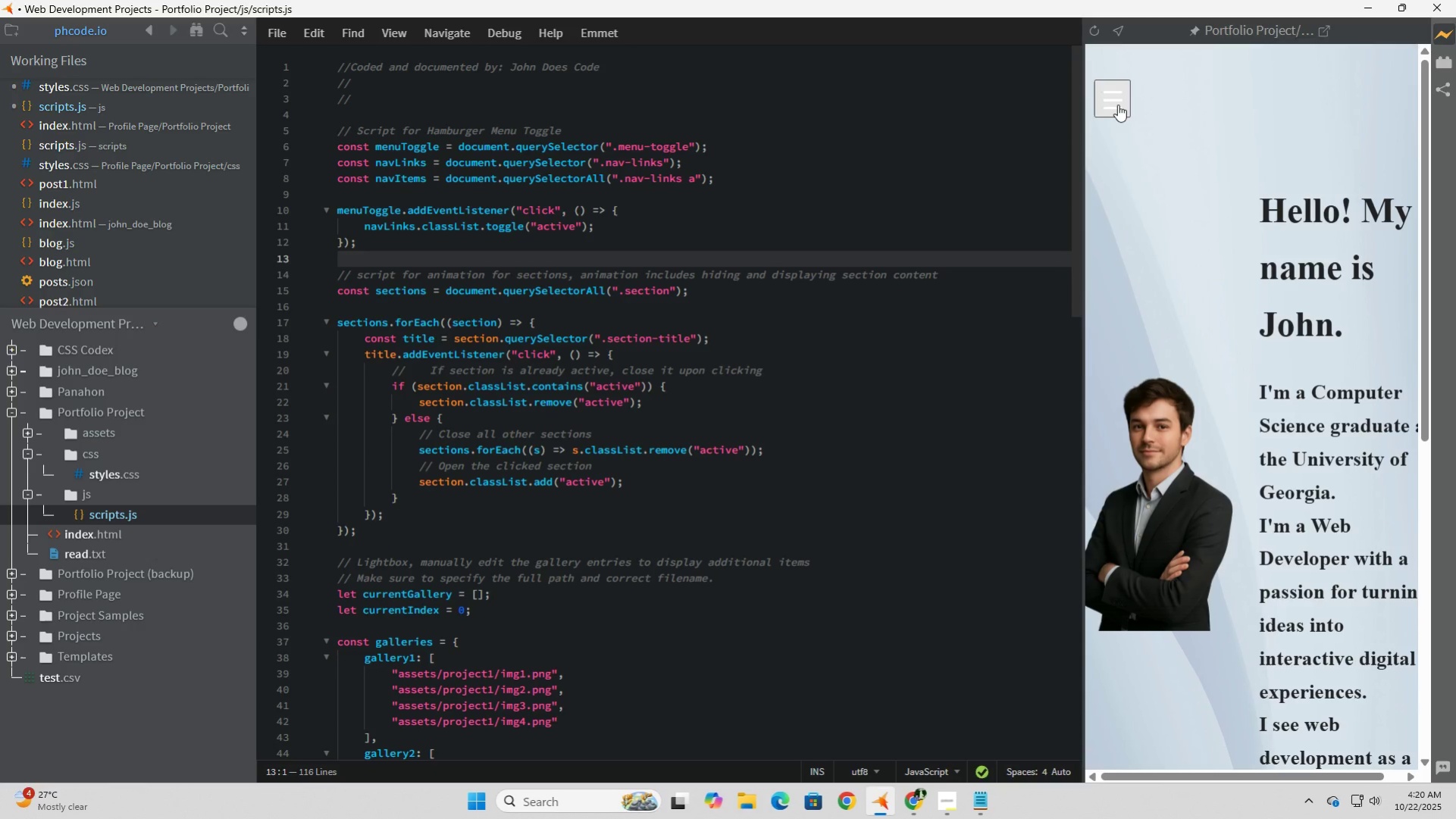 
left_click([1117, 105])
 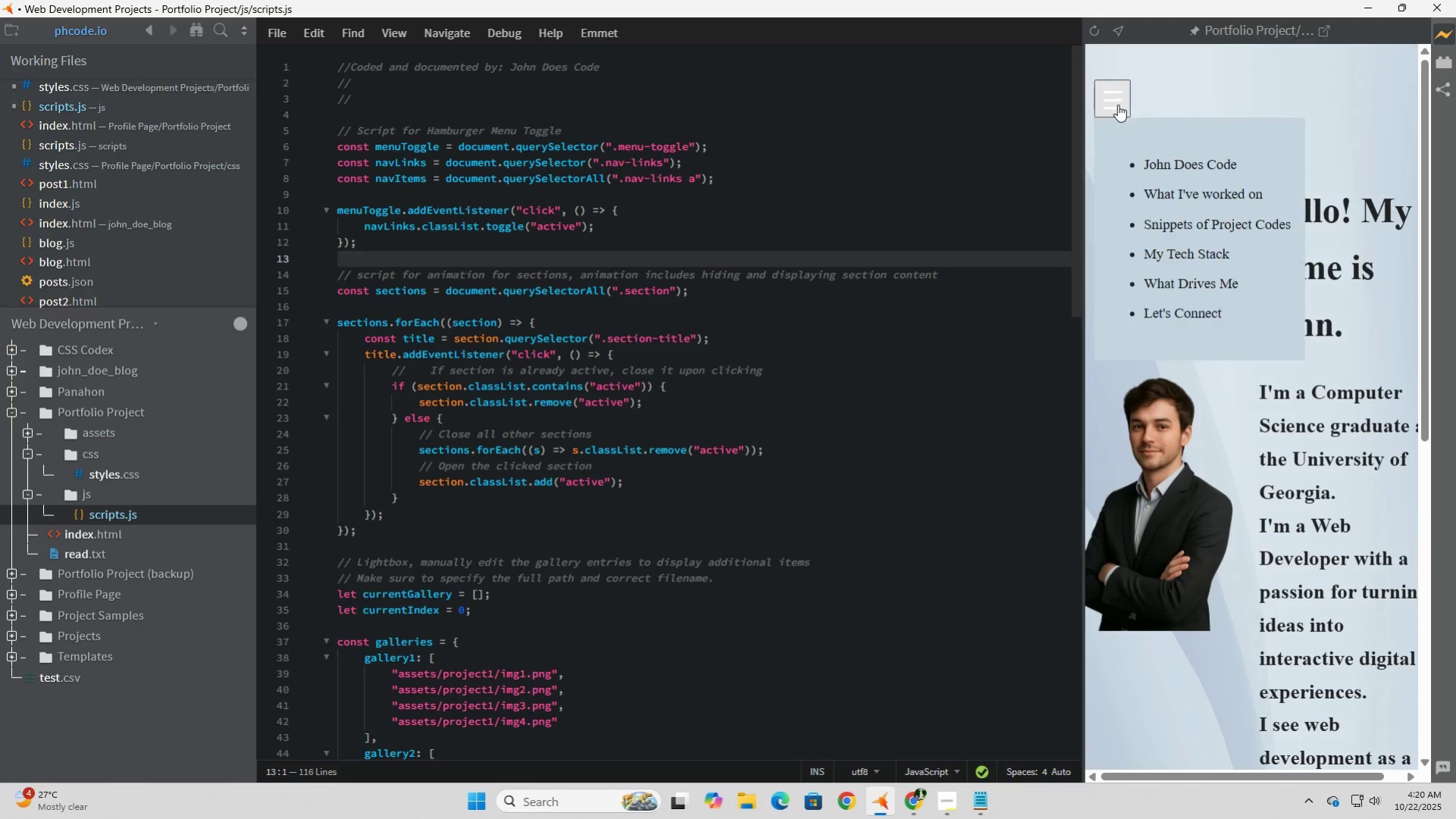 
left_click([1117, 105])
 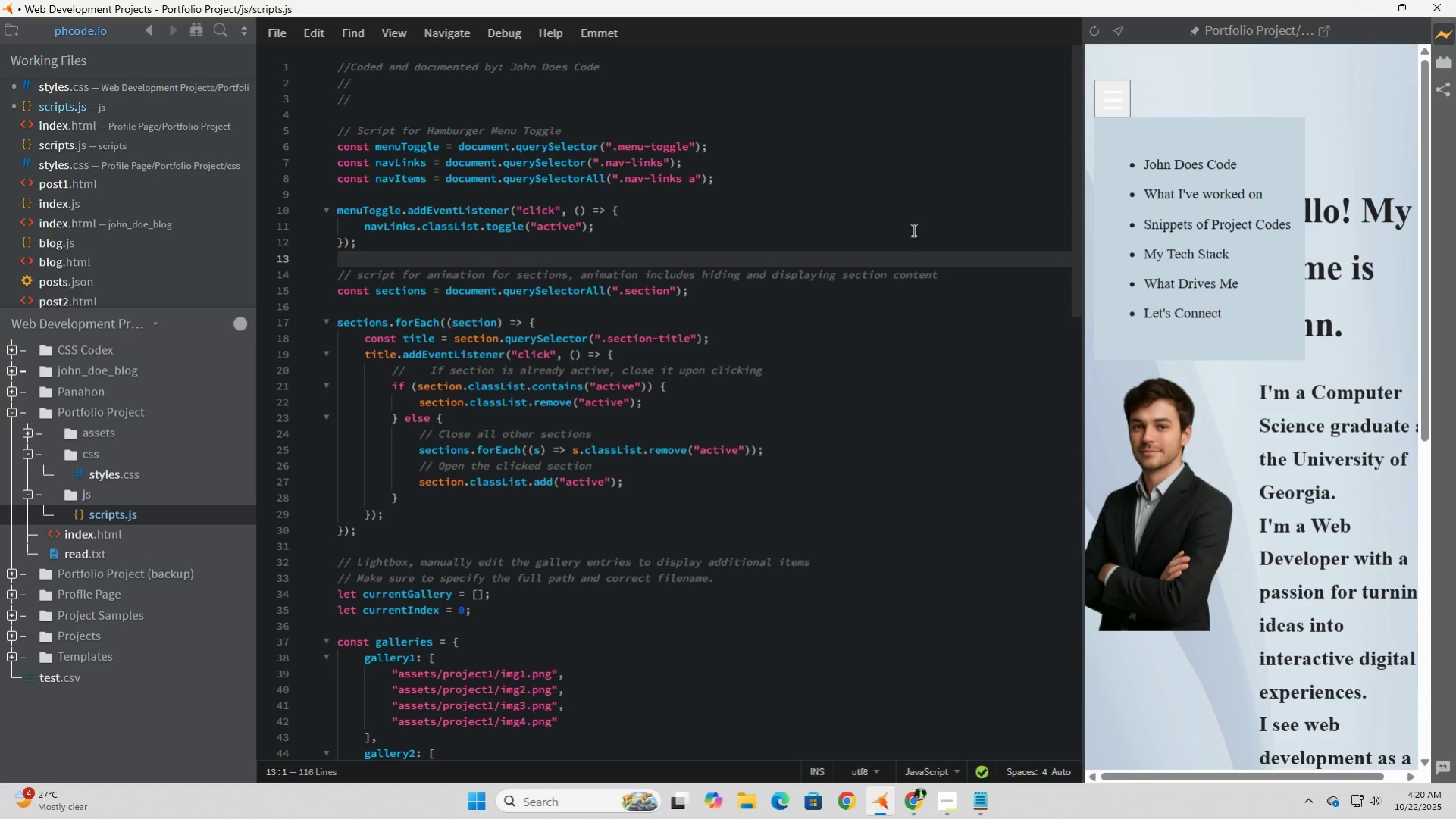 
left_click([1173, 165])
 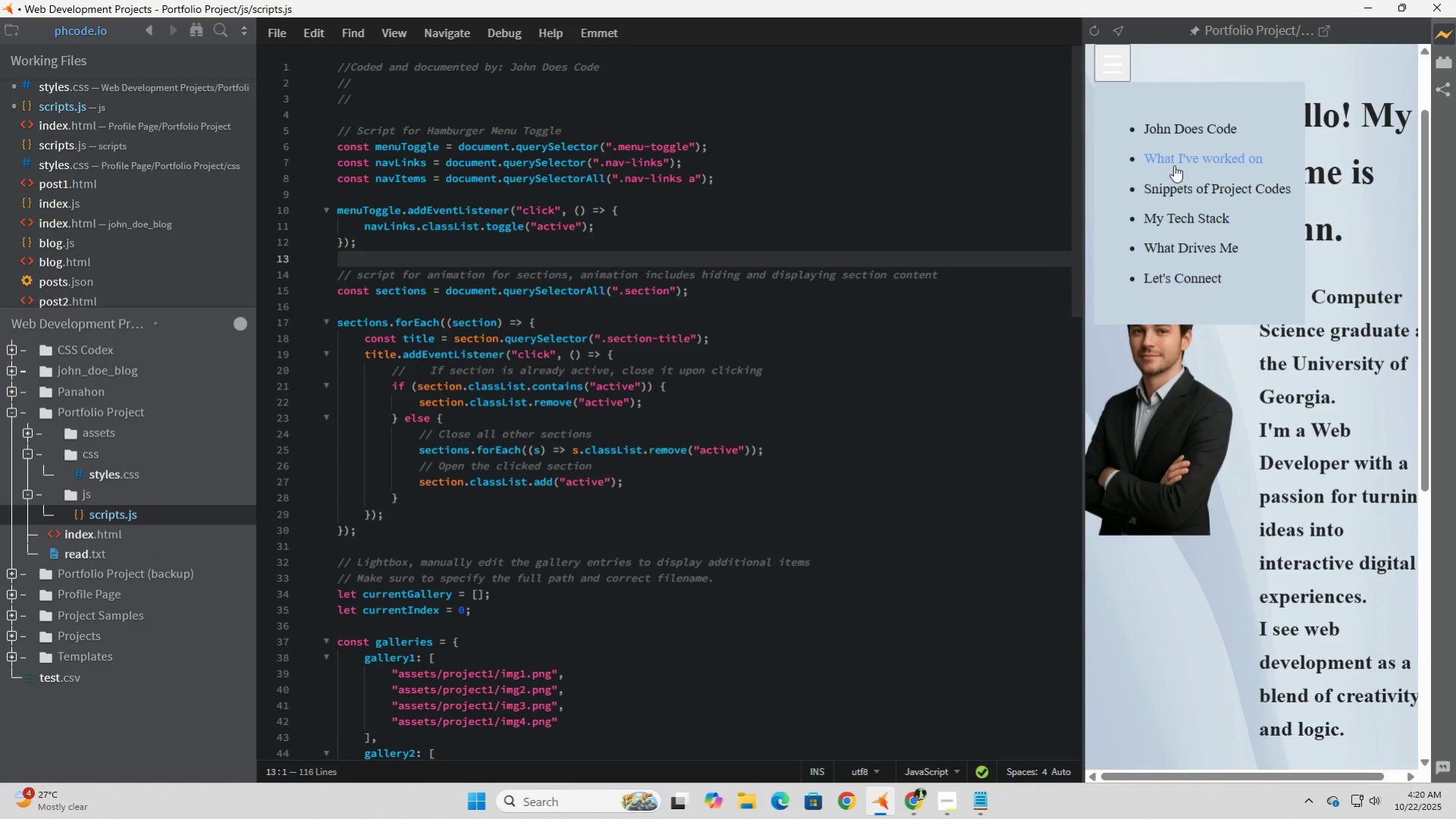 
left_click([1173, 165])
 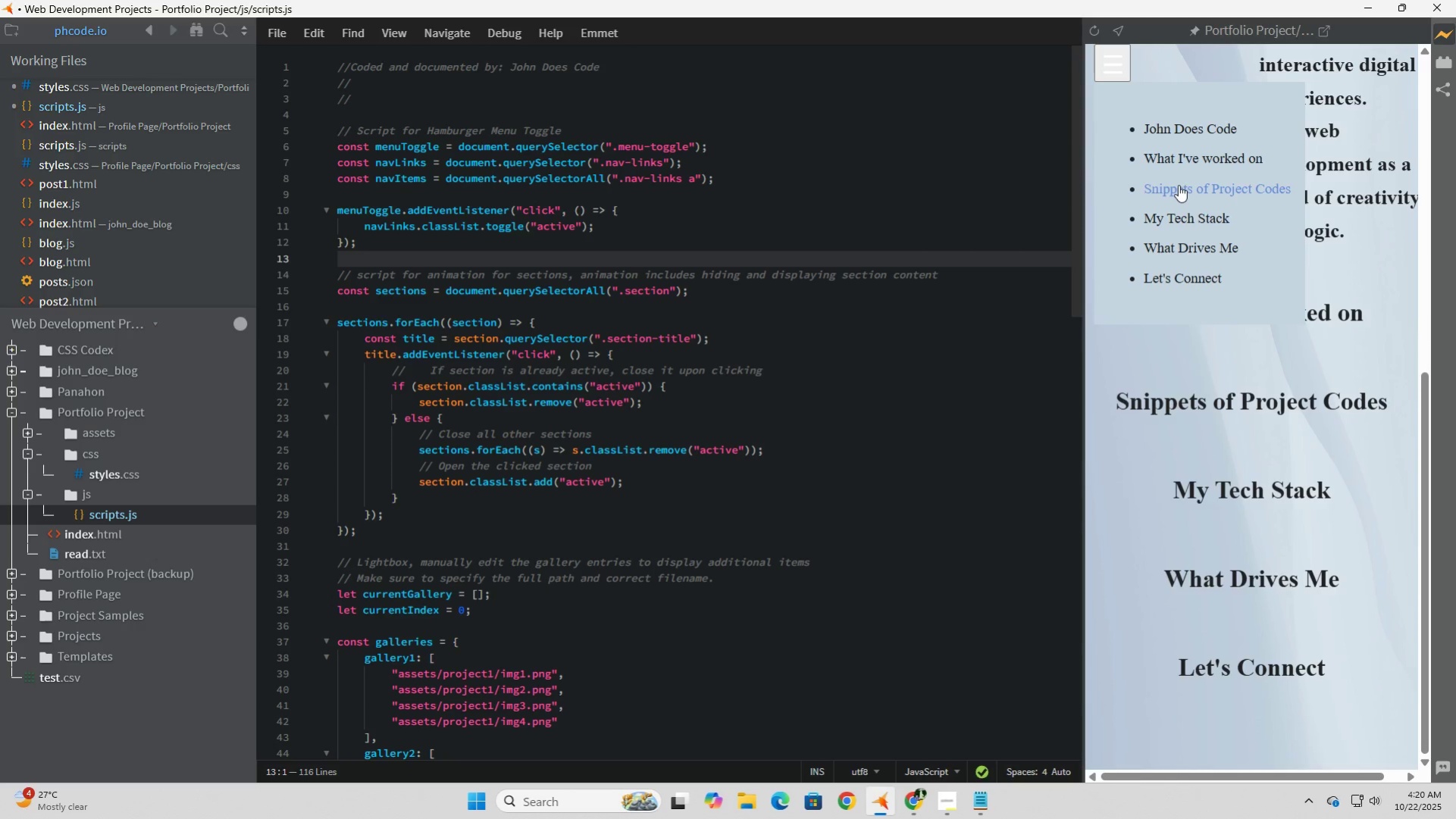 
left_click([1179, 189])
 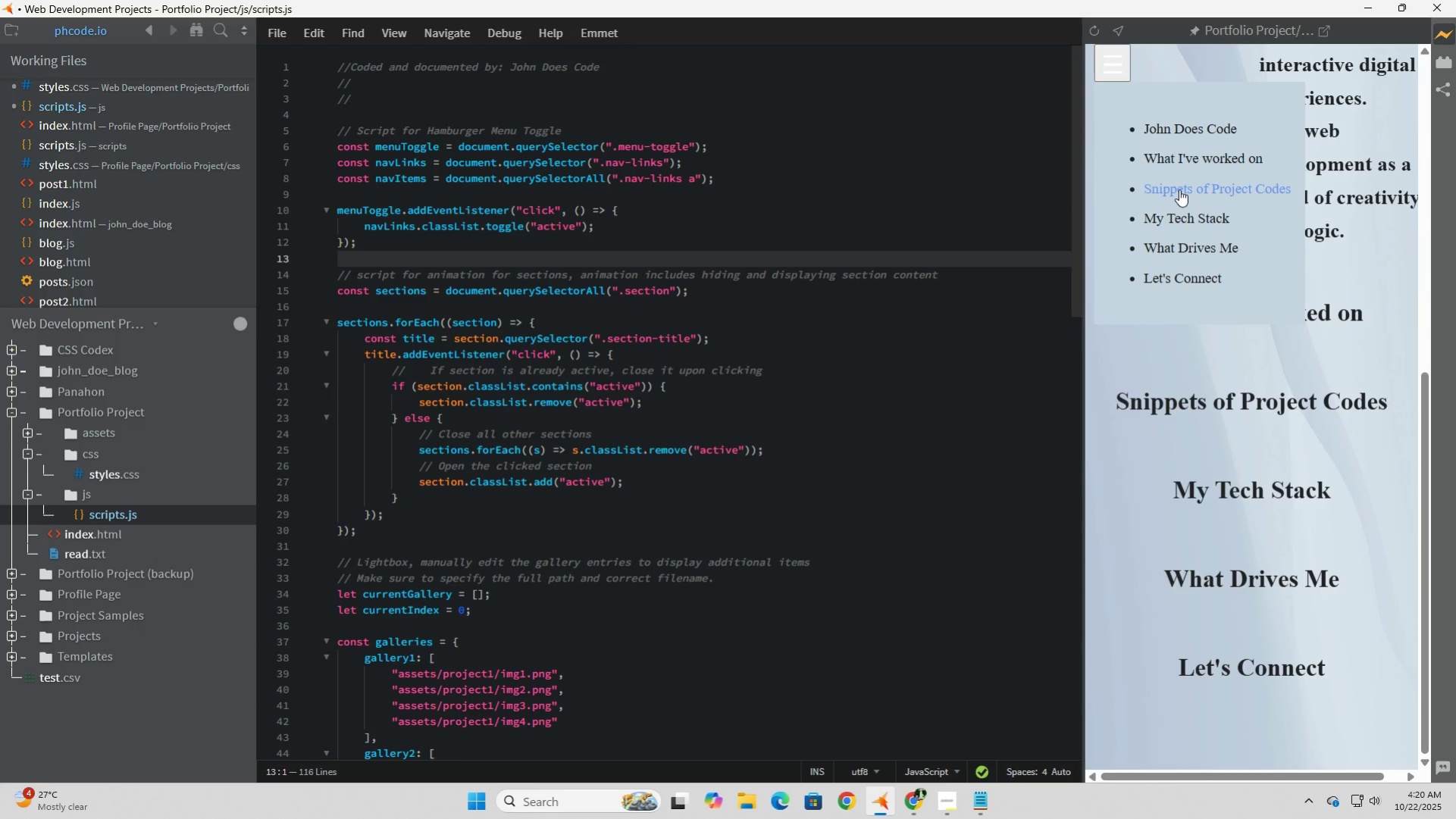 
left_click([1179, 189])
 